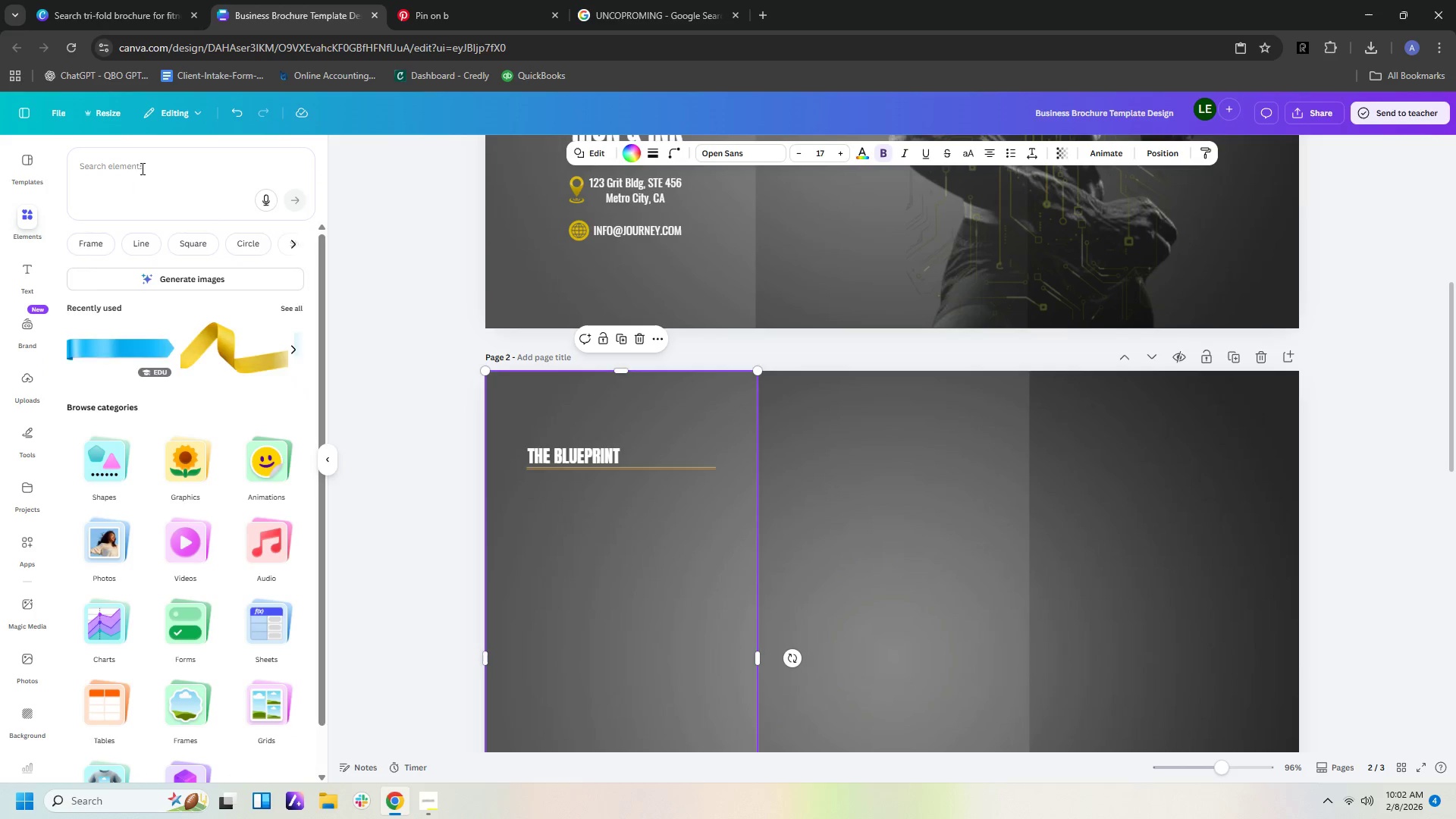 
left_click([143, 165])
 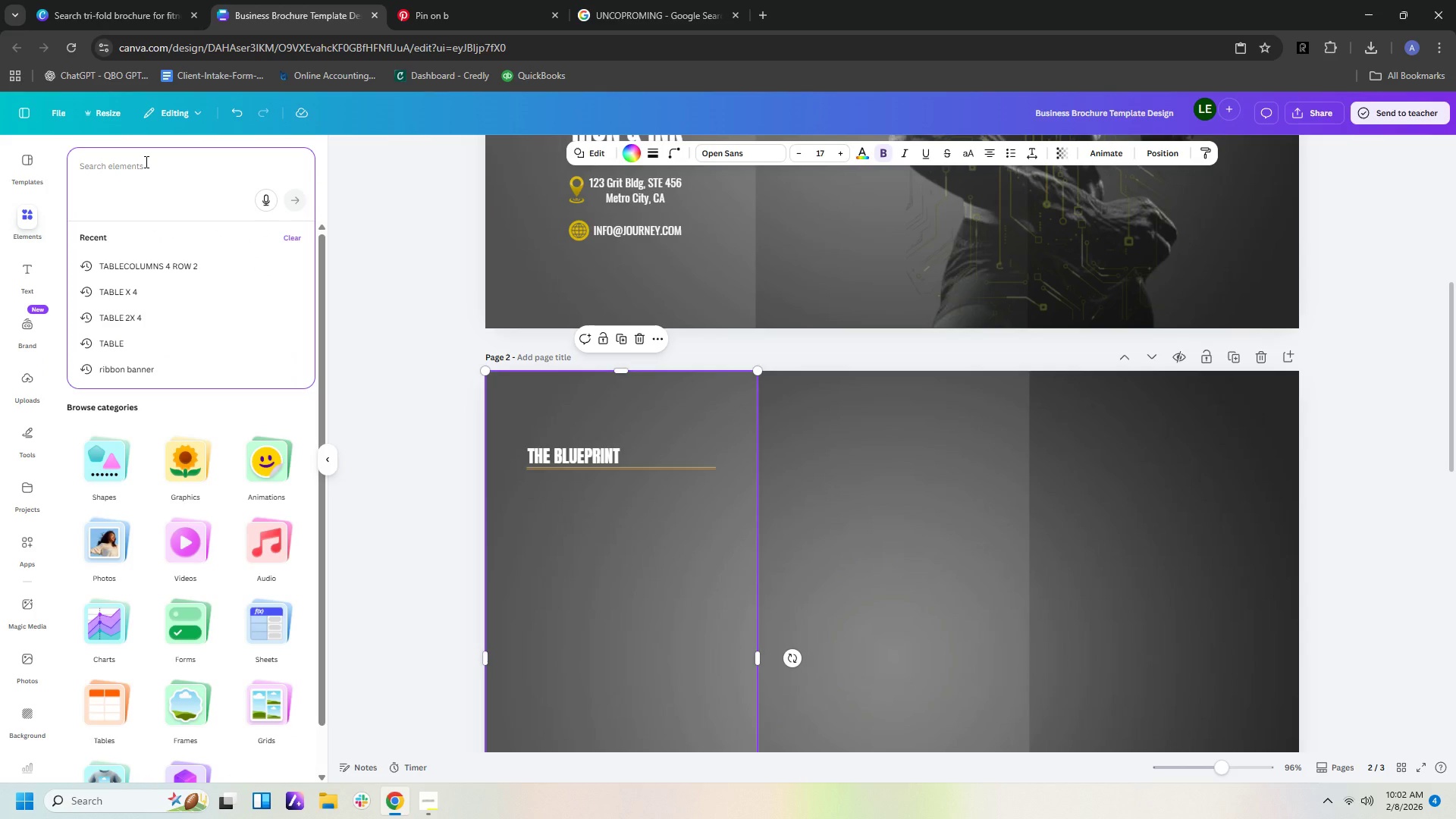 
type(bri)
key(Backspace)
type(ush line)
 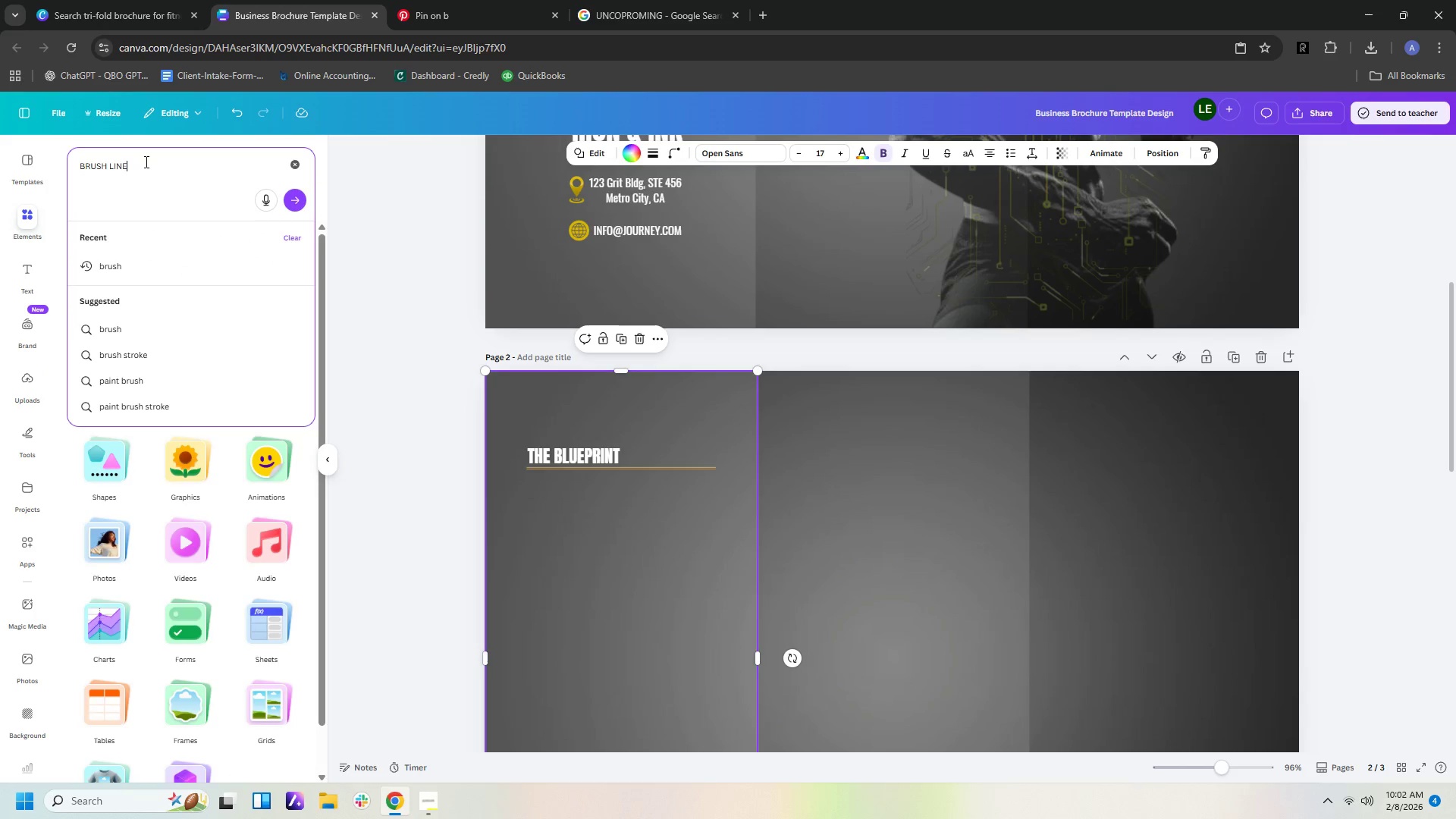 
key(Enter)
 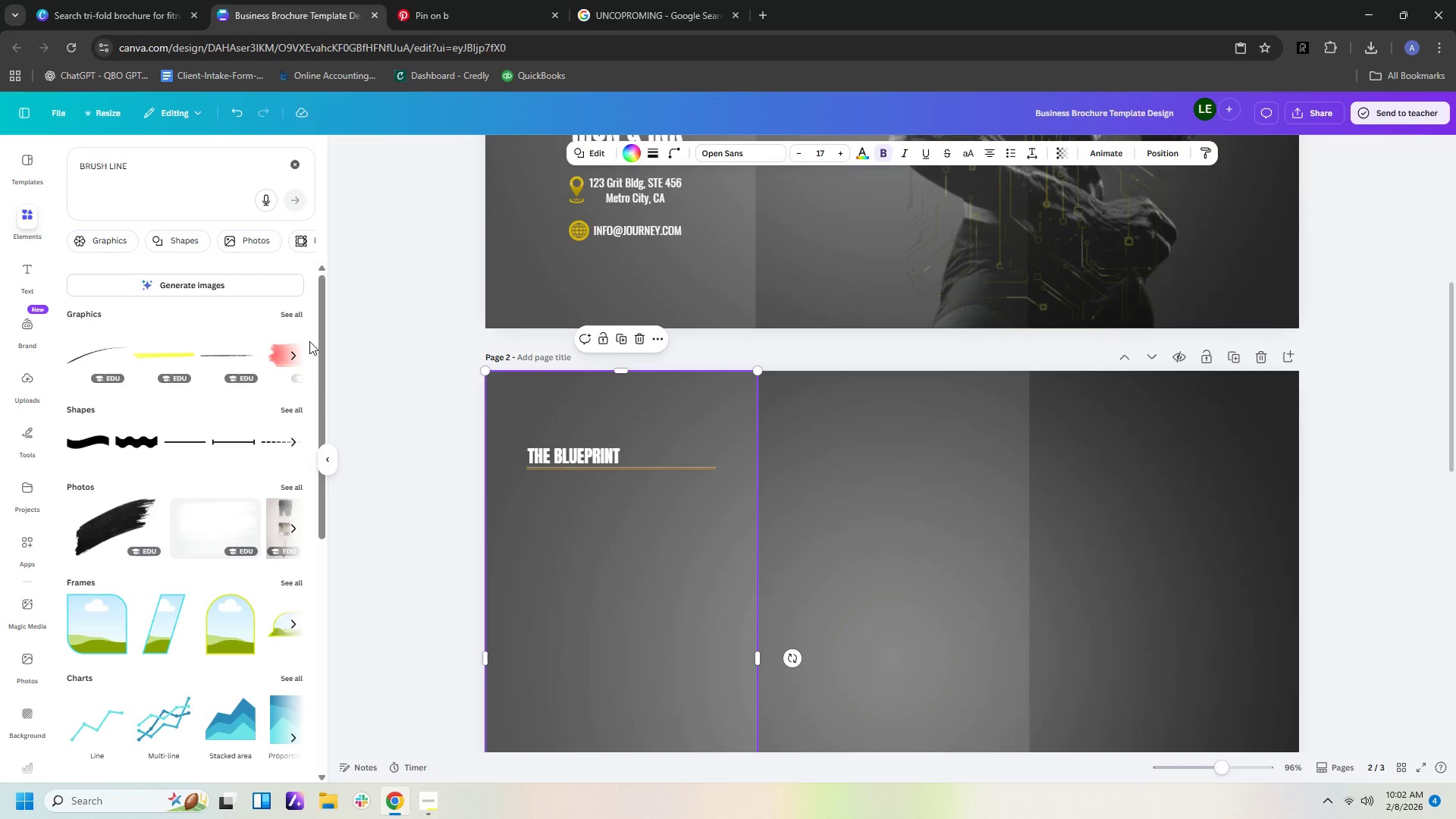 
left_click([291, 352])
 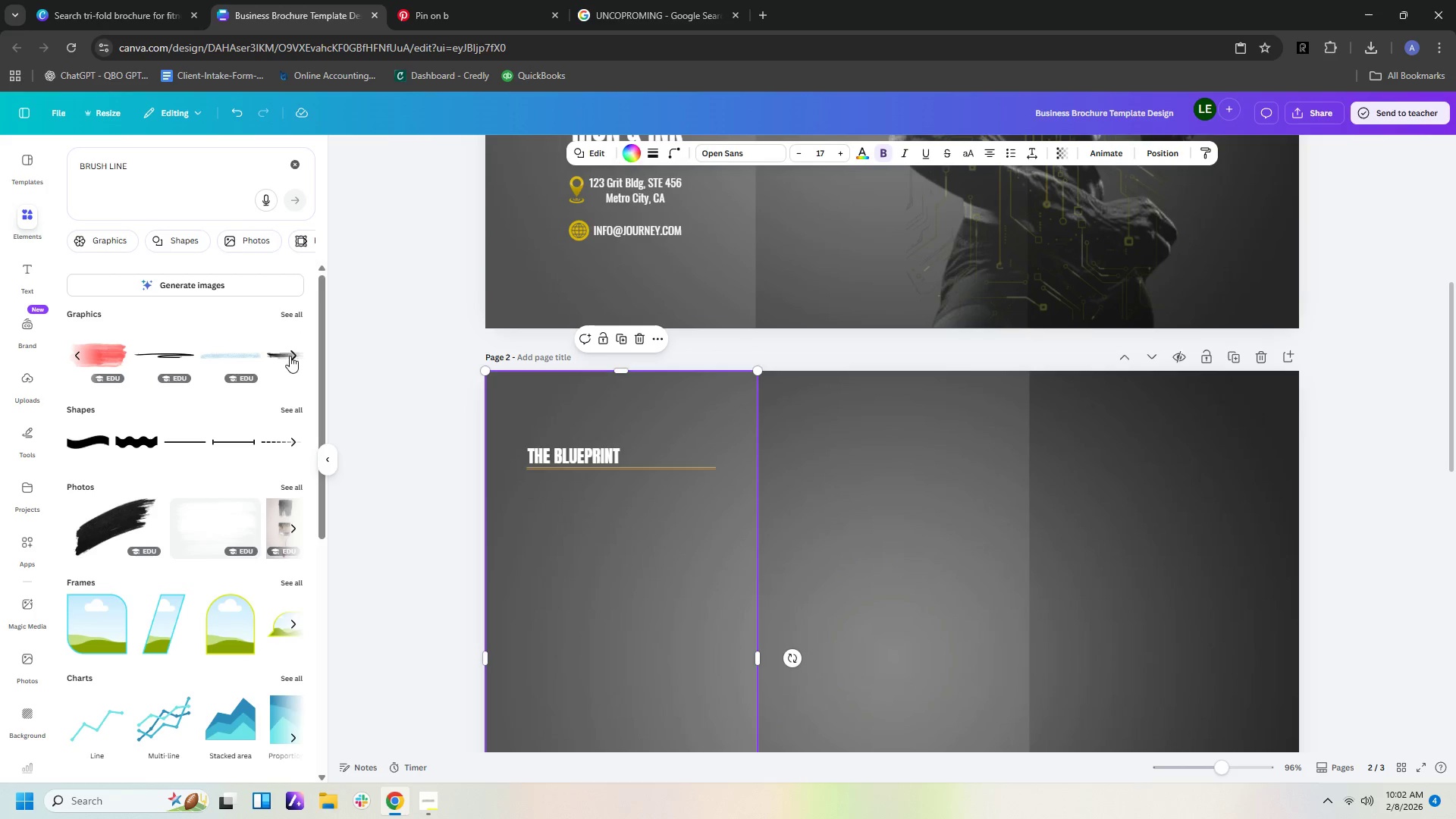 
left_click([290, 357])
 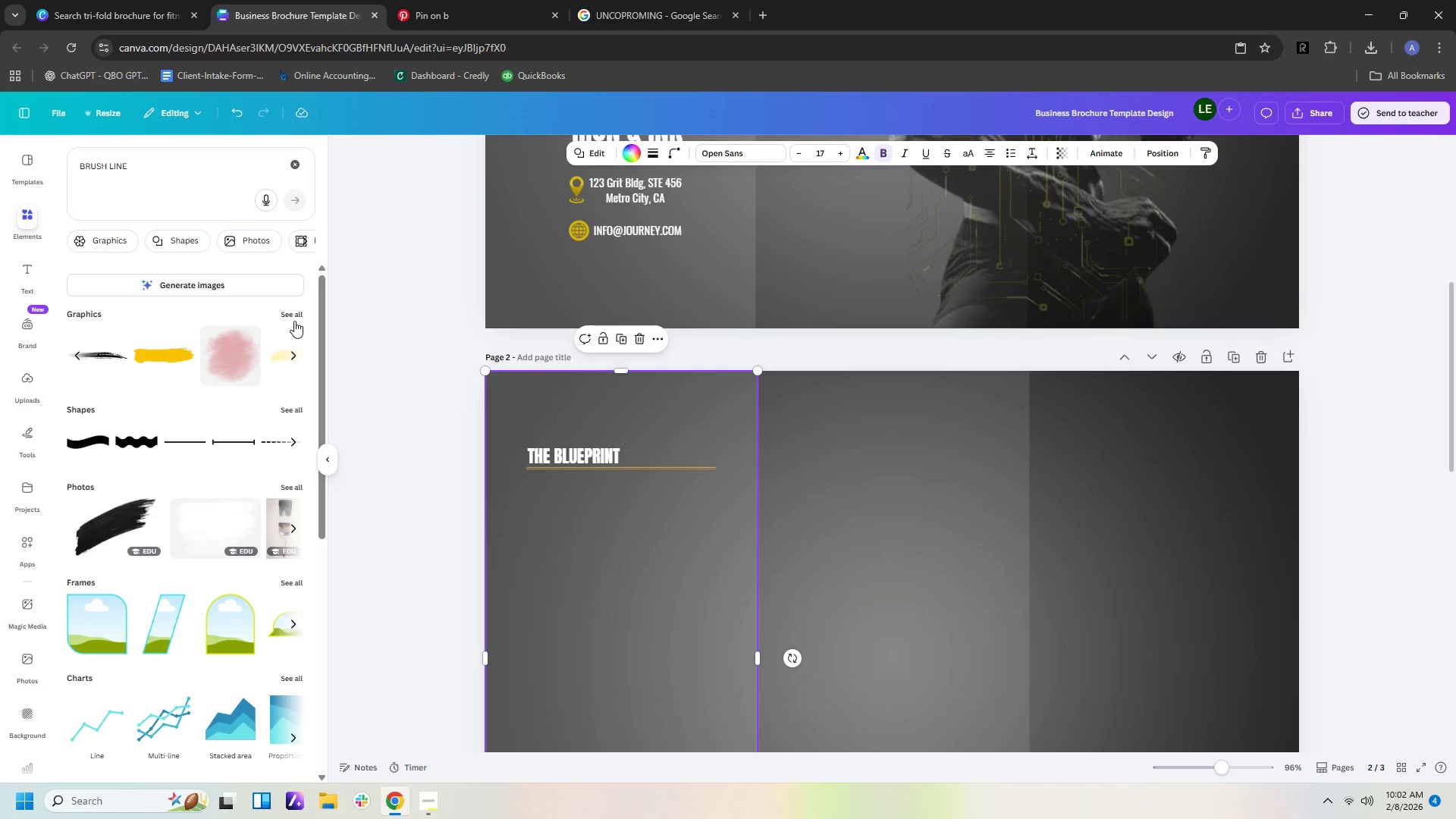 
left_click([294, 309])
 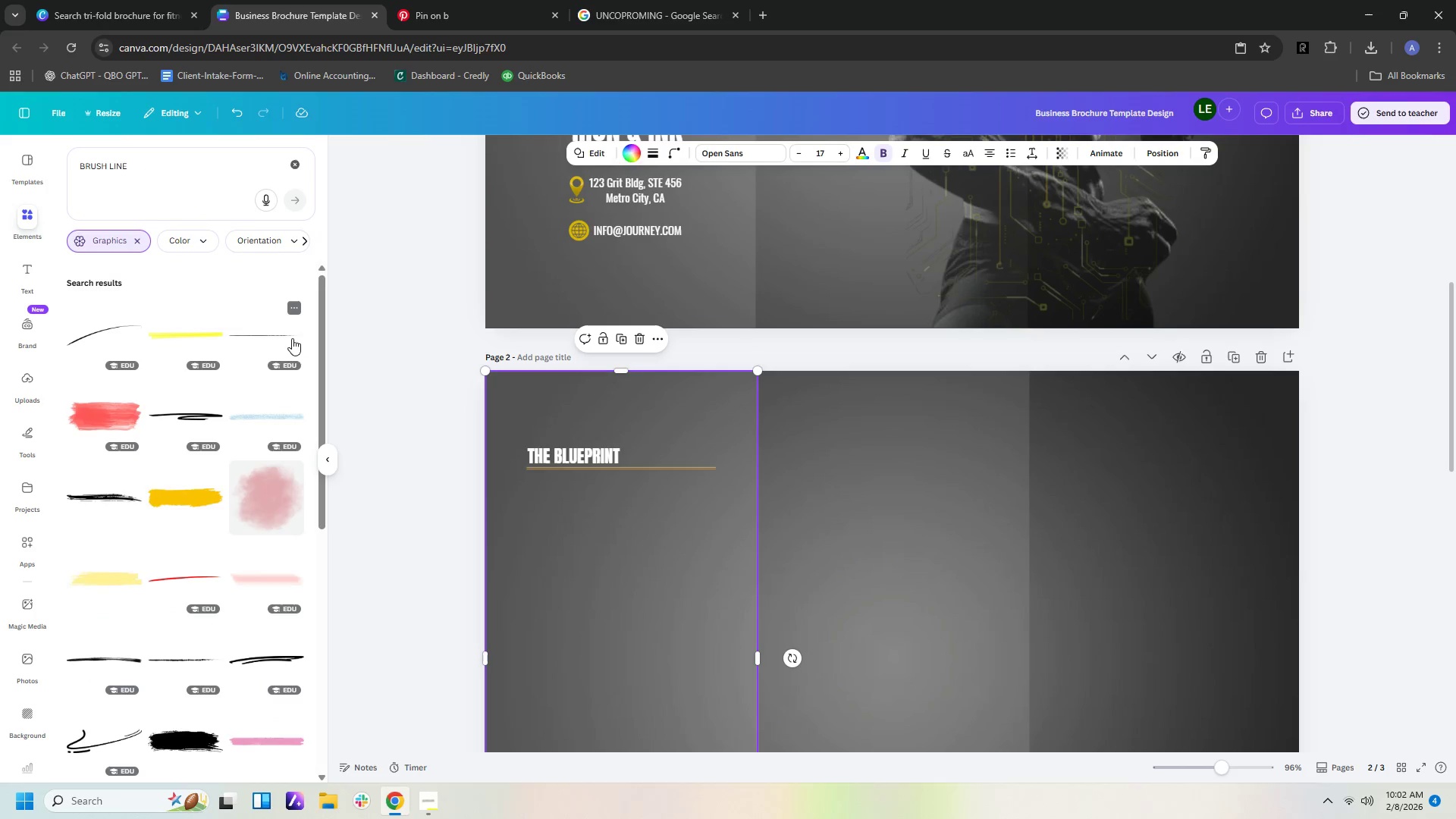 
wait(5.75)
 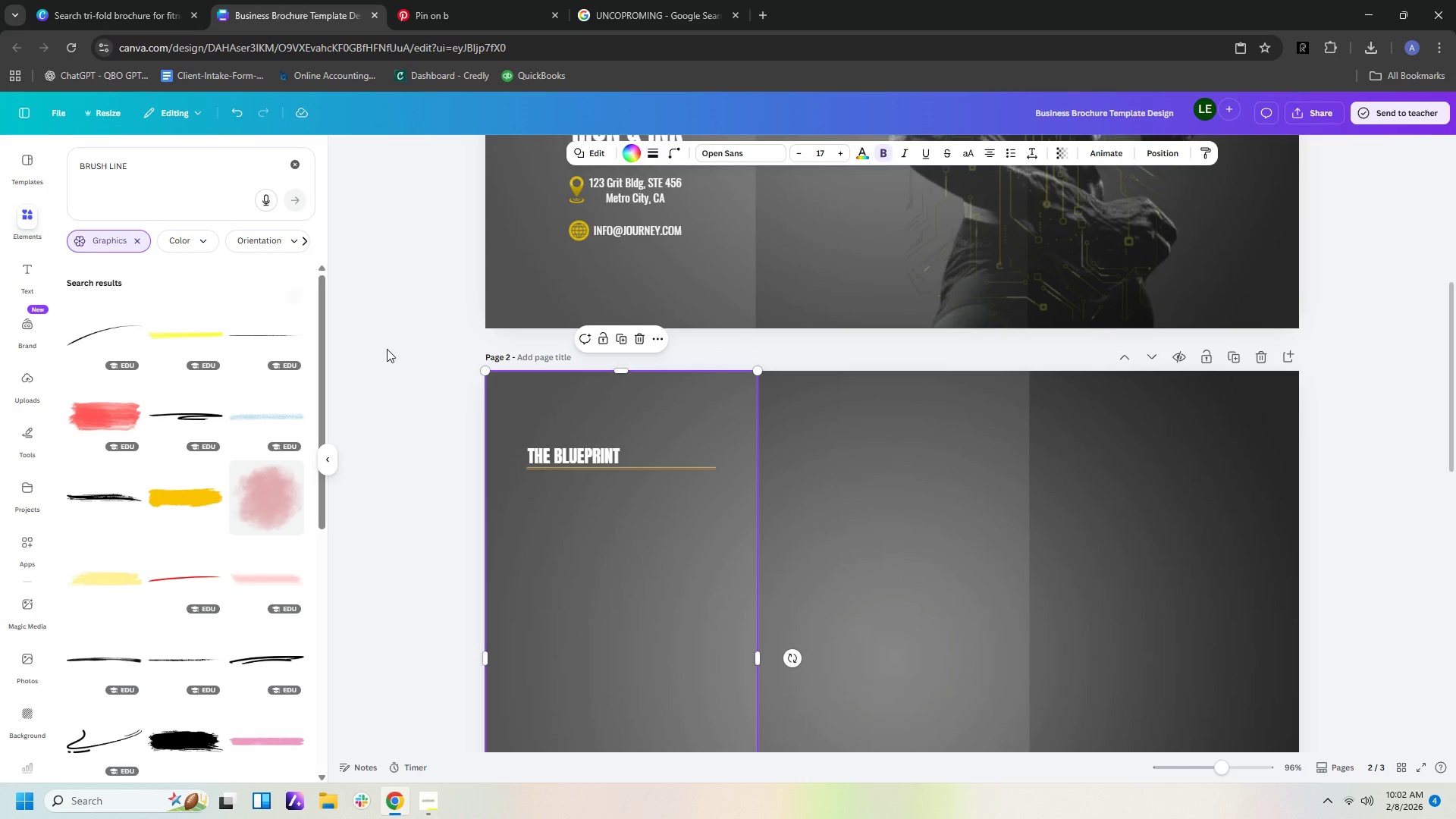 
left_click([287, 337])
 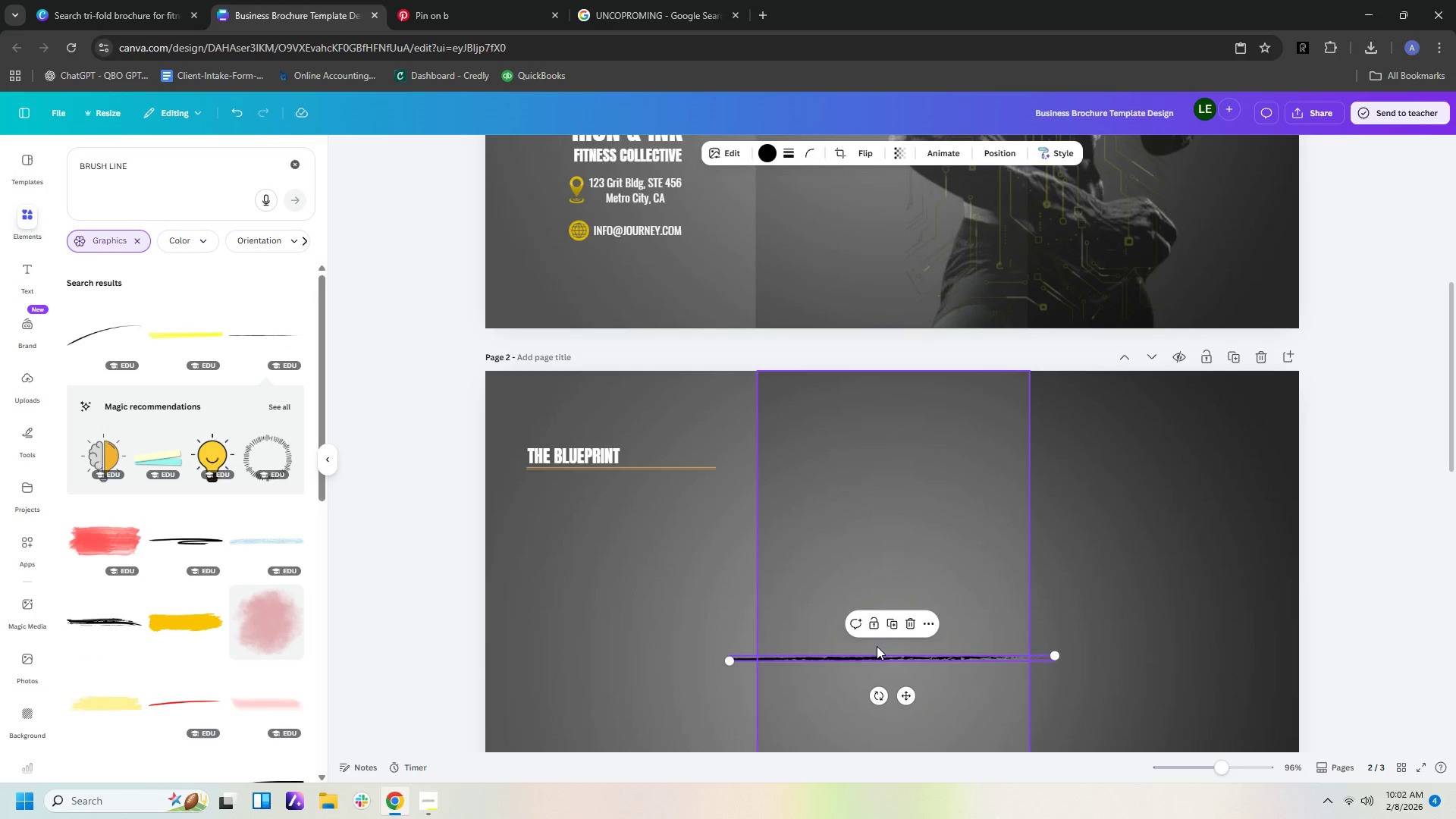 
left_click_drag(start_coordinate=[876, 657], to_coordinate=[656, 497])
 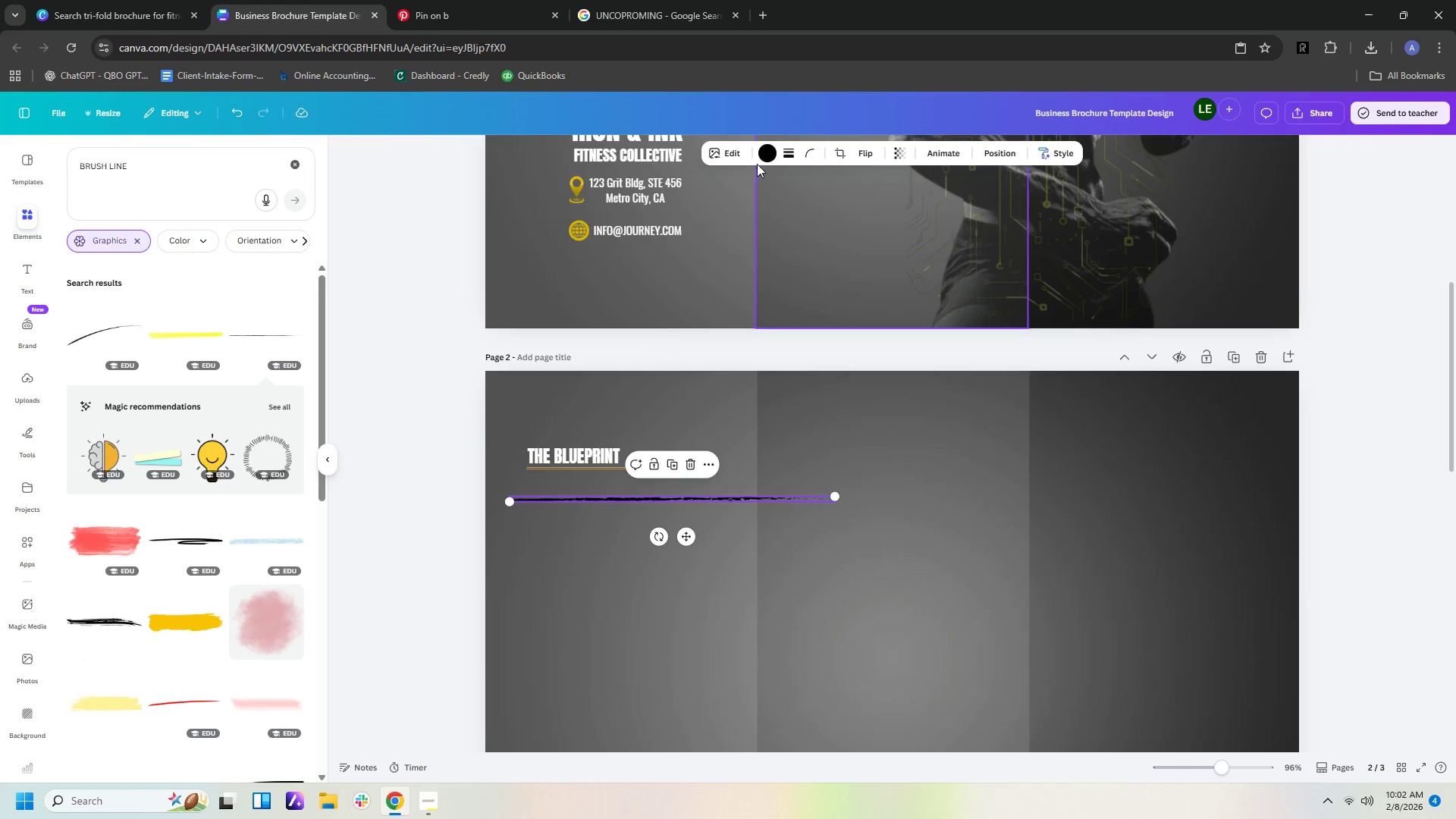 
left_click([764, 155])
 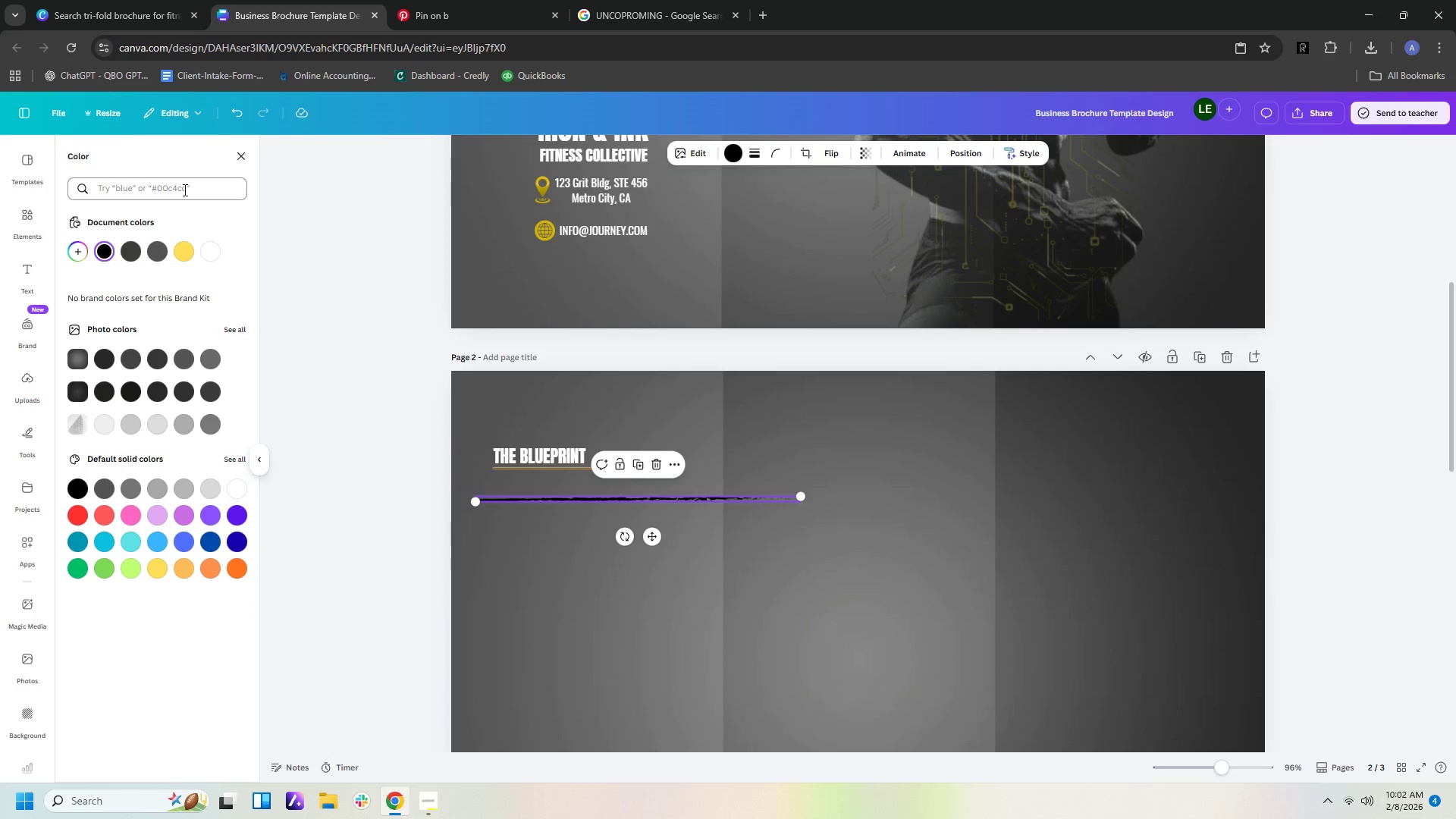 
left_click([190, 252])
 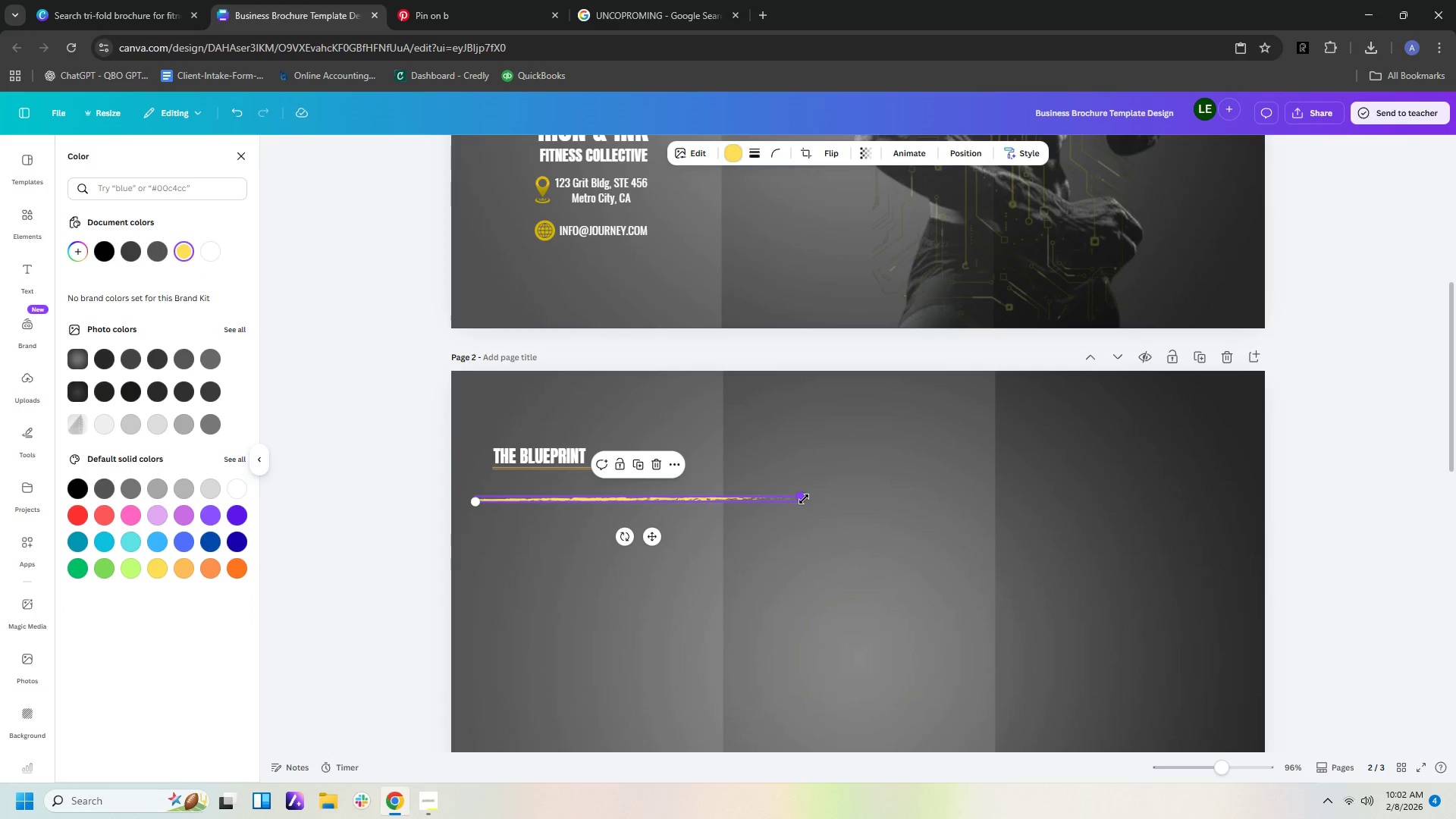 
left_click_drag(start_coordinate=[804, 498], to_coordinate=[648, 498])
 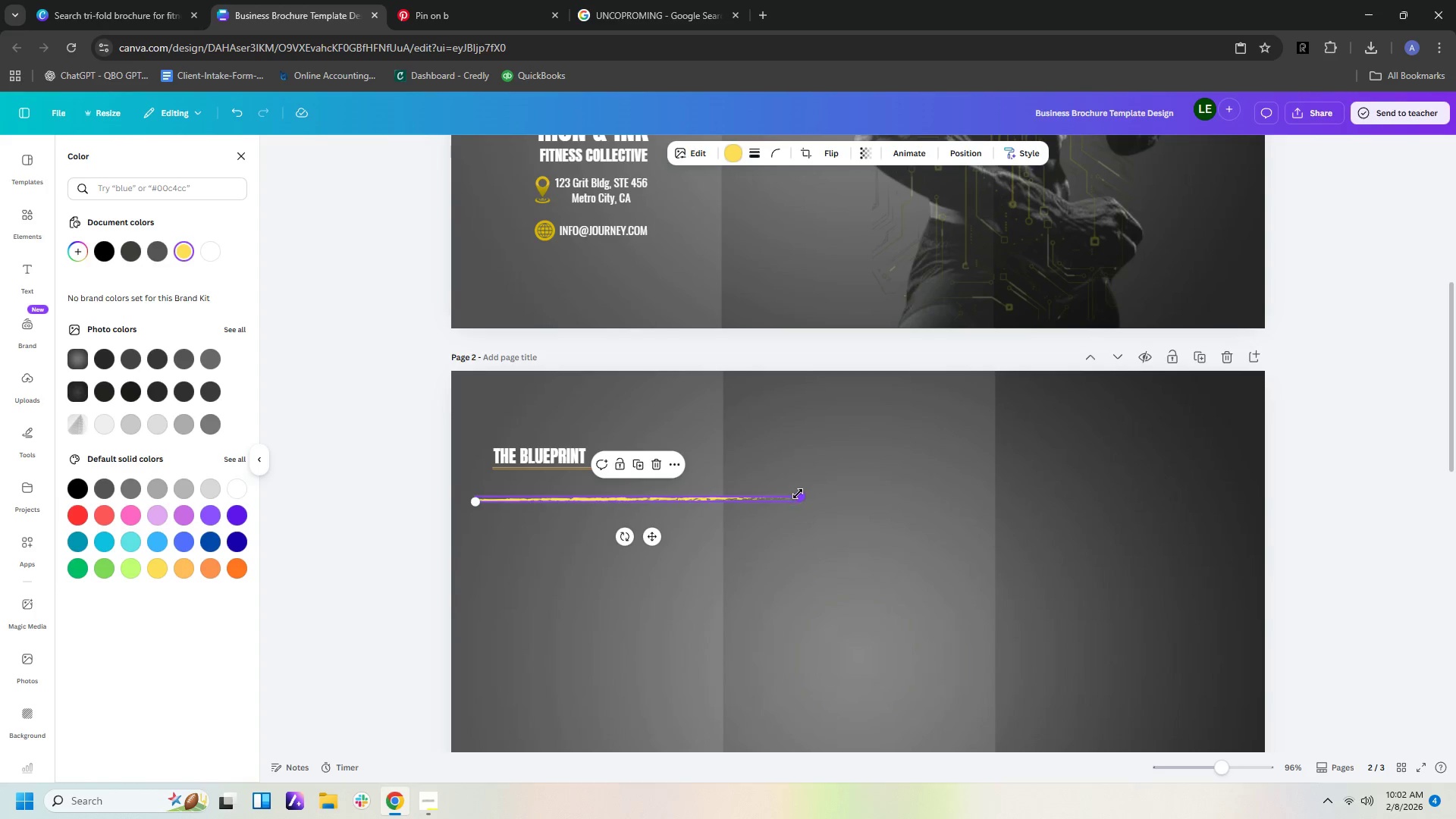 
left_click_drag(start_coordinate=[798, 494], to_coordinate=[754, 505])
 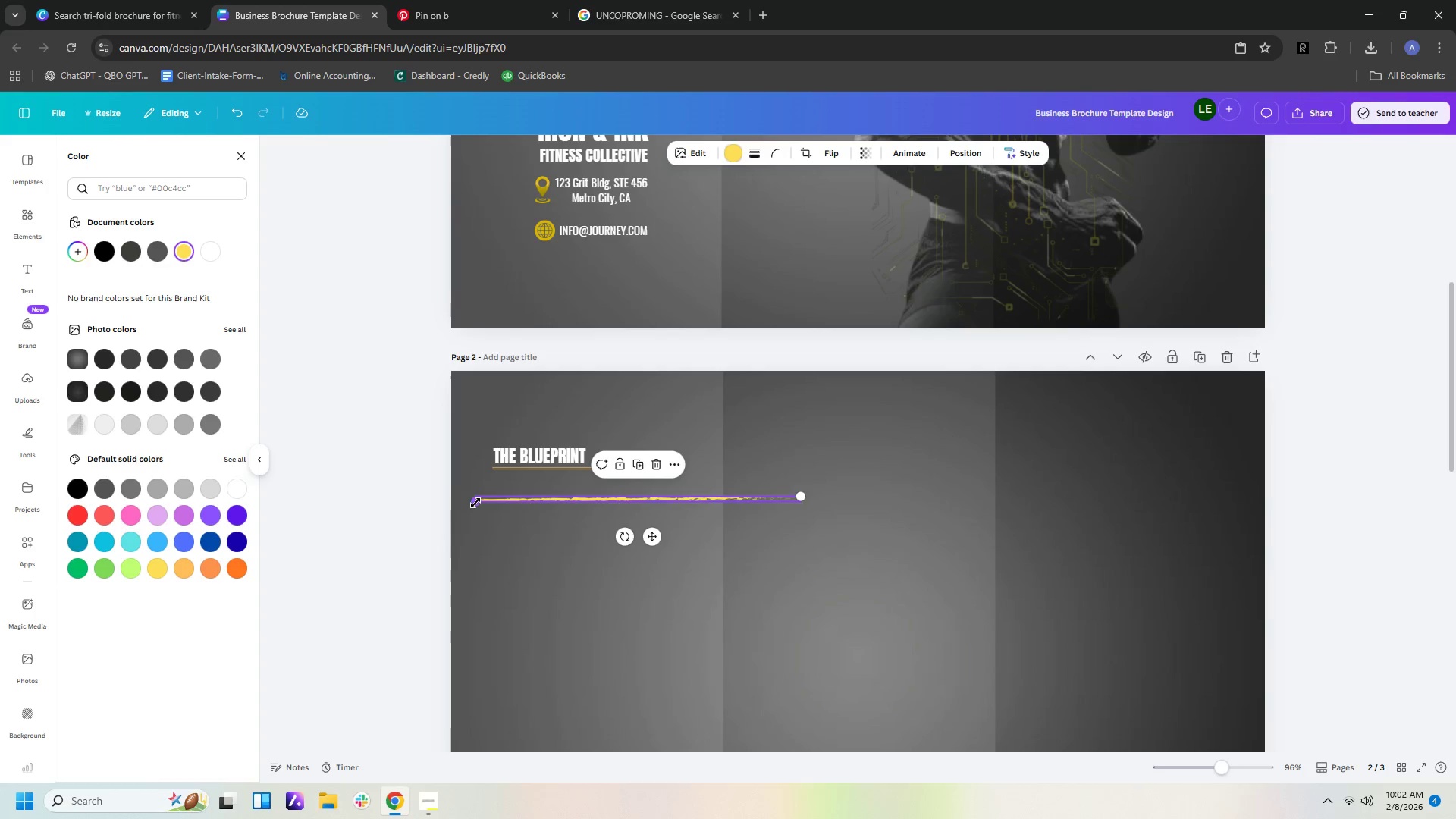 
left_click_drag(start_coordinate=[477, 503], to_coordinate=[572, 505])
 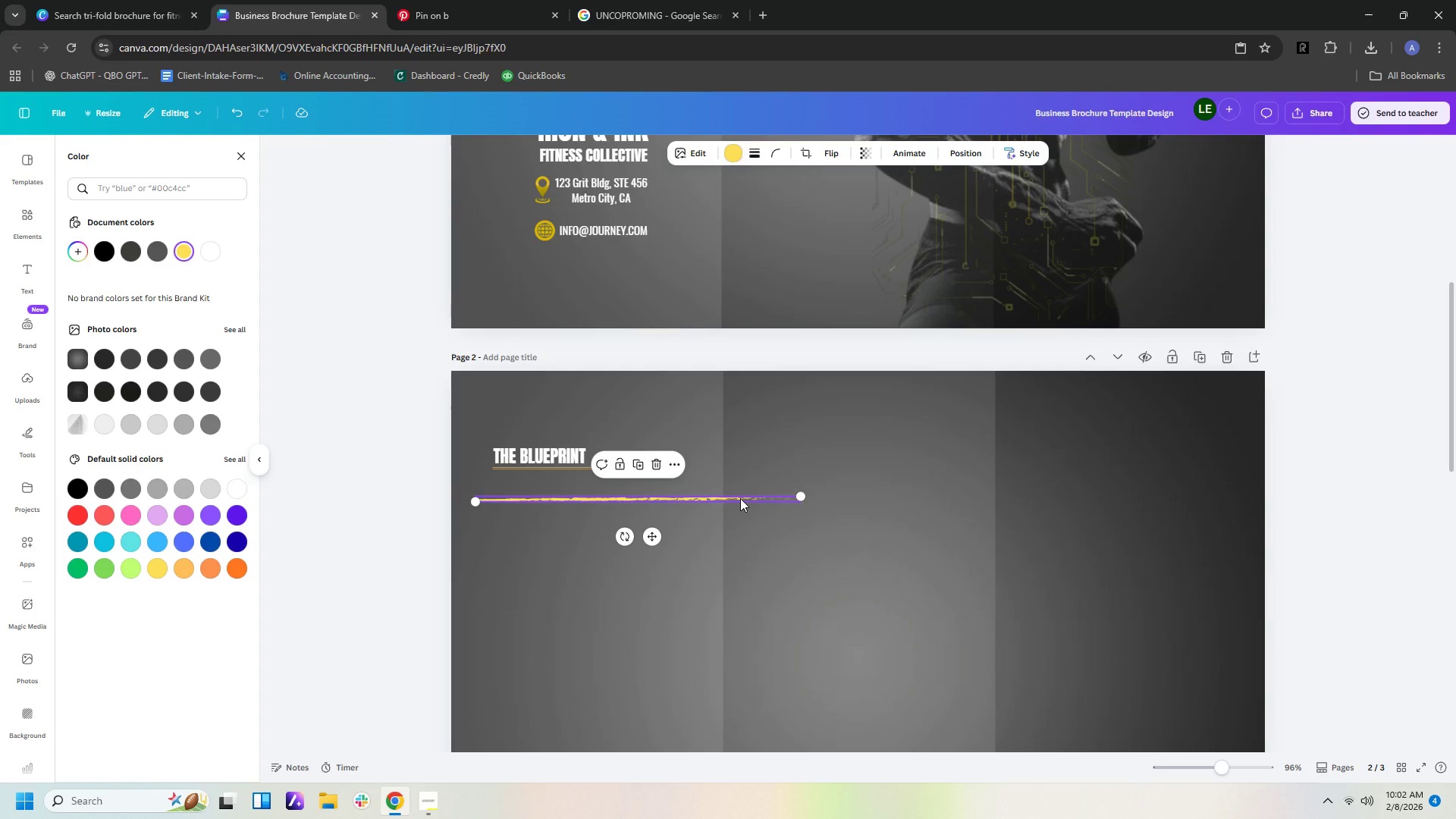 
left_click_drag(start_coordinate=[740, 498], to_coordinate=[752, 485])
 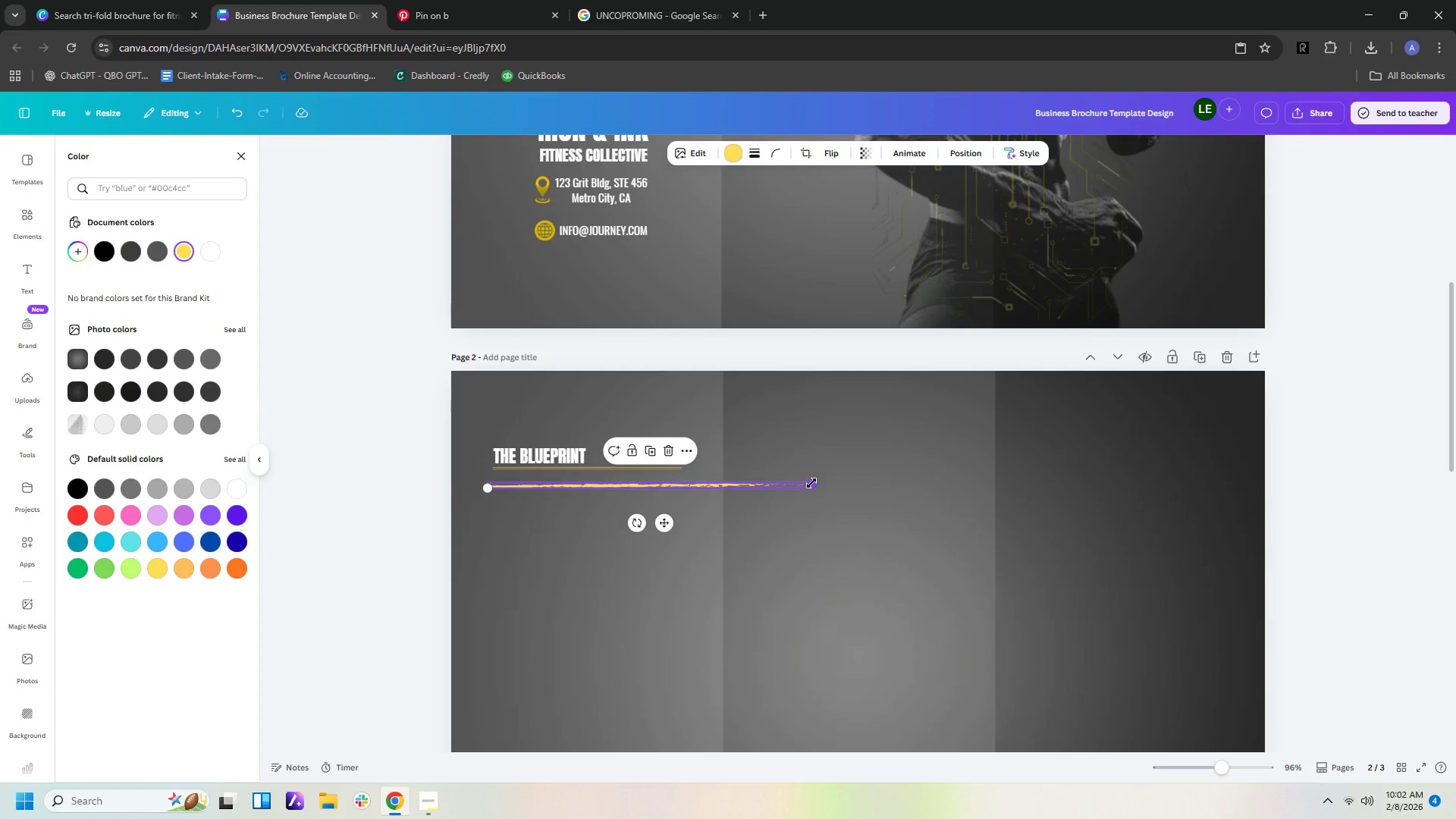 
left_click_drag(start_coordinate=[811, 483], to_coordinate=[538, 479])
 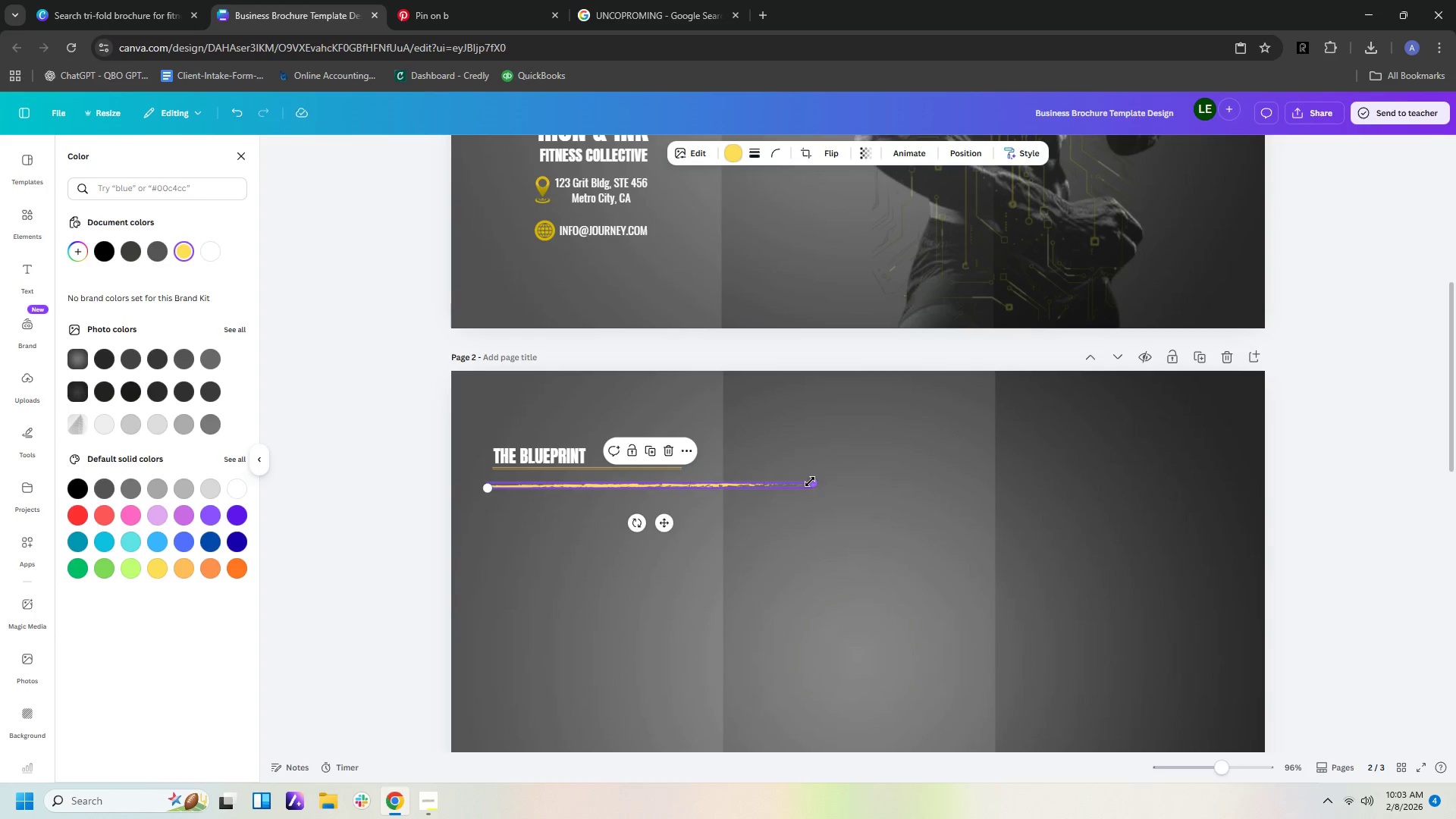 
left_click_drag(start_coordinate=[810, 482], to_coordinate=[637, 484])
 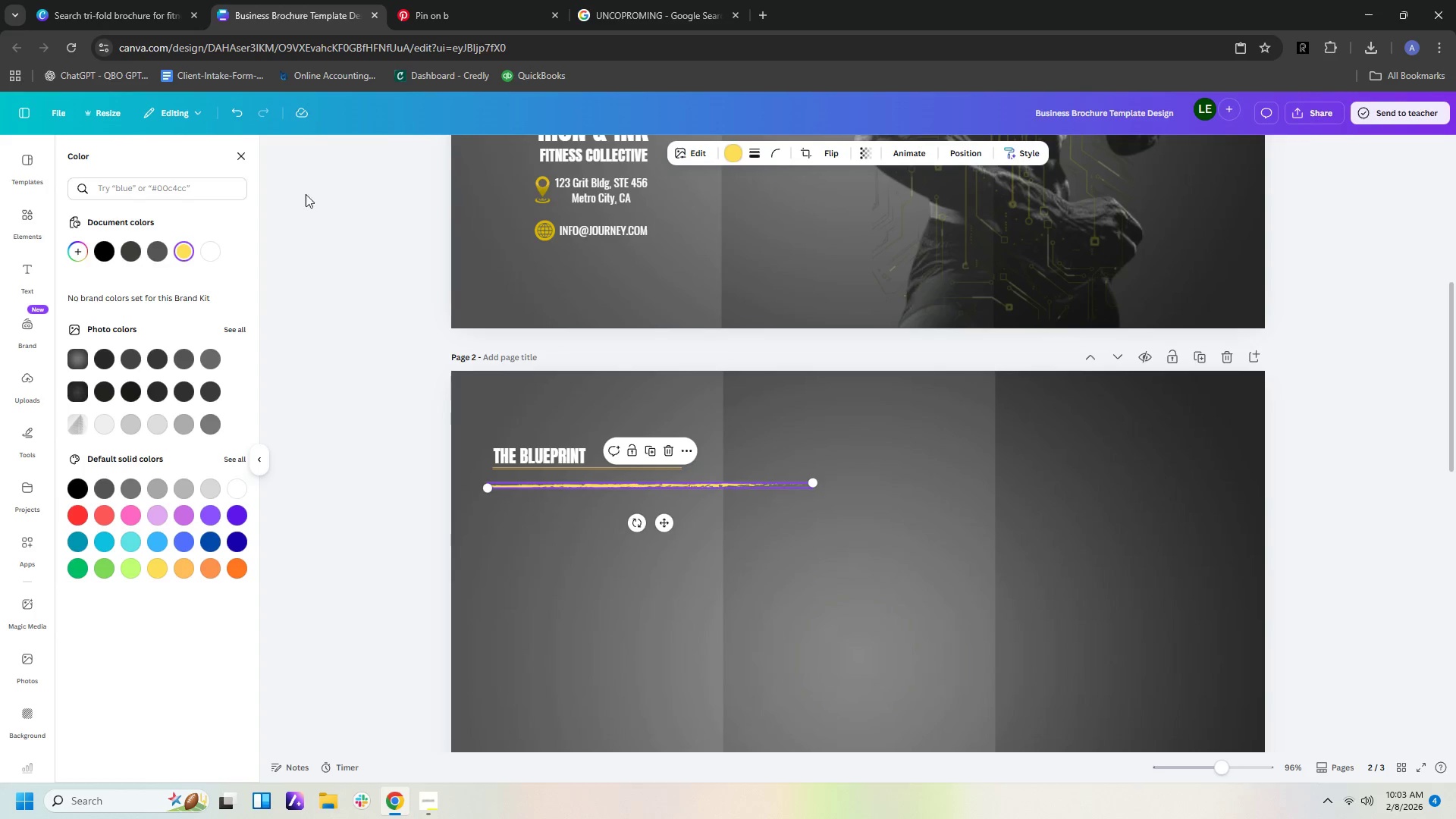 
left_click([773, 300])
 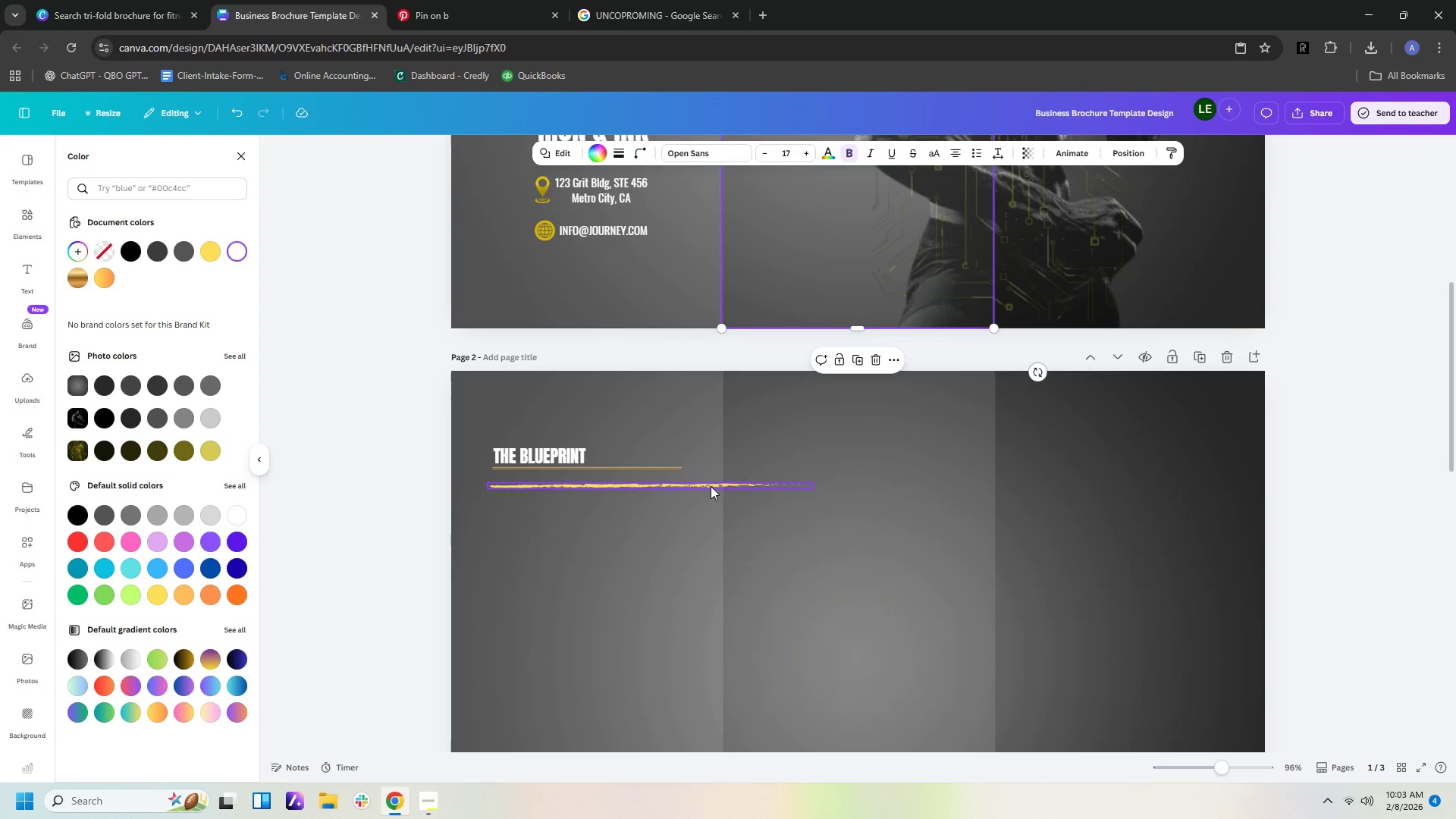 
left_click_drag(start_coordinate=[700, 485], to_coordinate=[693, 466])
 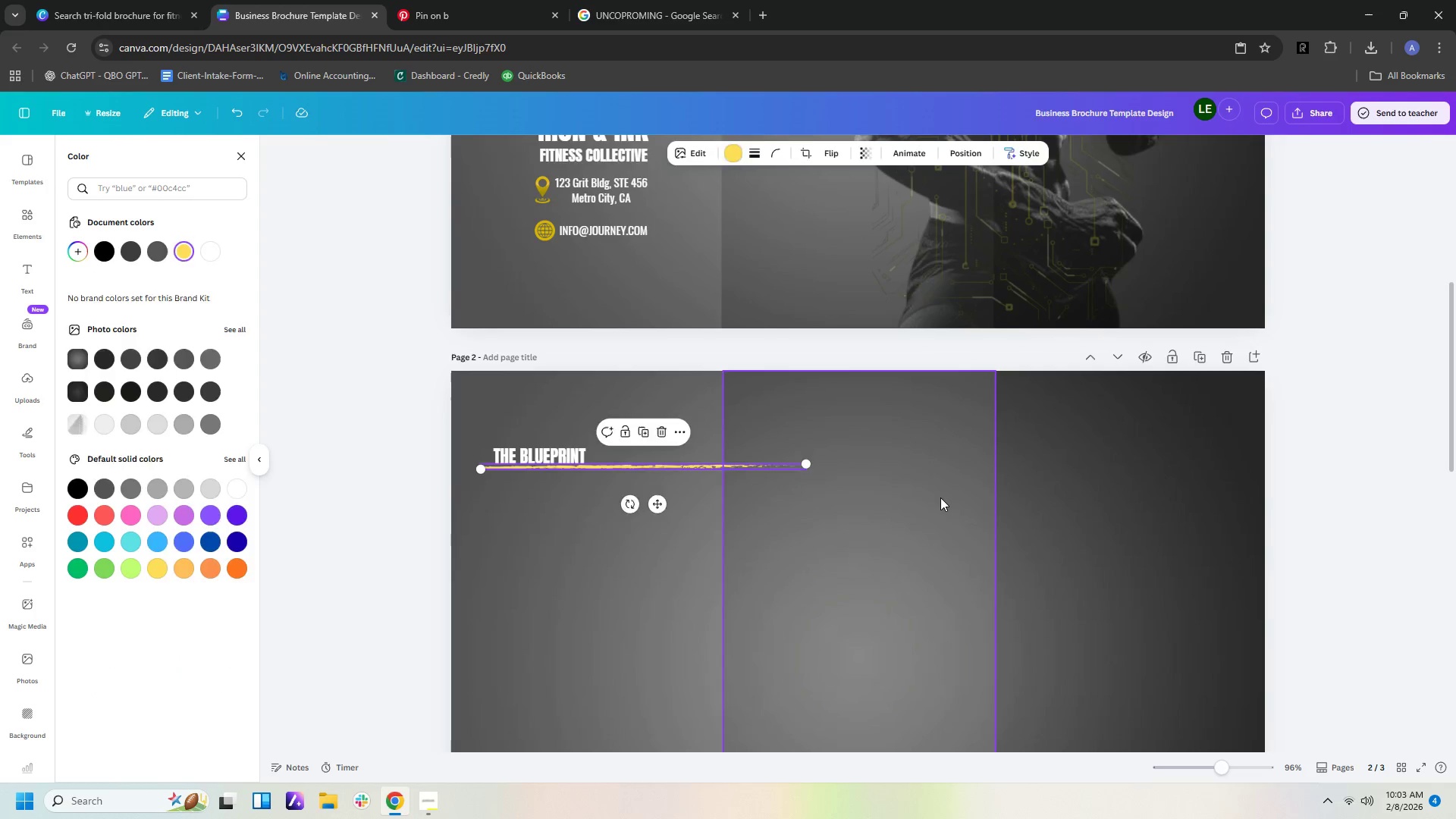 
left_click([940, 497])
 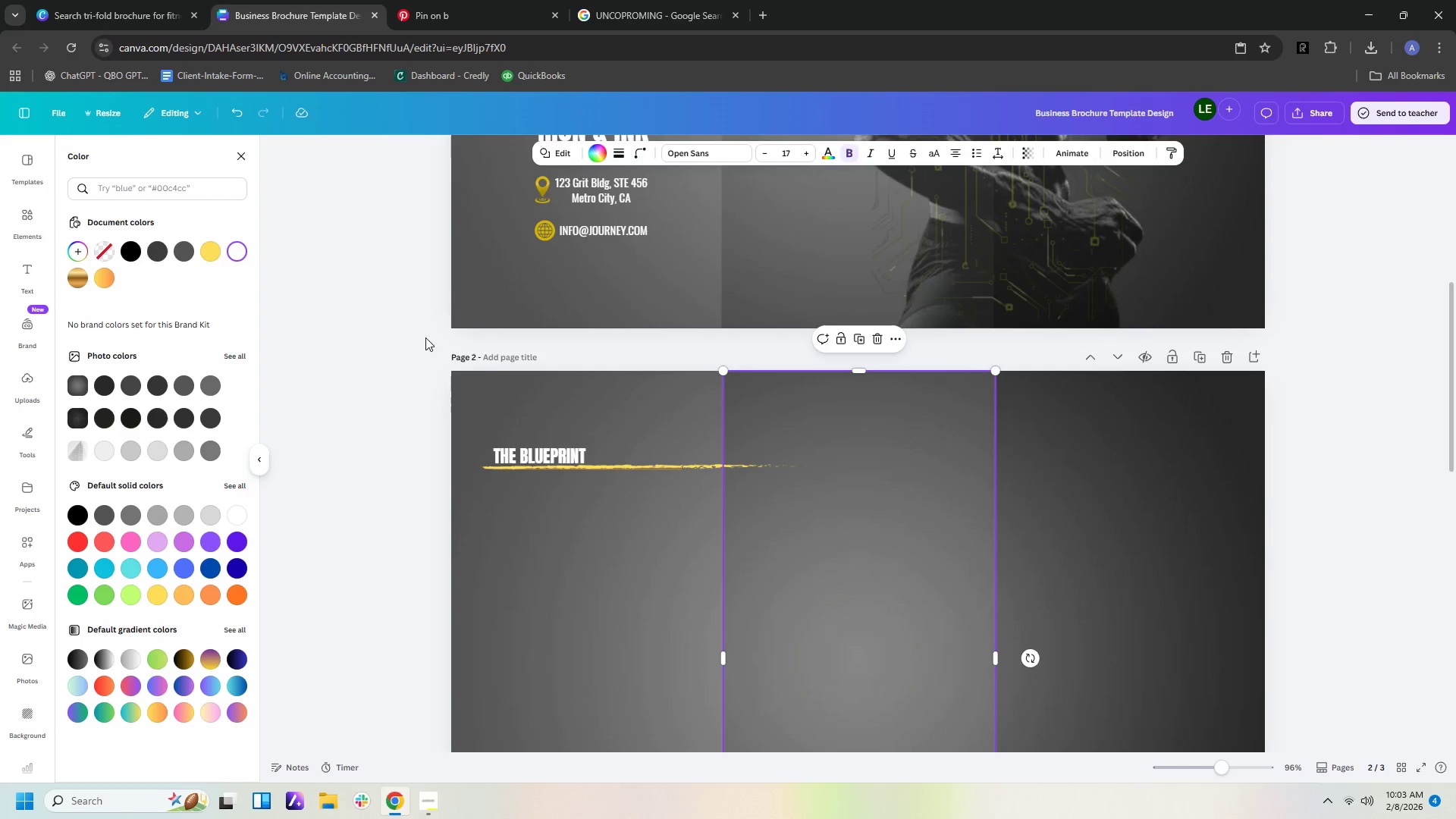 
wait(8.7)
 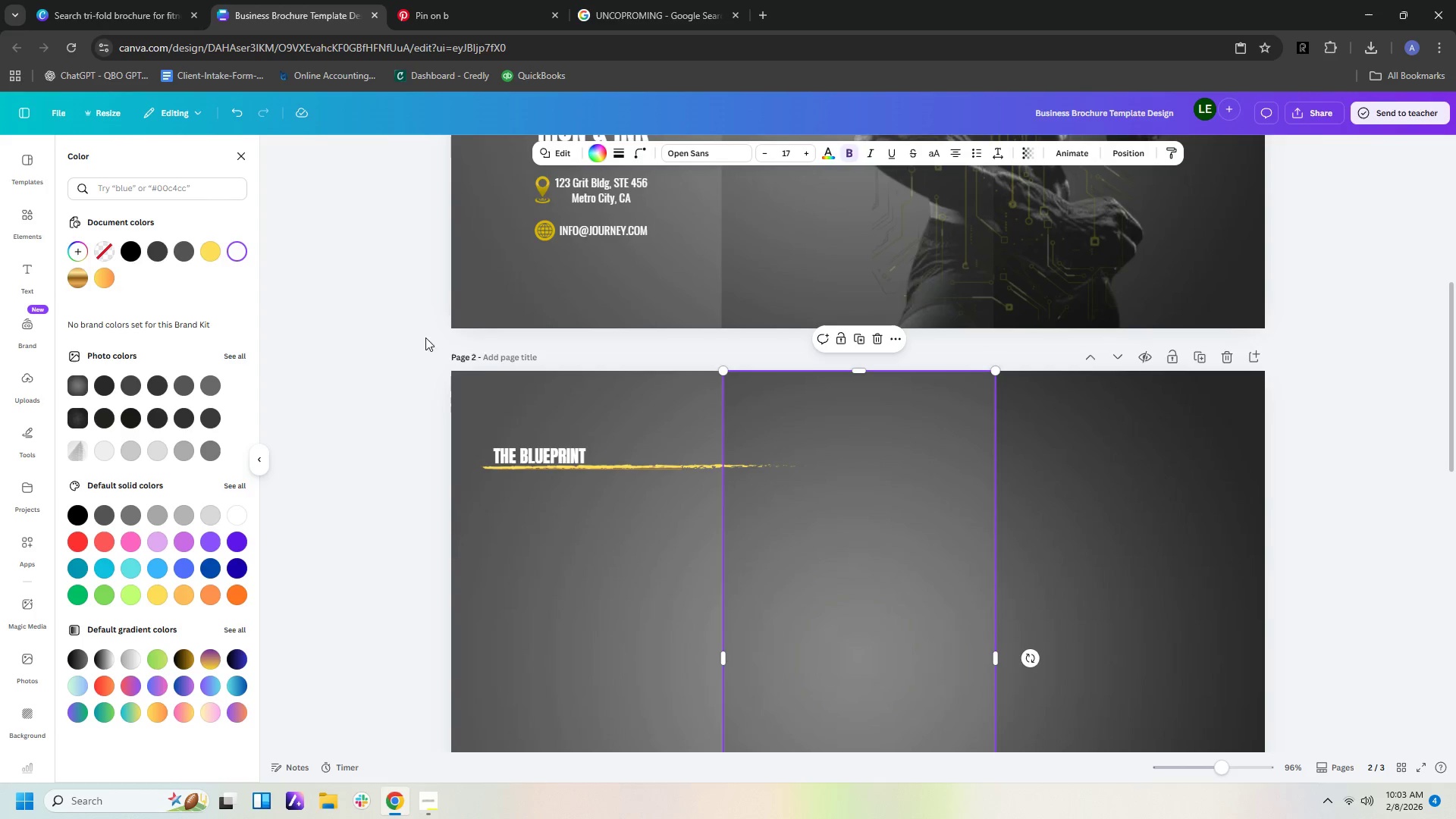 
scroll: coordinate [212, 654], scroll_direction: down, amount: 6.0
 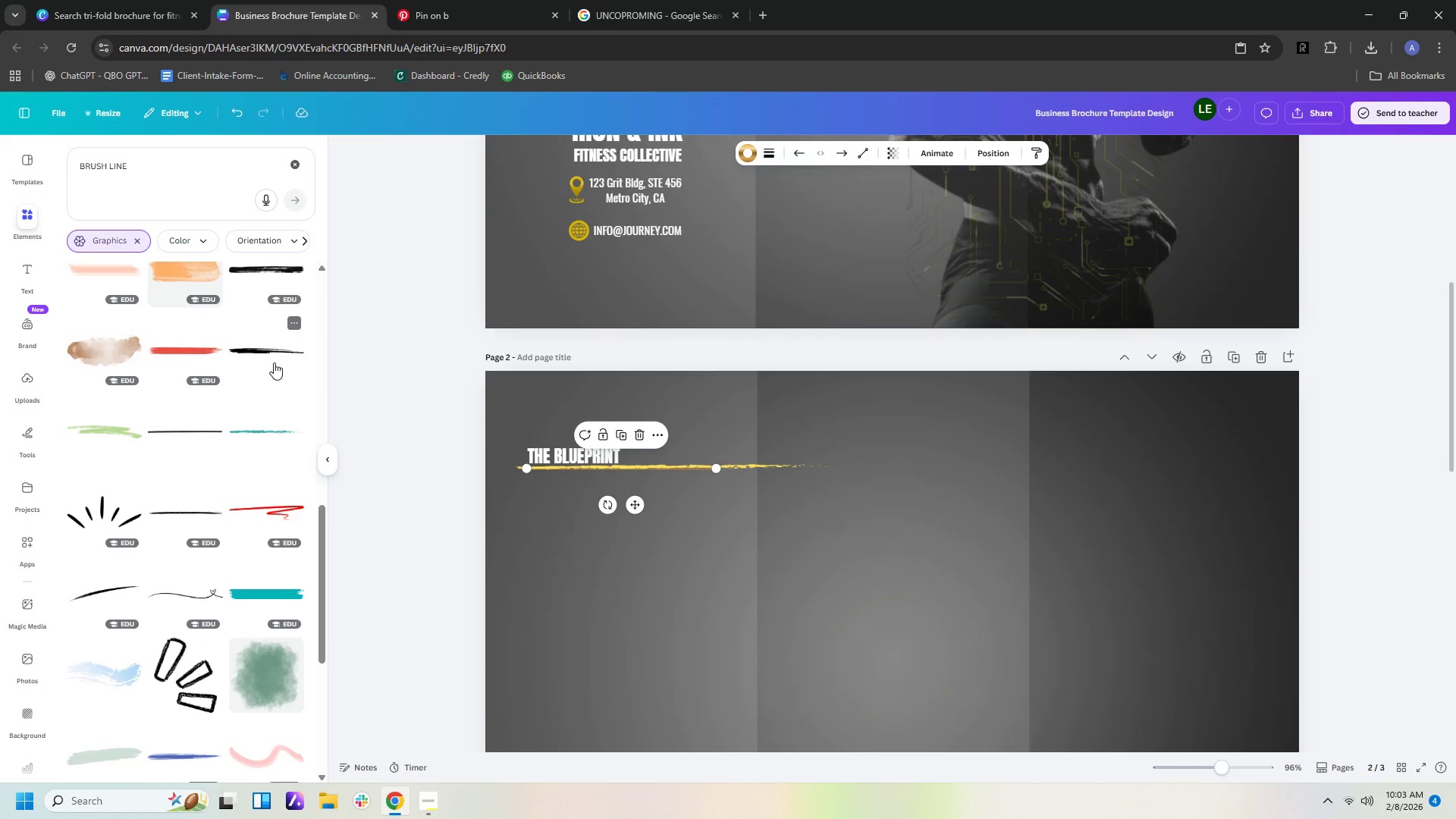 
left_click([273, 350])
 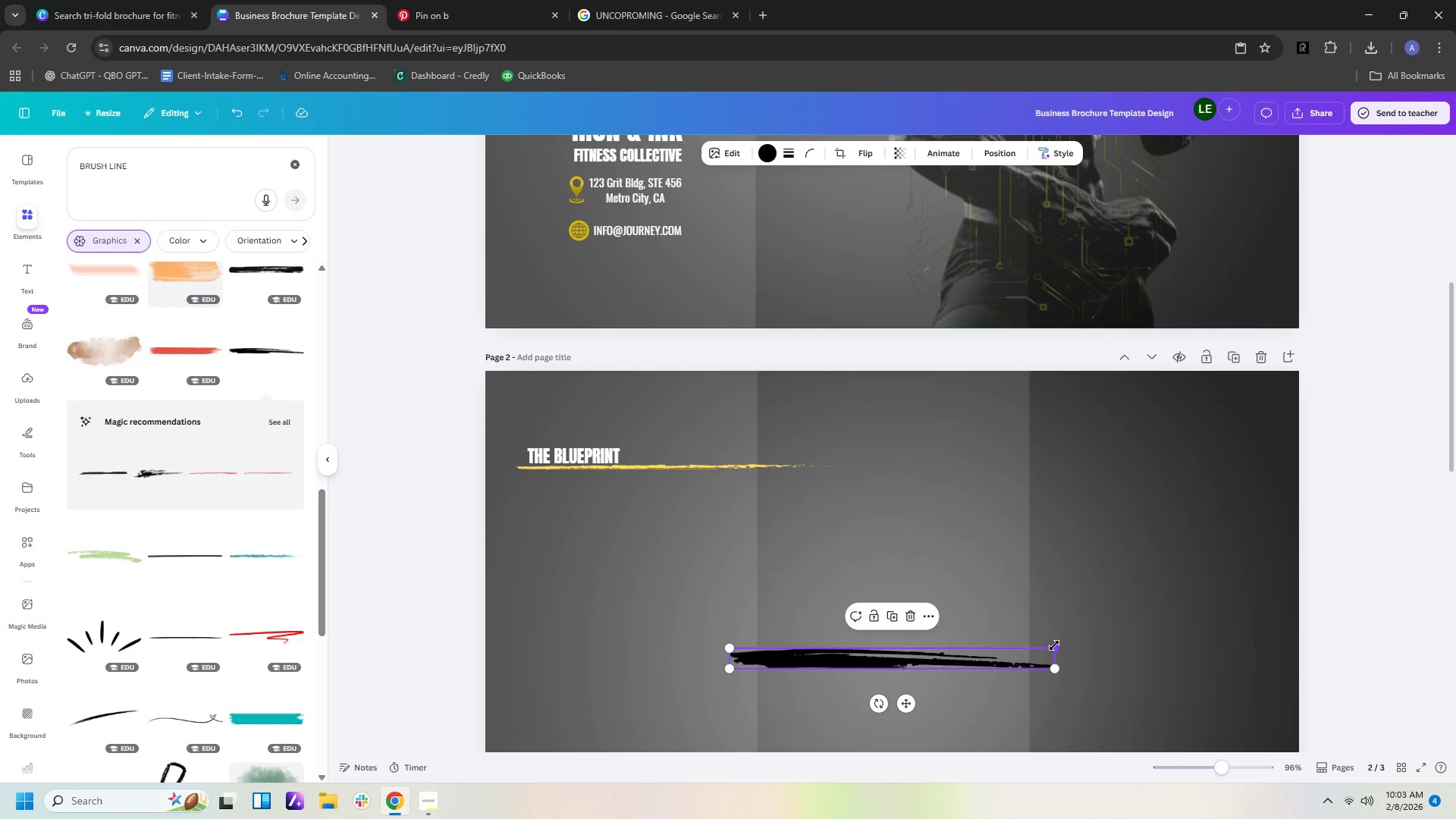 
left_click_drag(start_coordinate=[1054, 645], to_coordinate=[846, 686])
 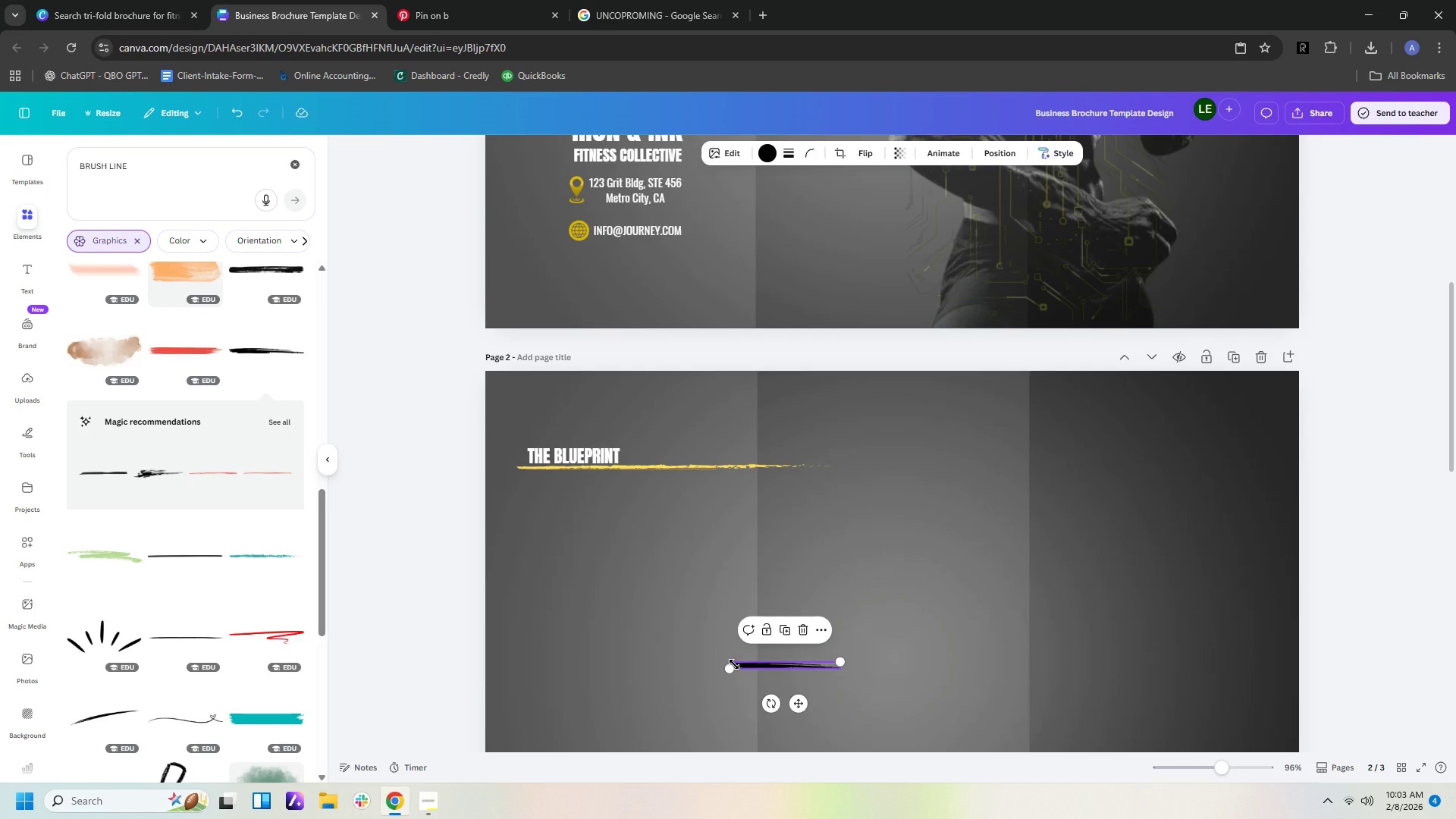 
key(Delete)
 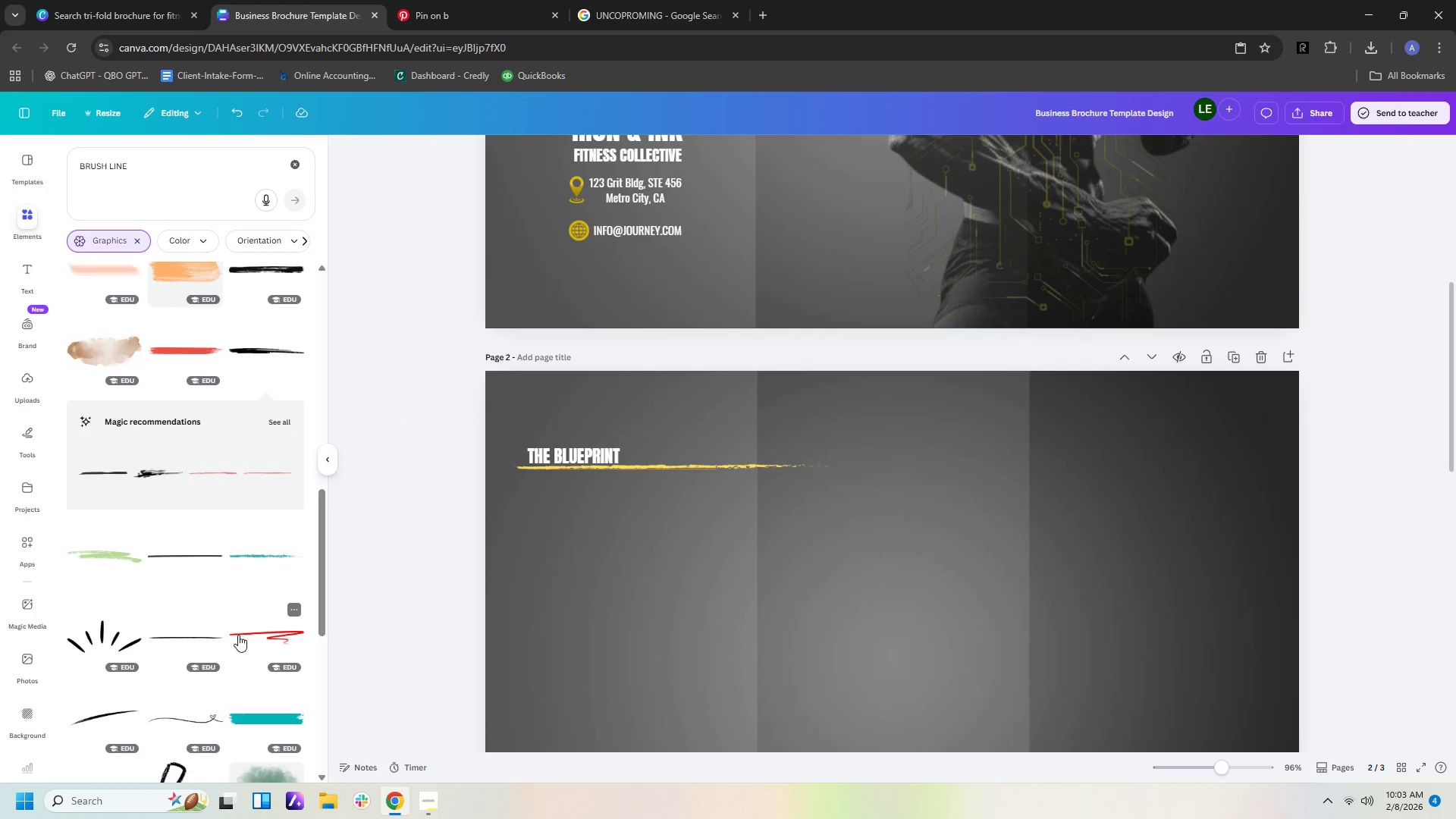 
scroll: coordinate [238, 632], scroll_direction: down, amount: 8.0
 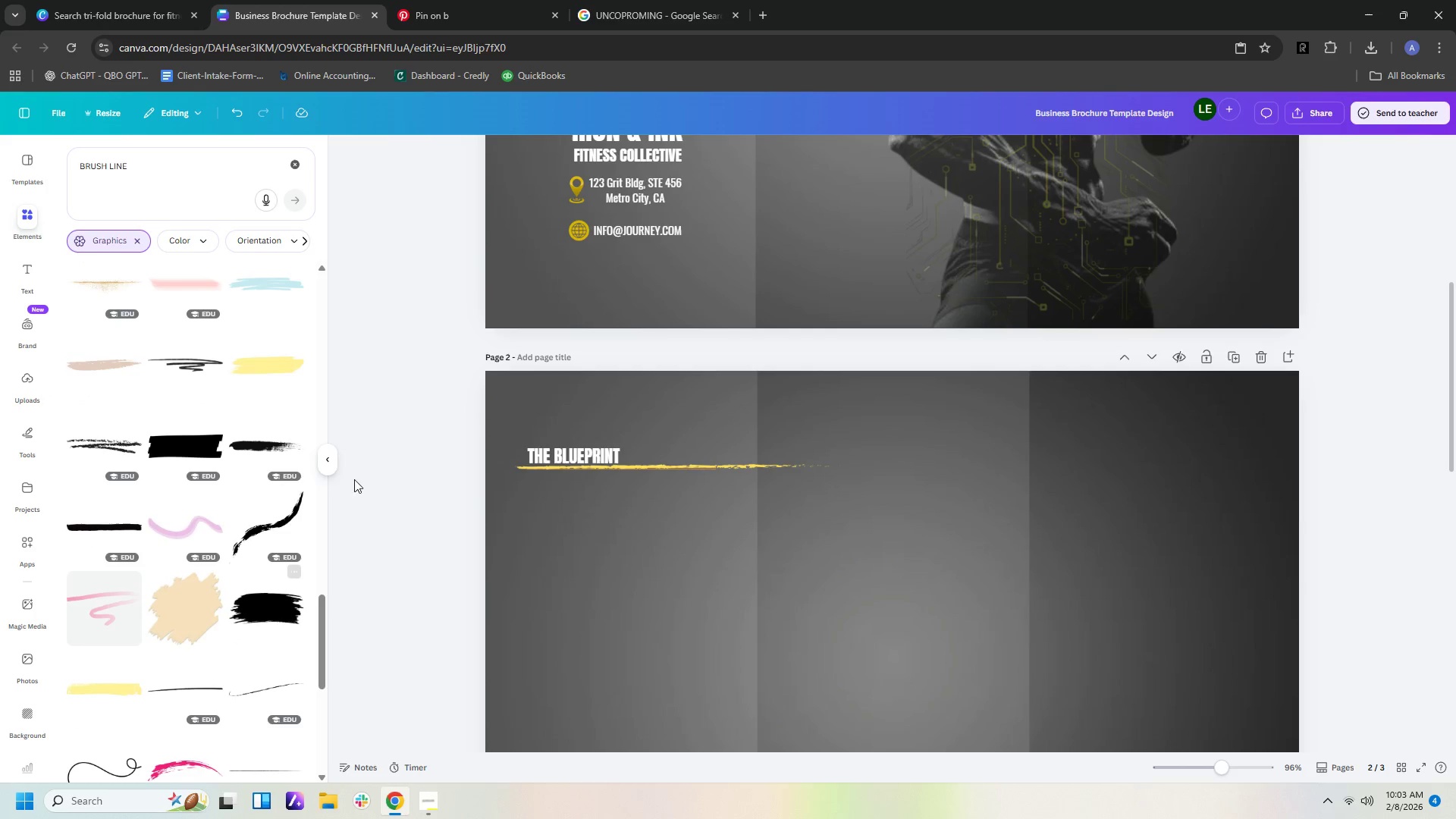 
left_click([283, 451])
 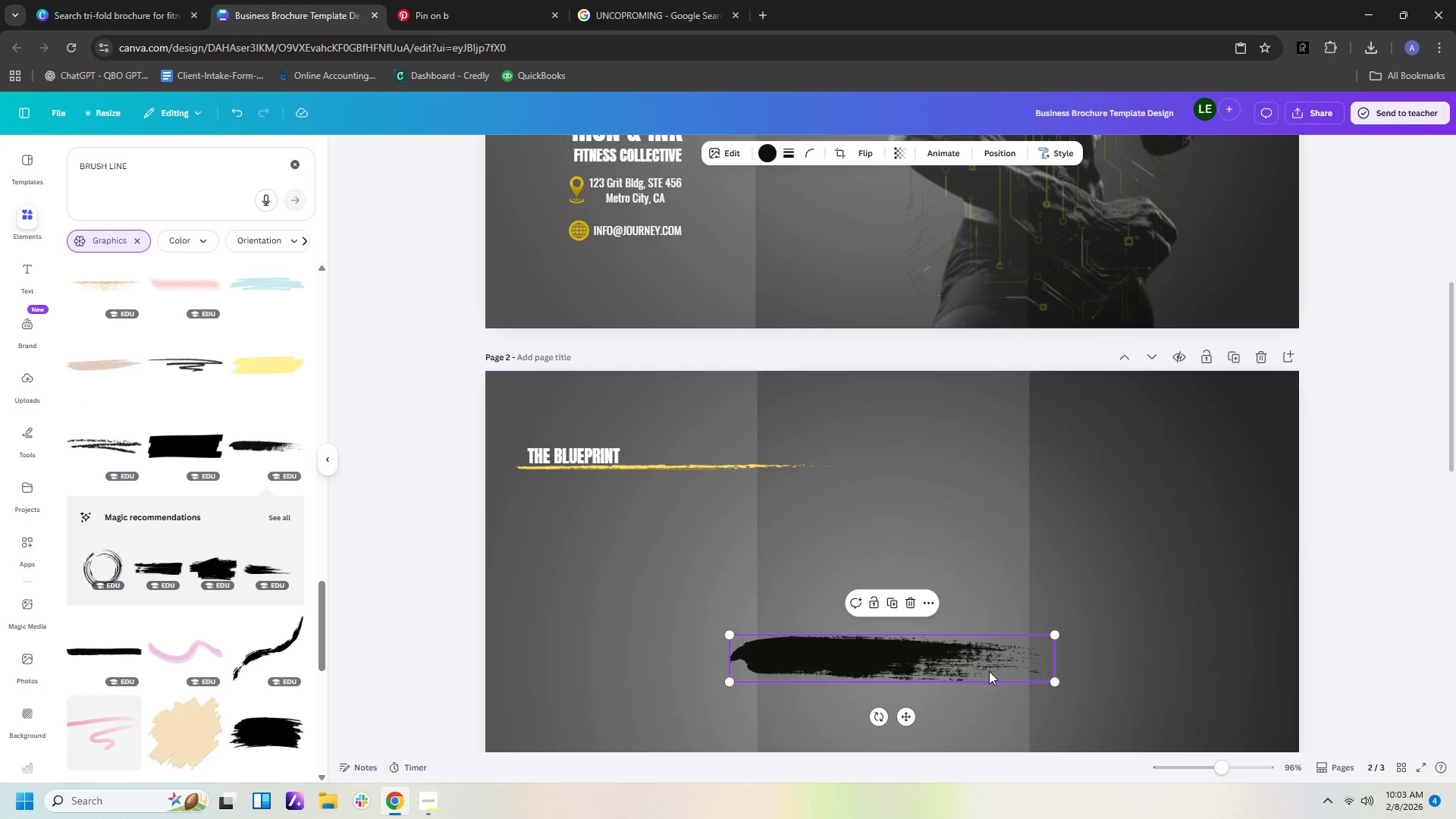 
key(Delete)
 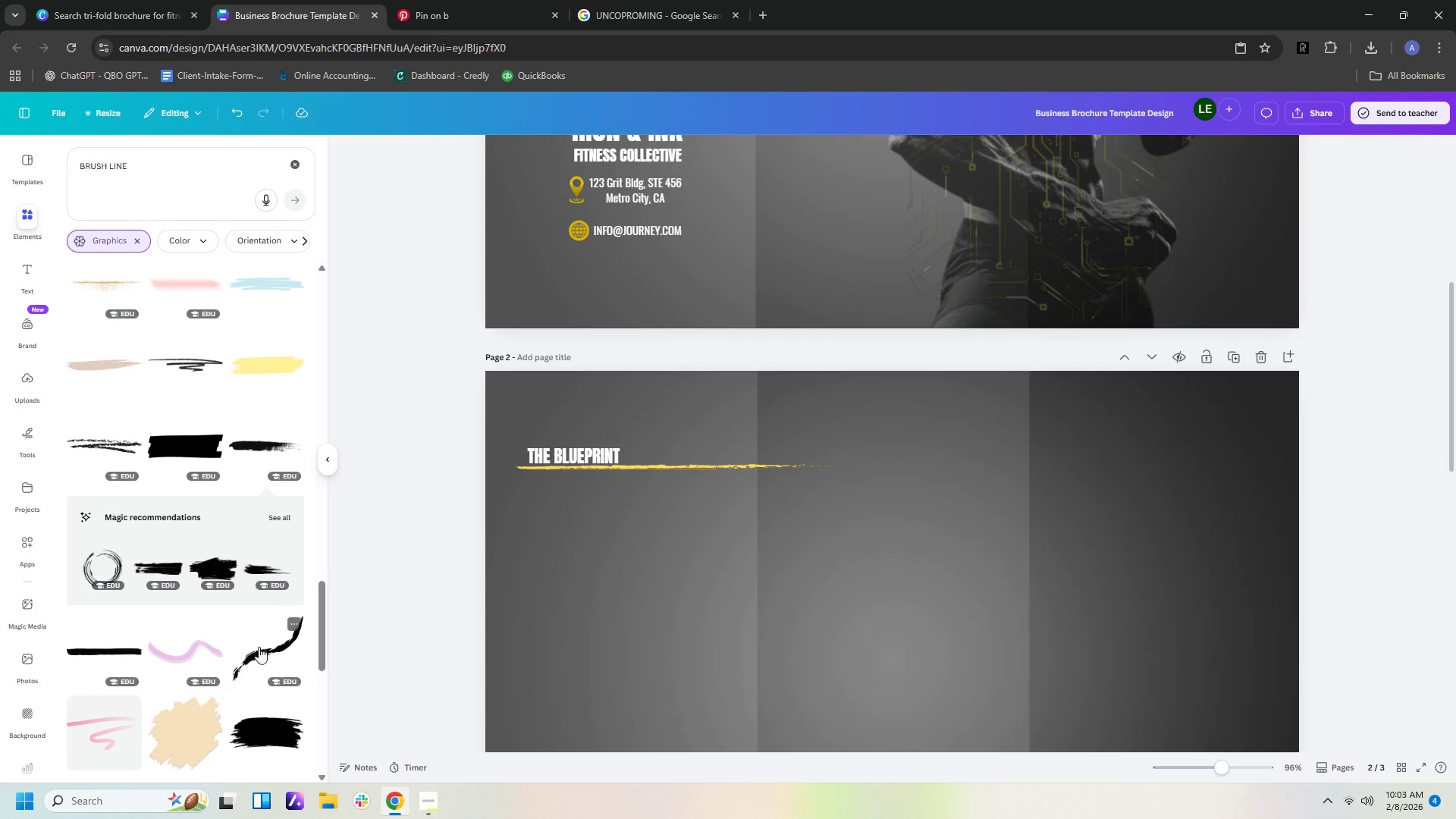 
scroll: coordinate [206, 548], scroll_direction: down, amount: 16.0
 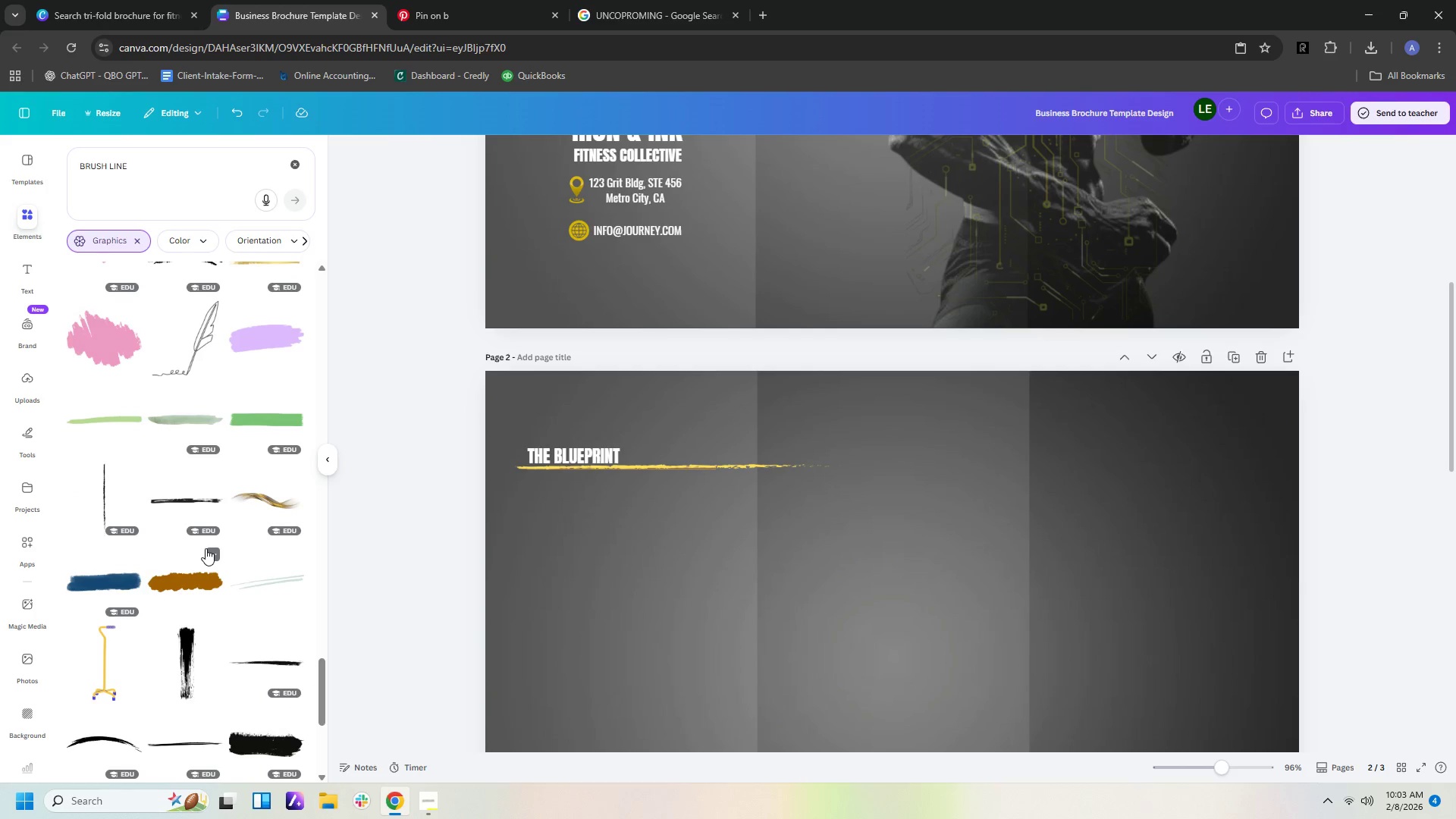 
scroll: coordinate [240, 533], scroll_direction: down, amount: 7.0
 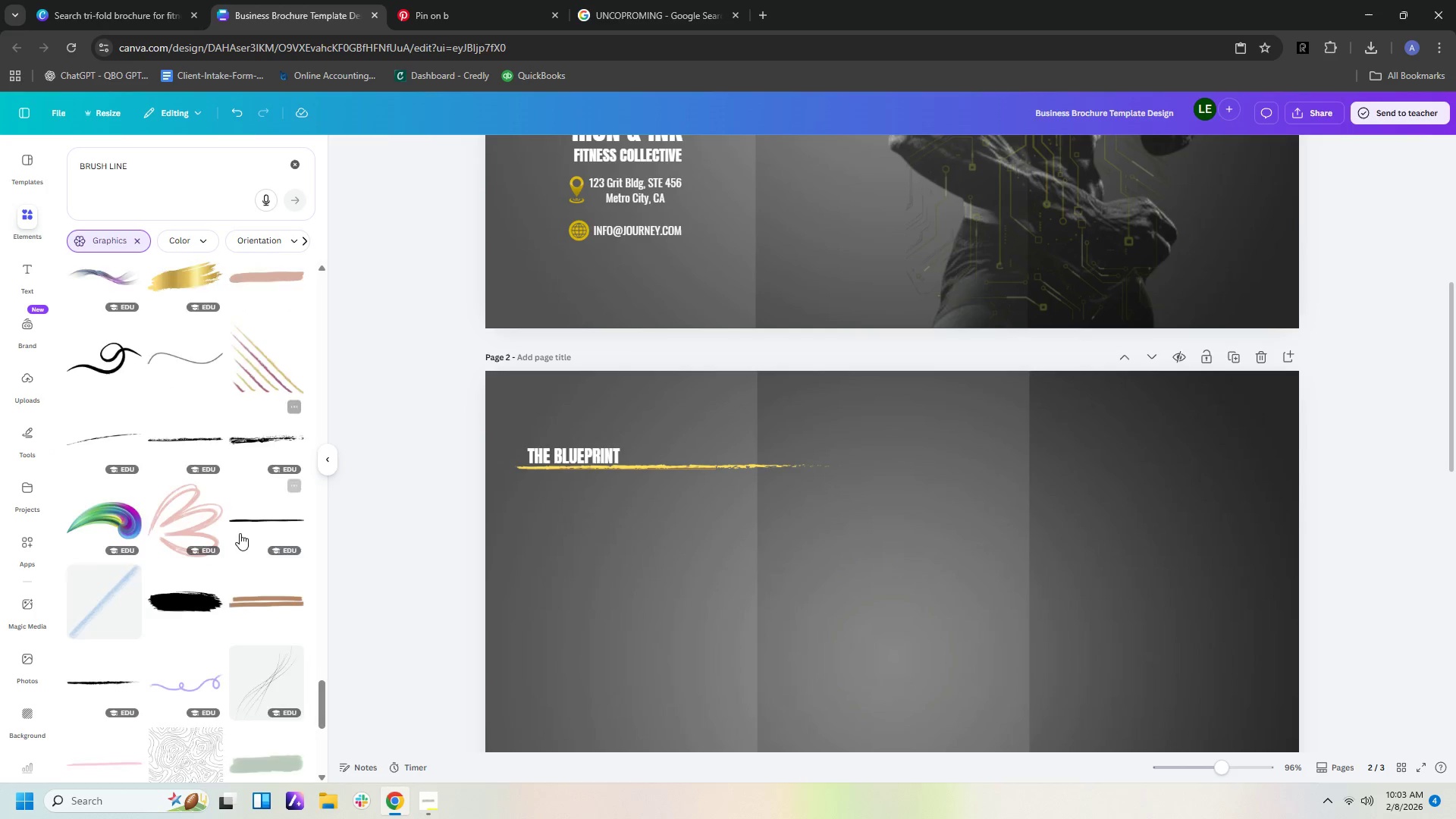 
left_click([118, 532])
 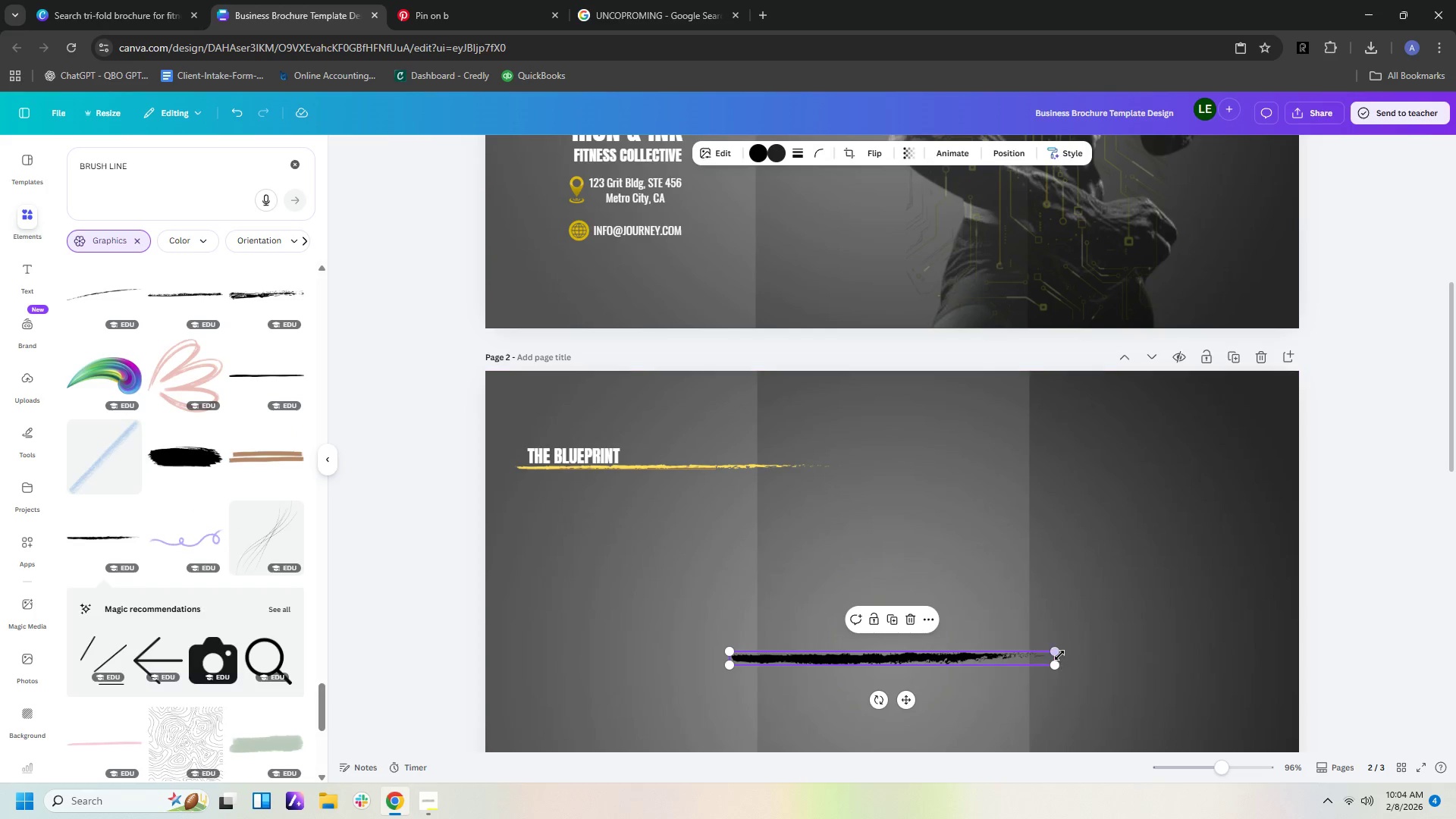 
left_click_drag(start_coordinate=[1059, 652], to_coordinate=[836, 670])
 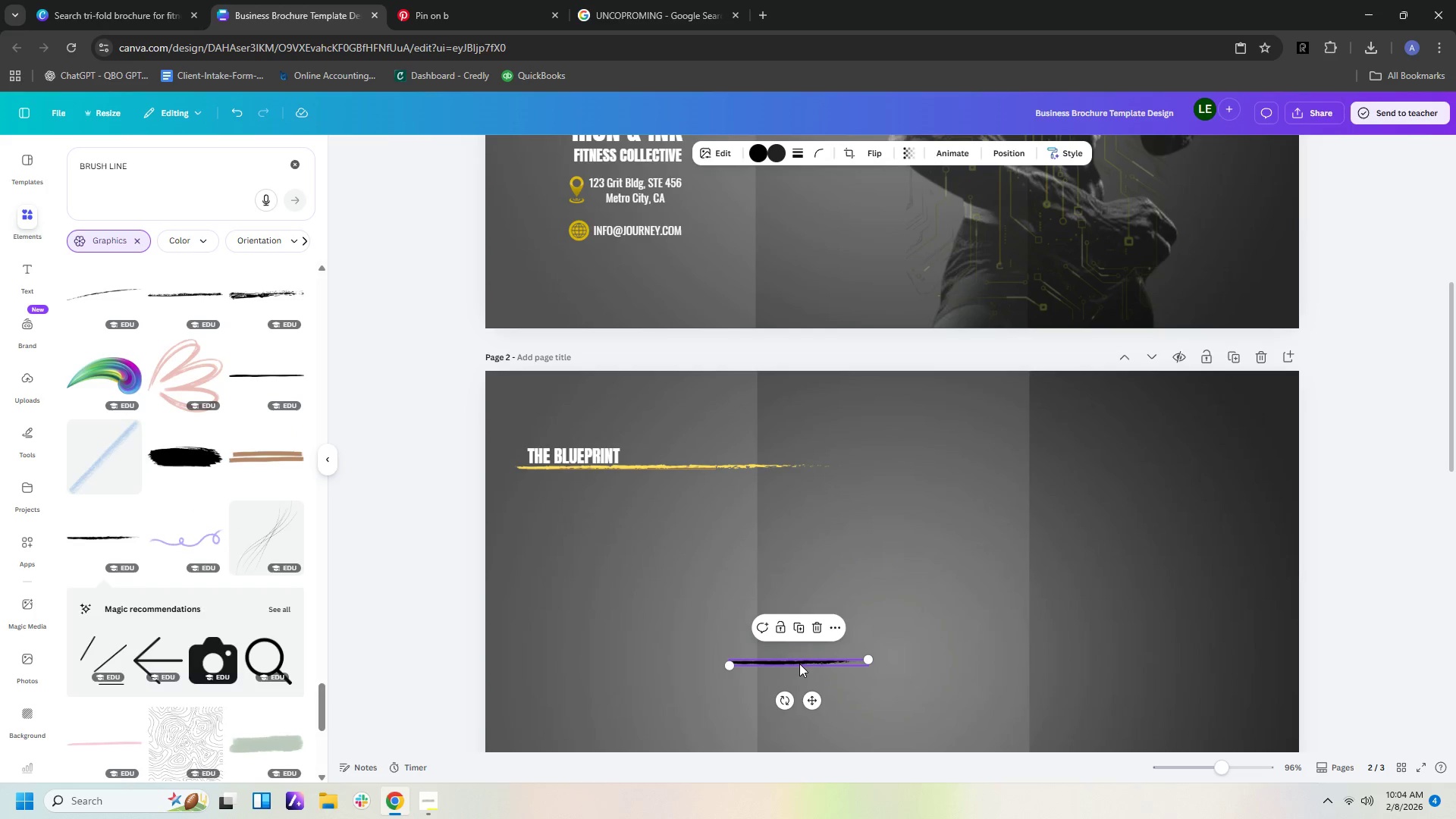 
left_click_drag(start_coordinate=[799, 664], to_coordinate=[583, 482])
 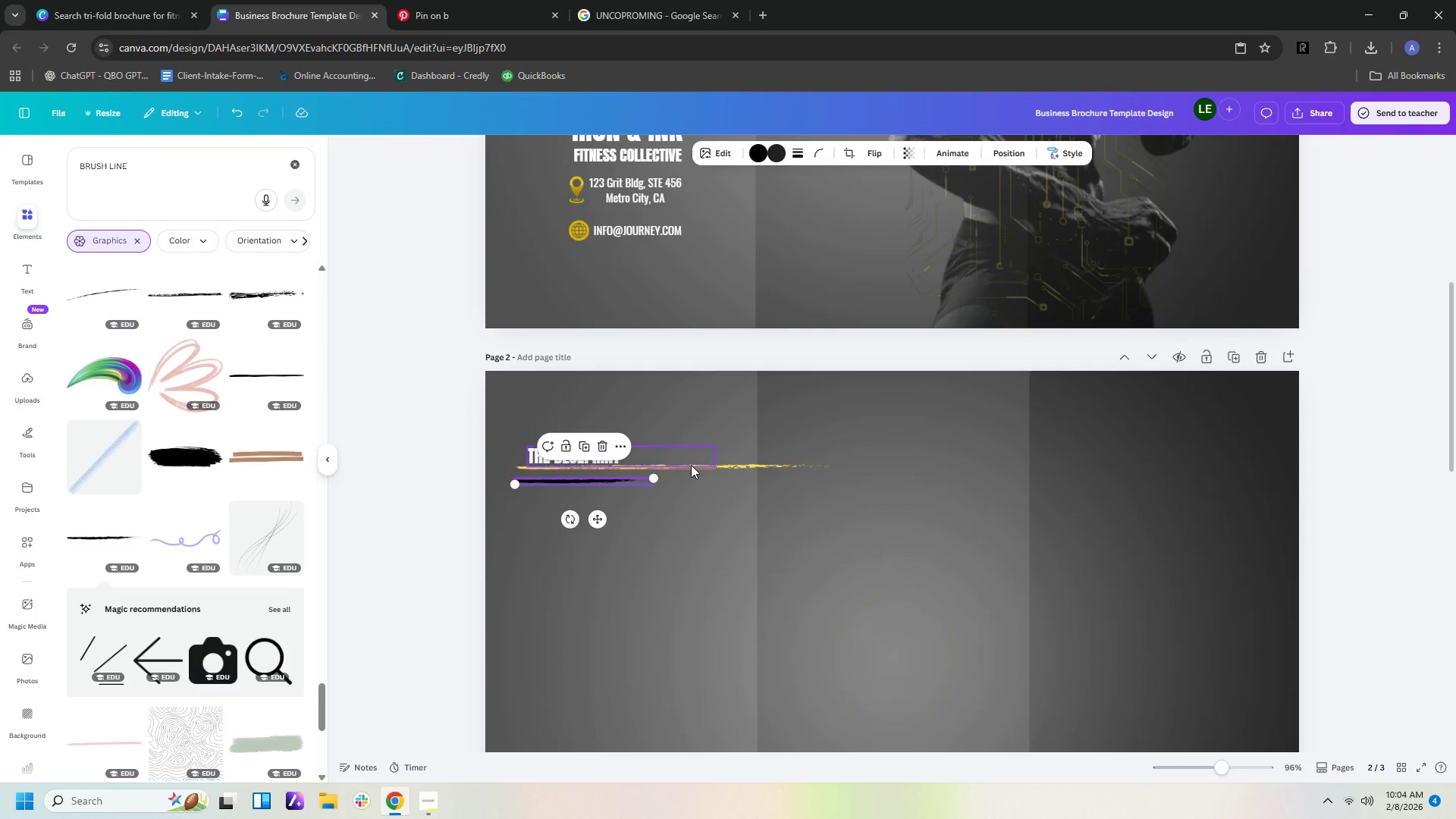 
left_click([691, 465])
 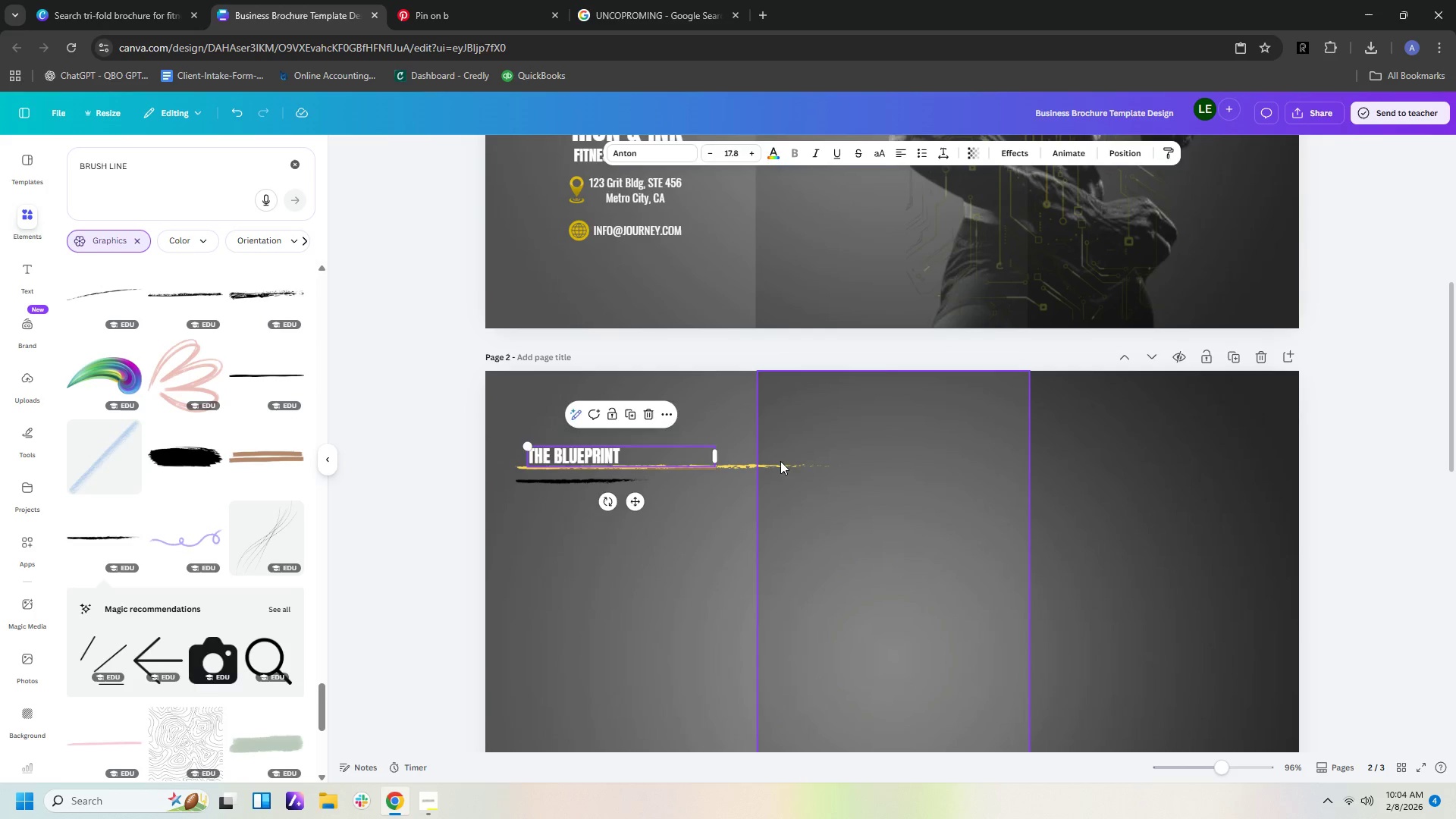 
left_click([780, 461])
 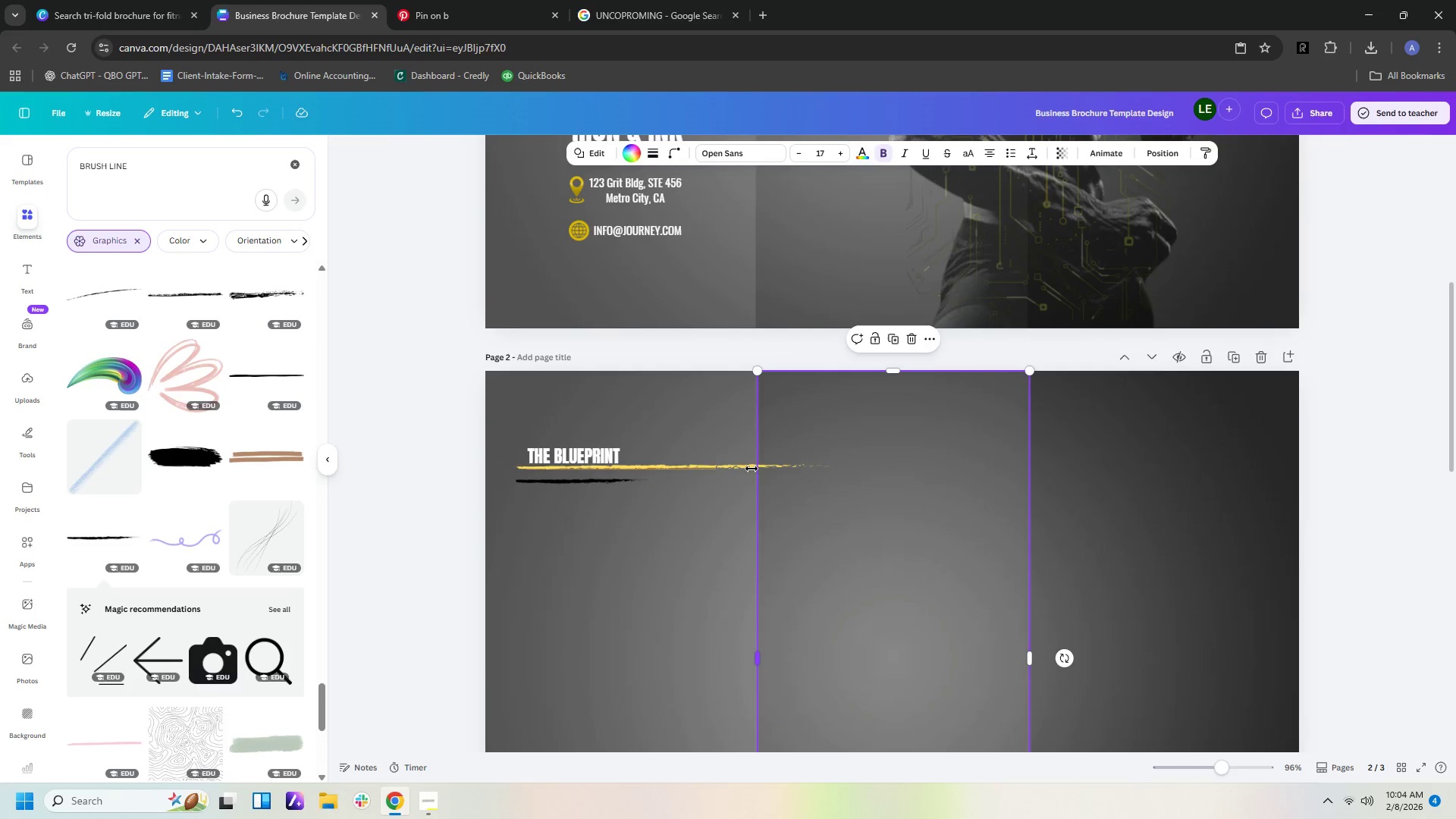 
left_click([748, 471])
 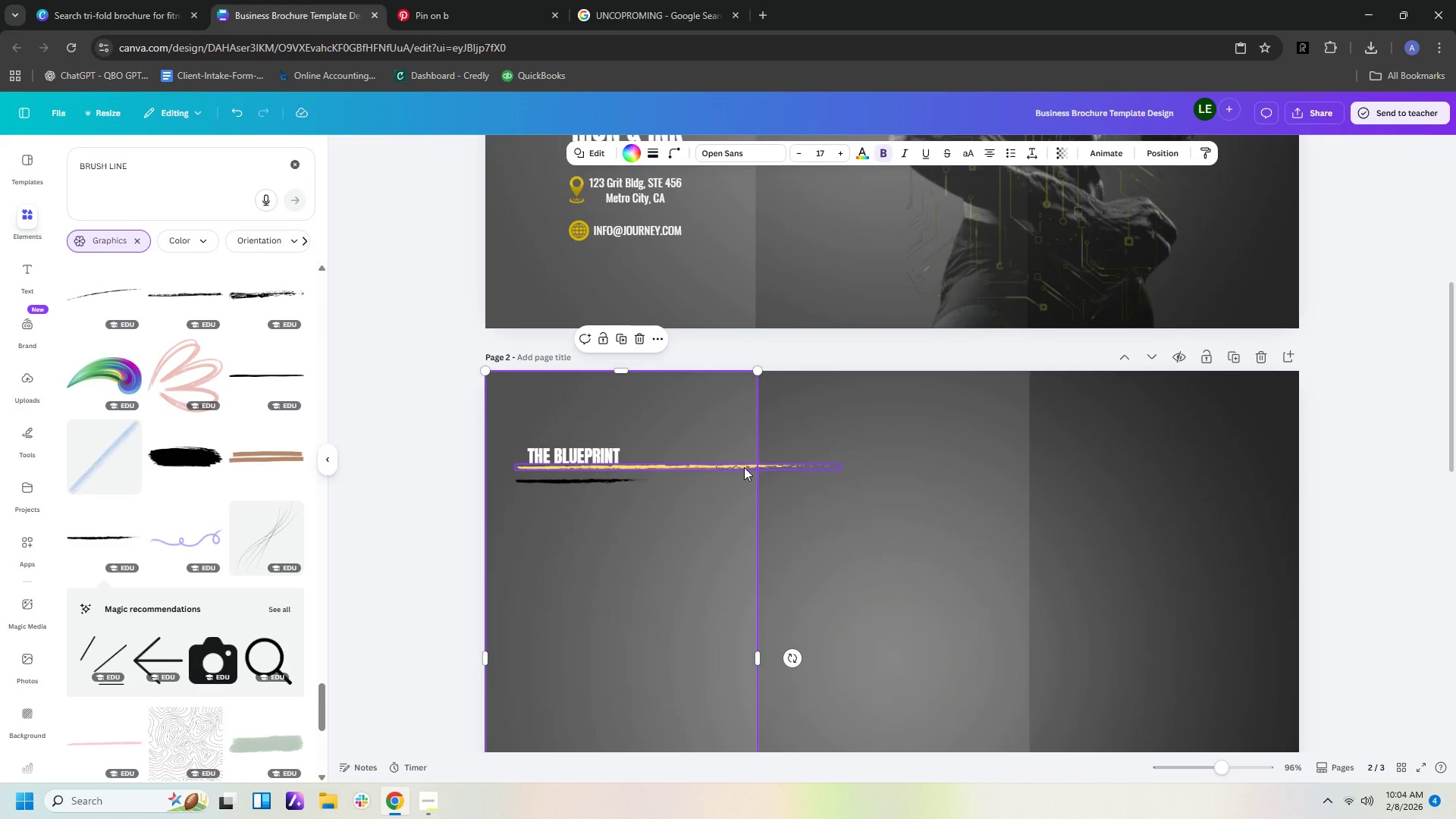 
left_click([744, 467])
 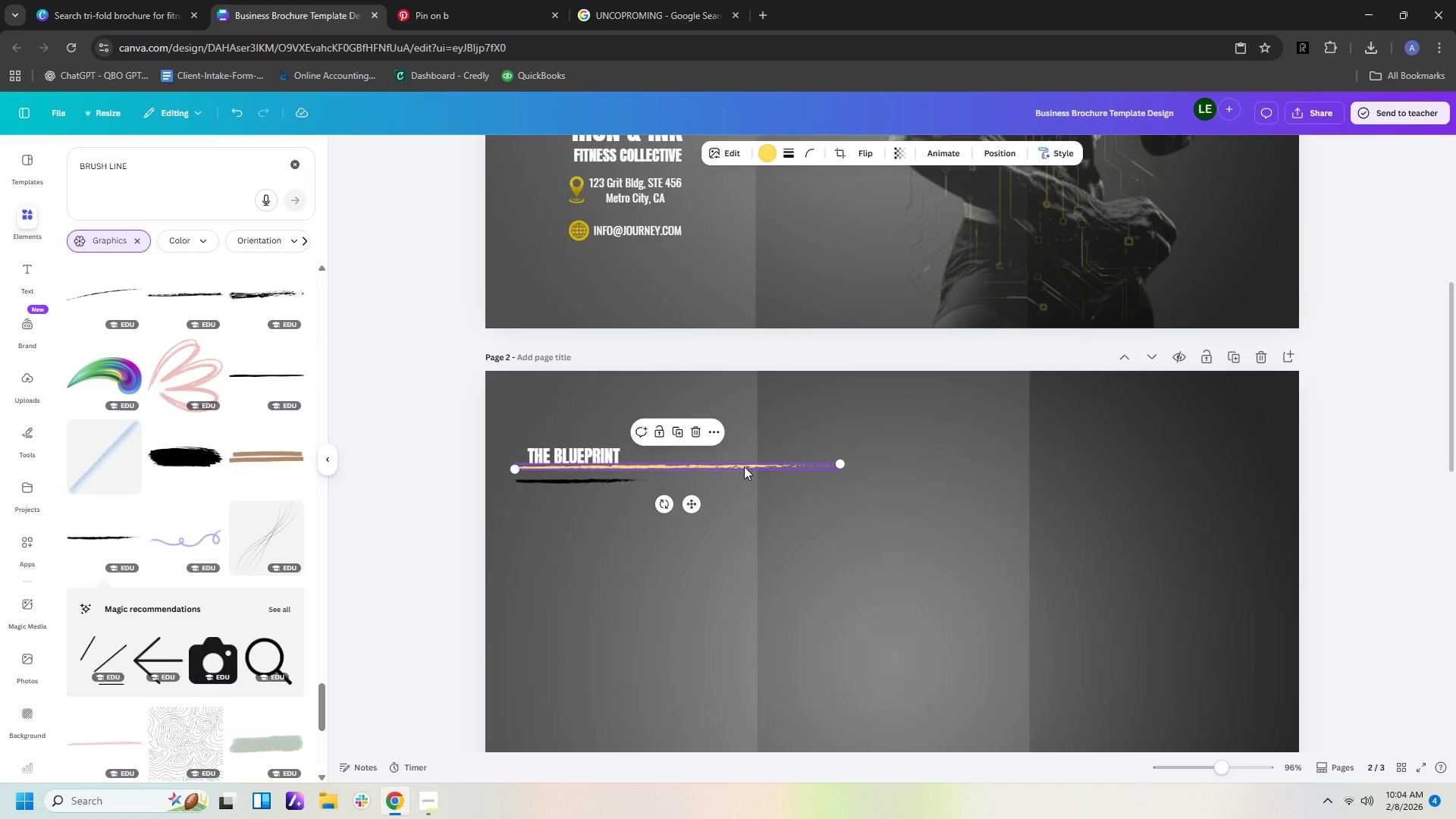 
key(Delete)
 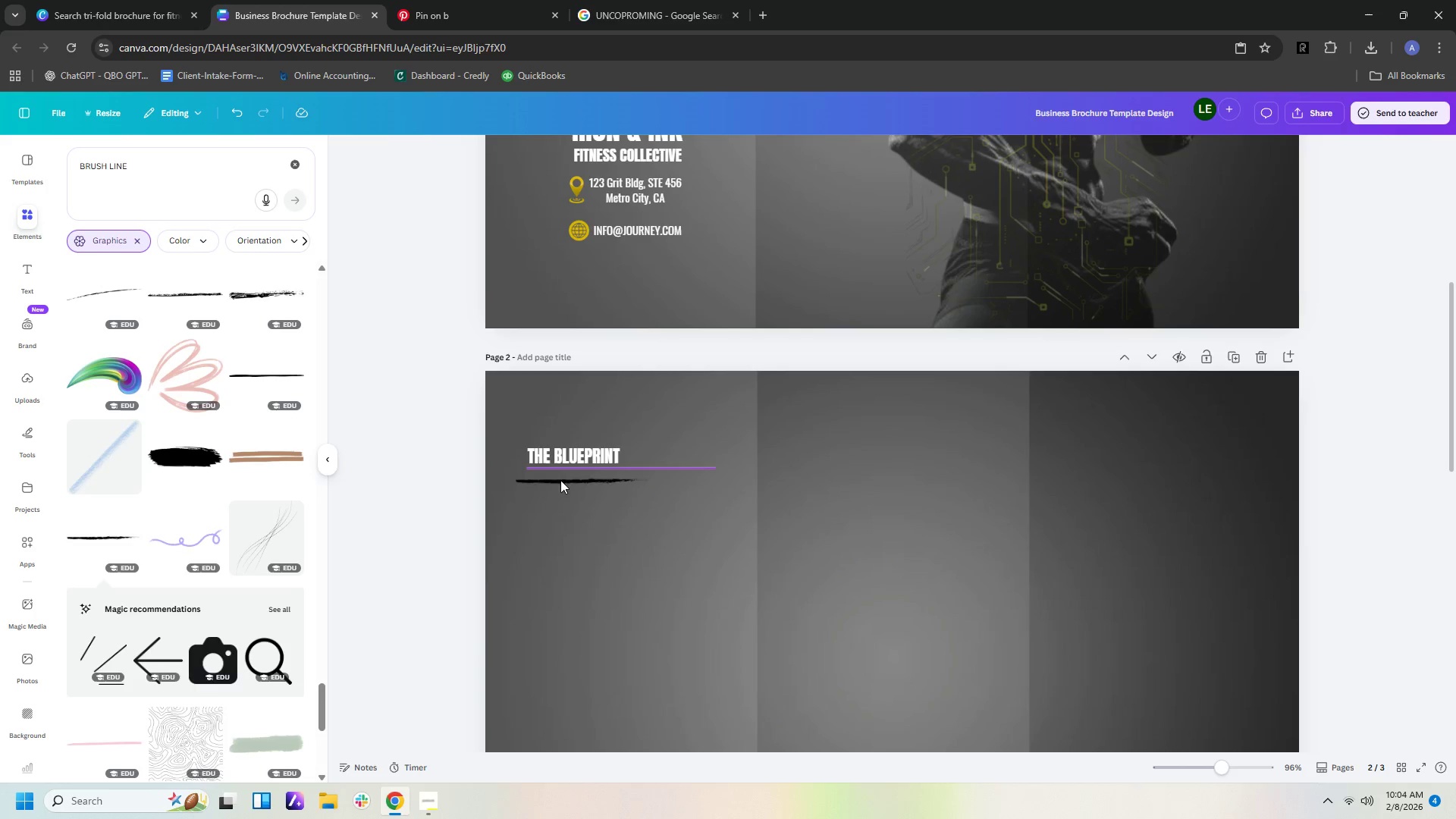 
left_click([561, 482])
 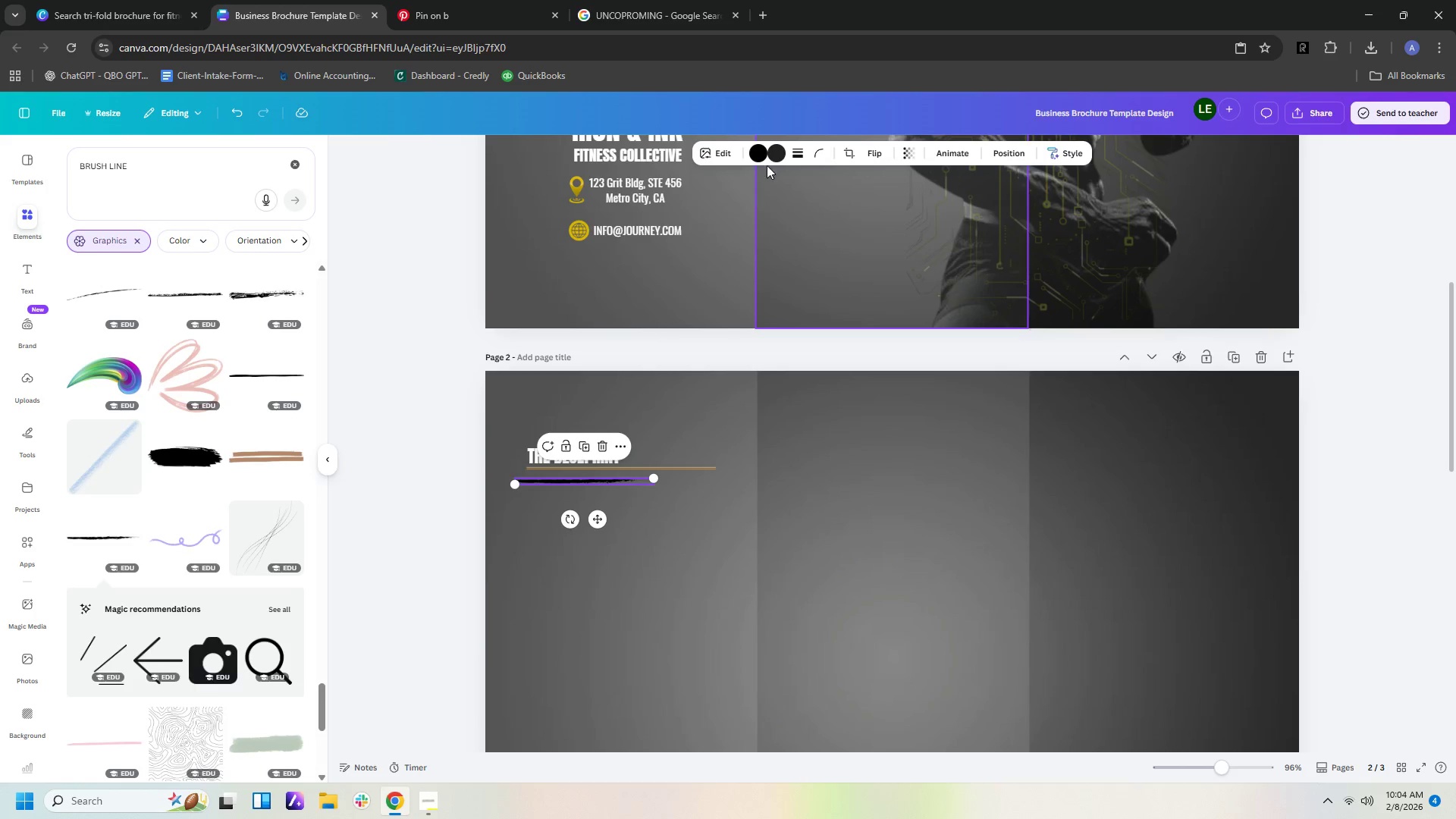 
left_click([761, 158])
 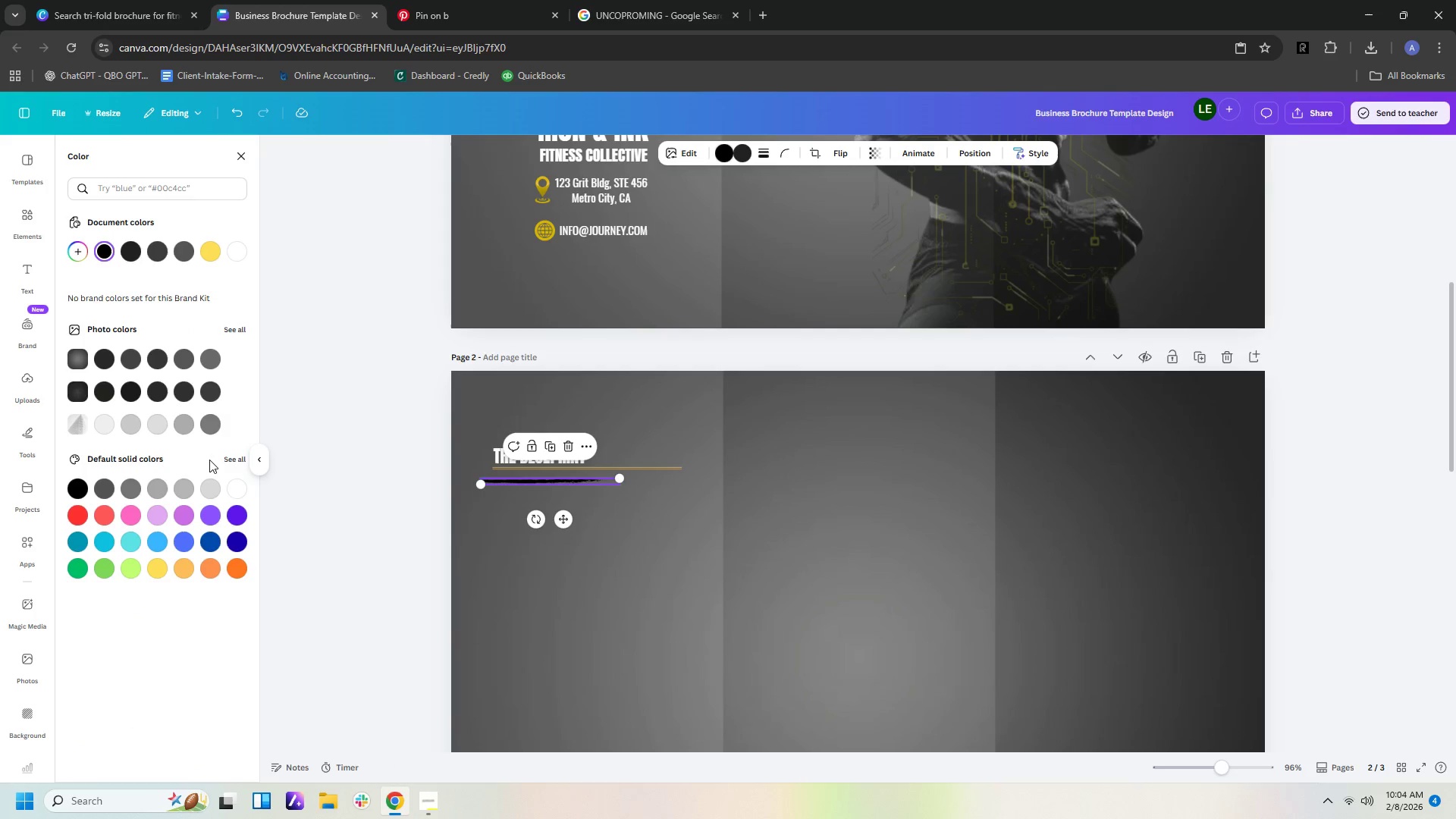 
left_click([230, 460])
 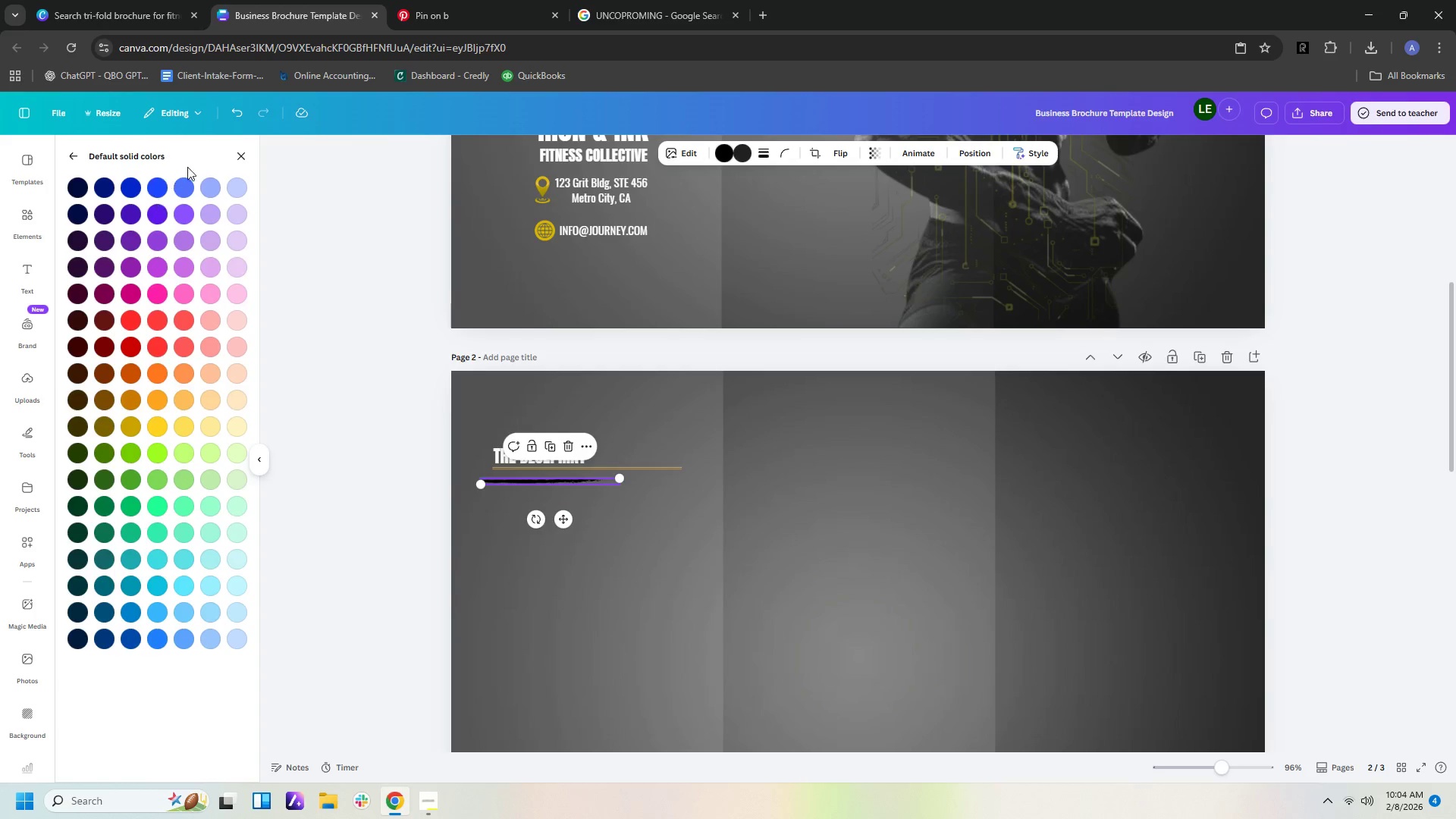 
left_click([240, 155])
 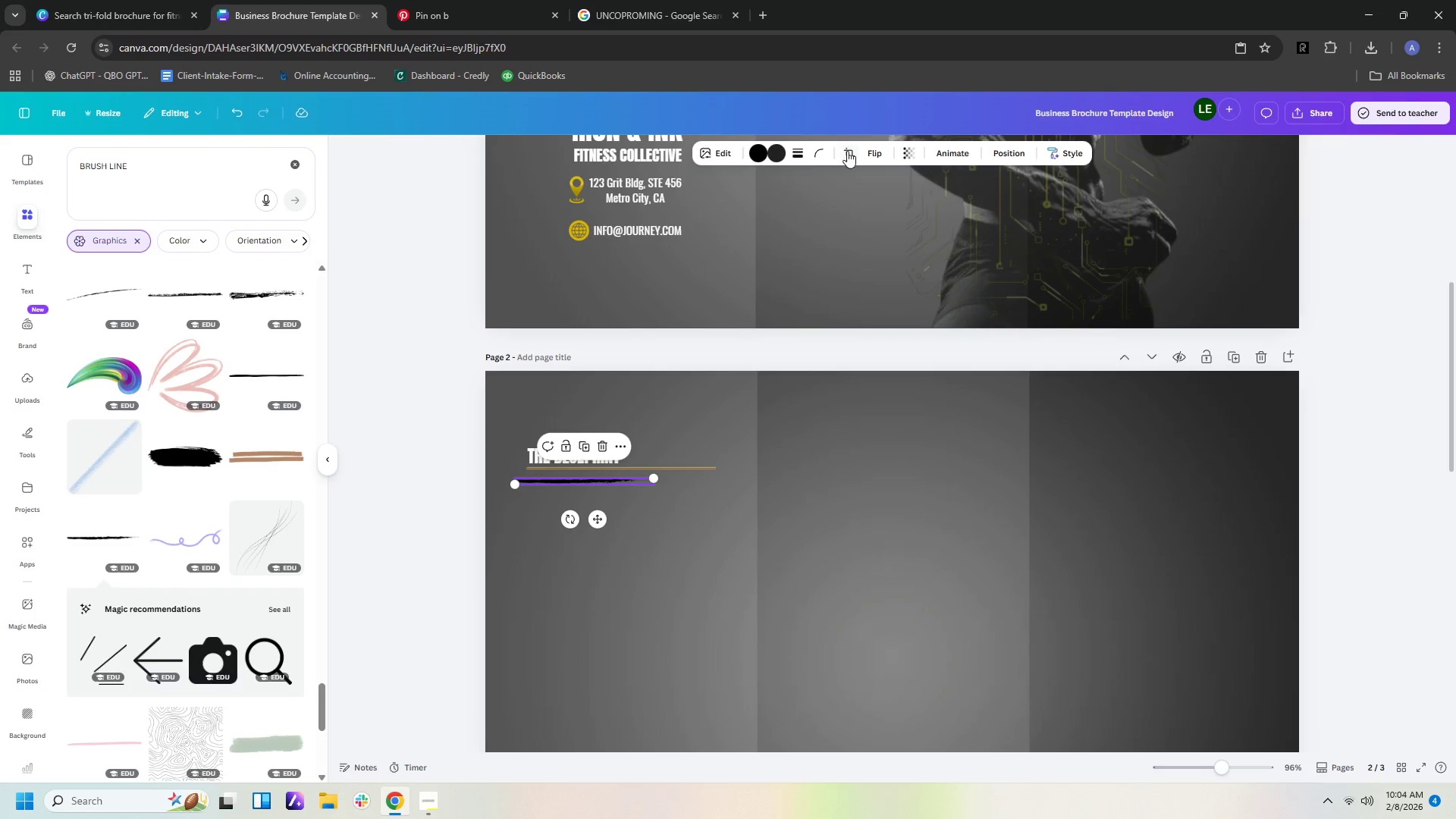 
left_click([761, 152])
 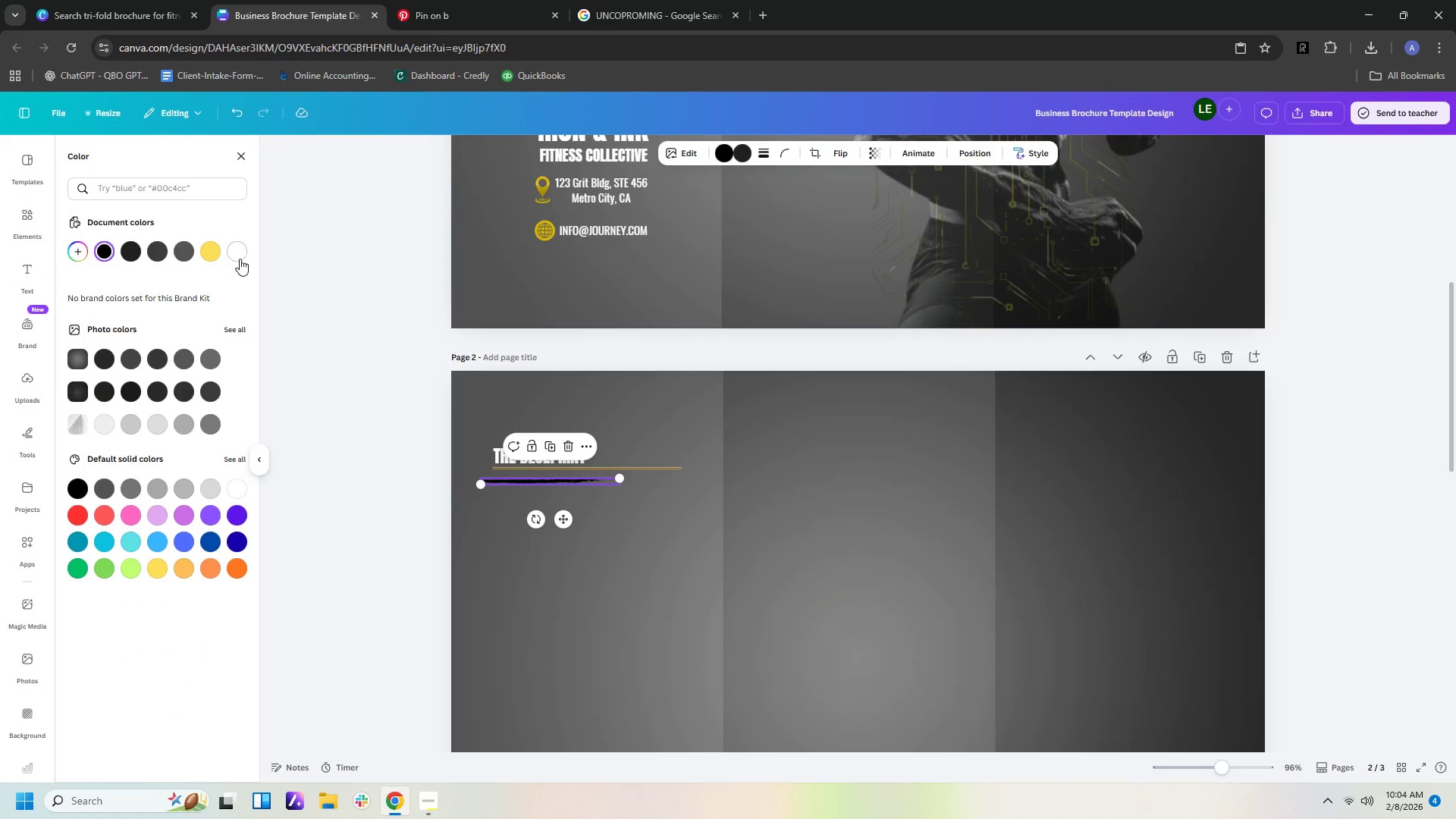 
left_click([209, 253])
 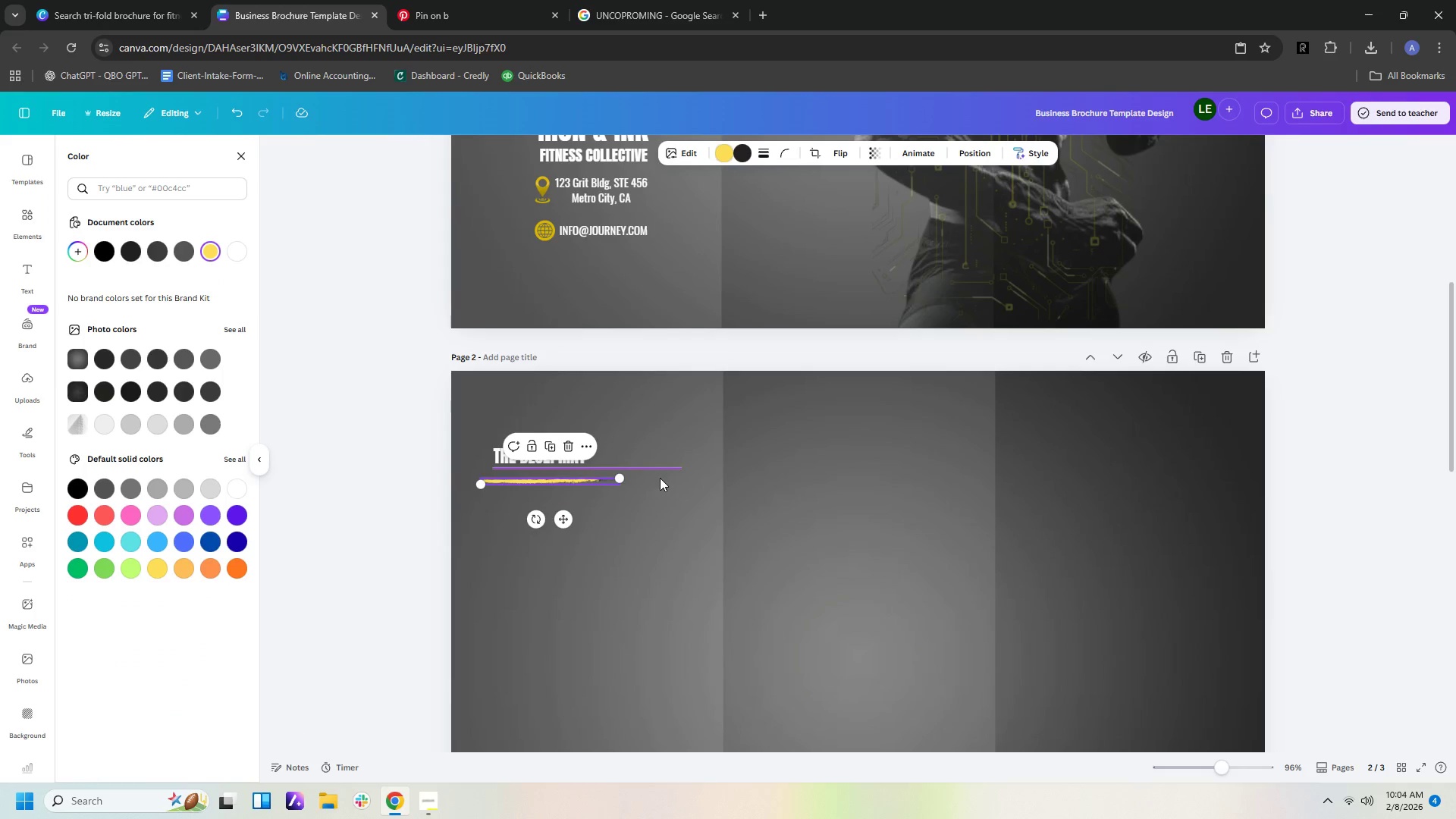 
left_click([661, 468])
 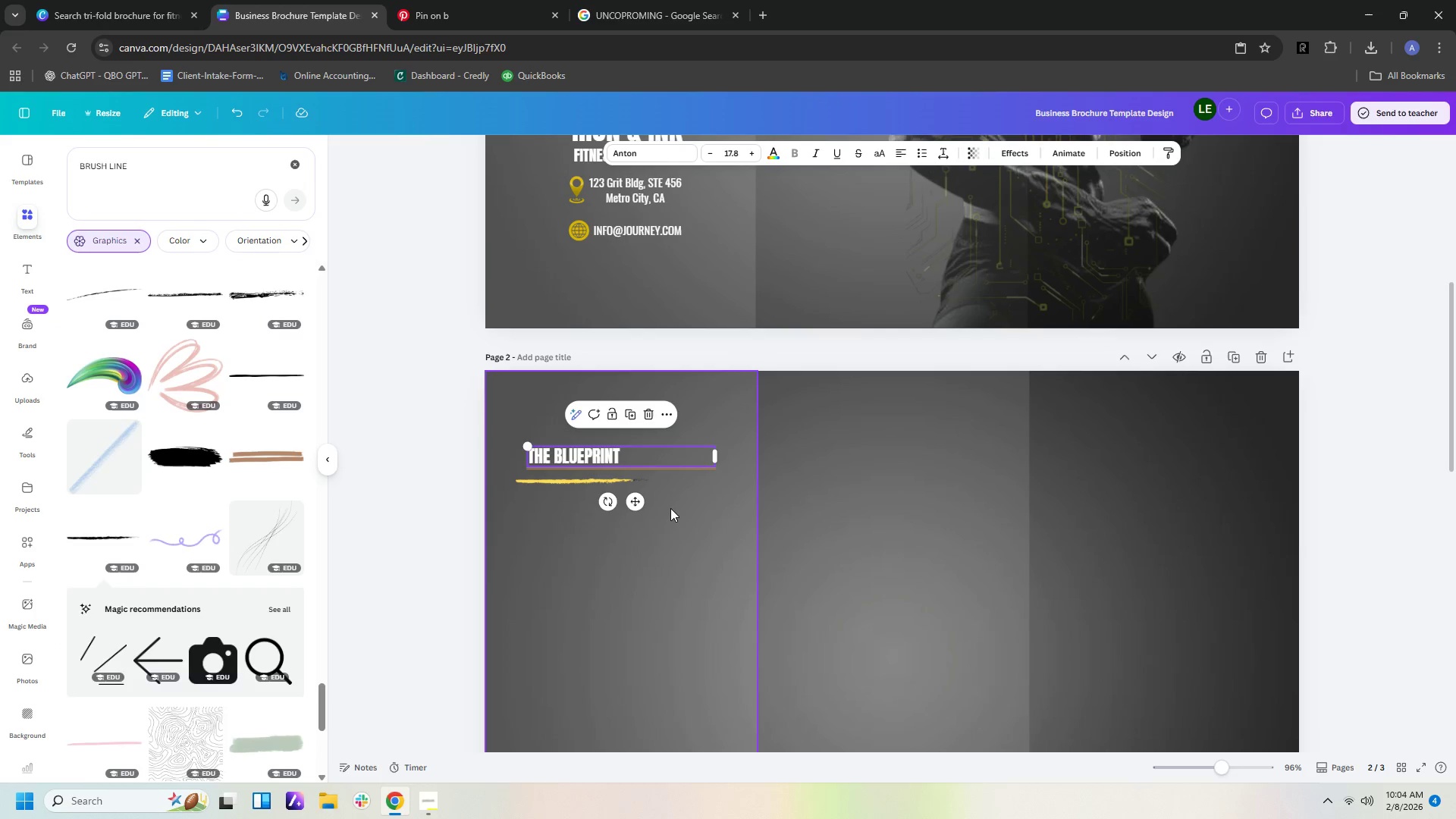 
left_click([674, 525])
 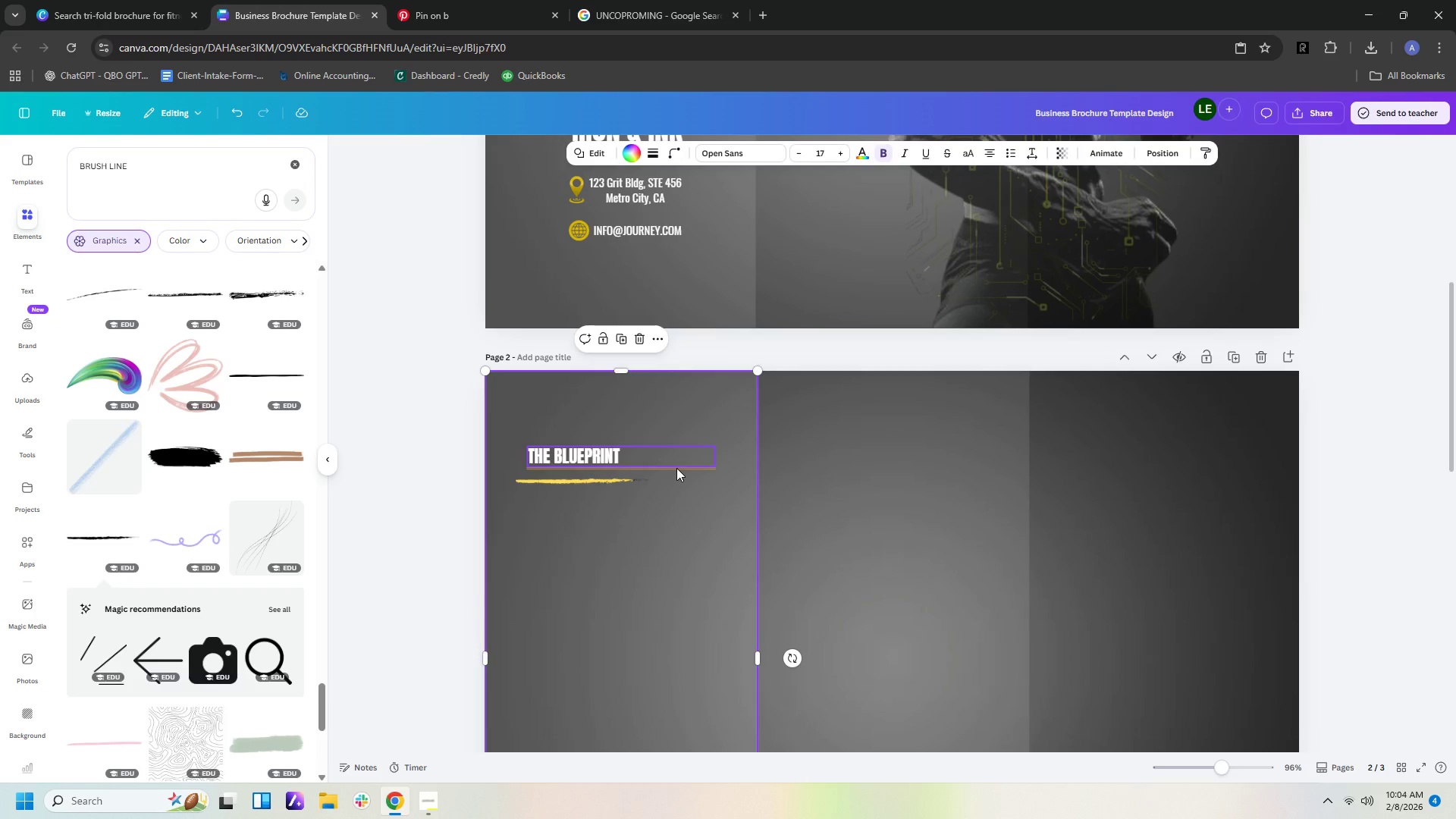 
left_click([676, 468])
 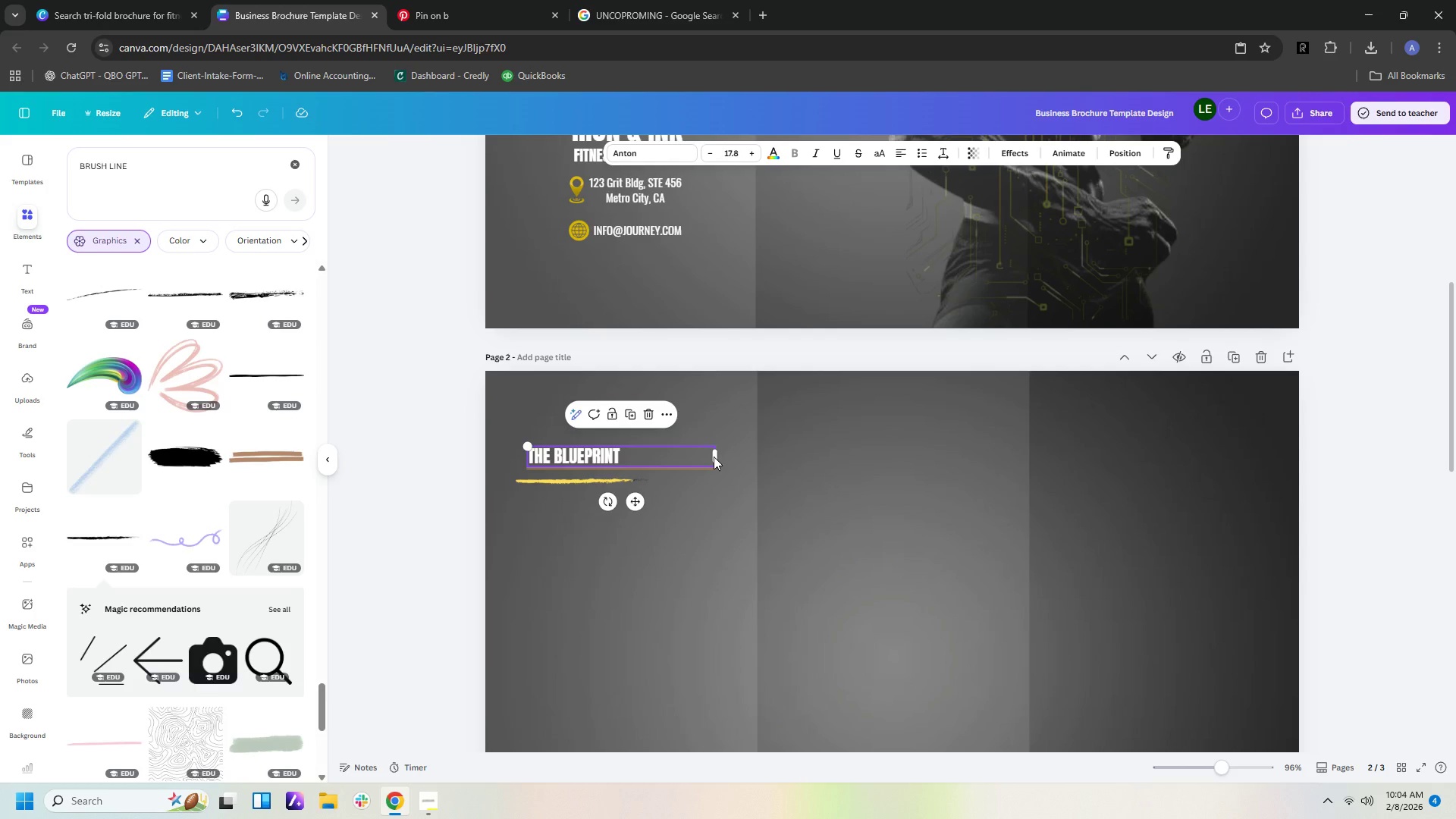 
left_click_drag(start_coordinate=[717, 455], to_coordinate=[640, 463])
 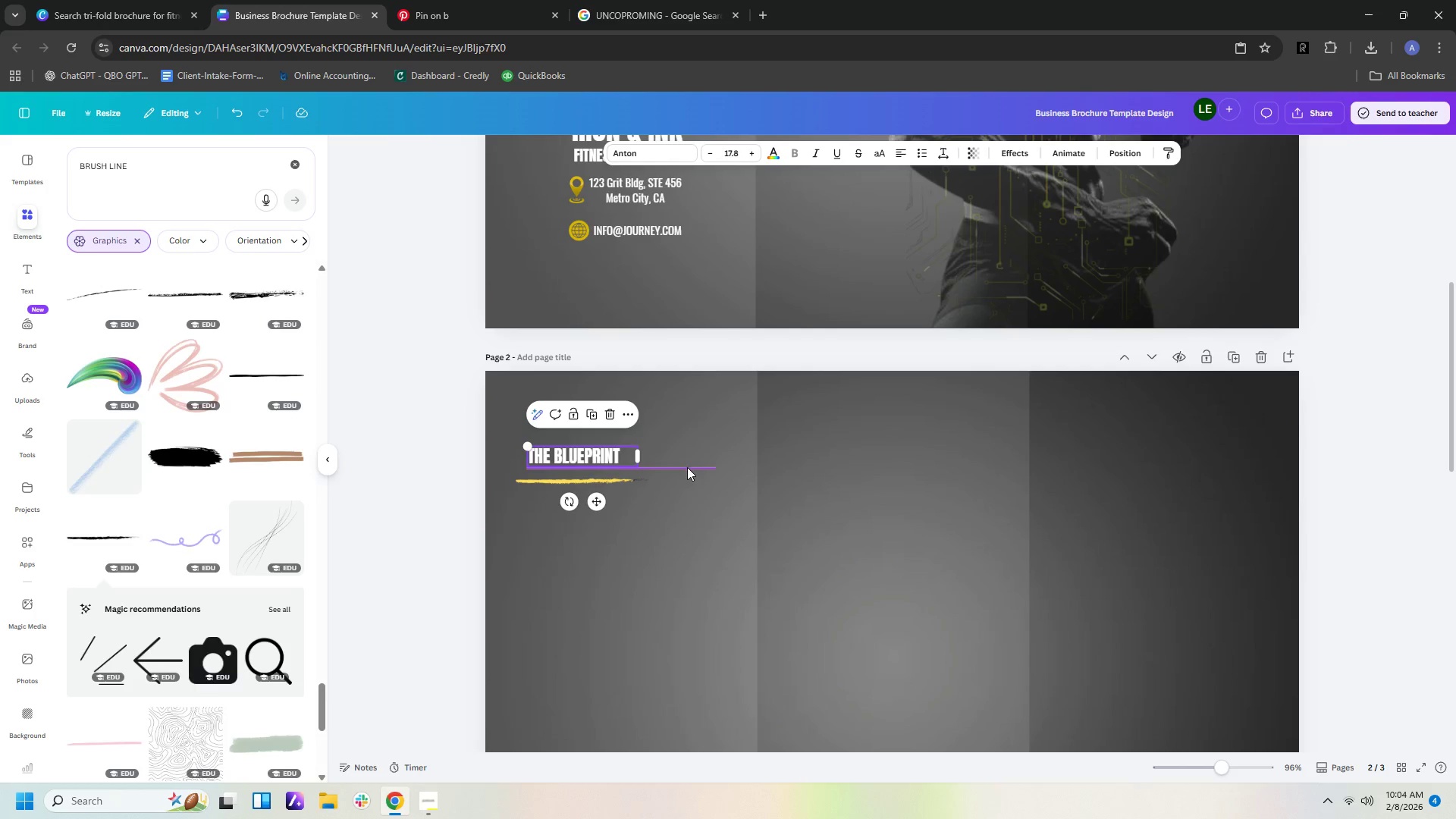 
left_click([687, 468])
 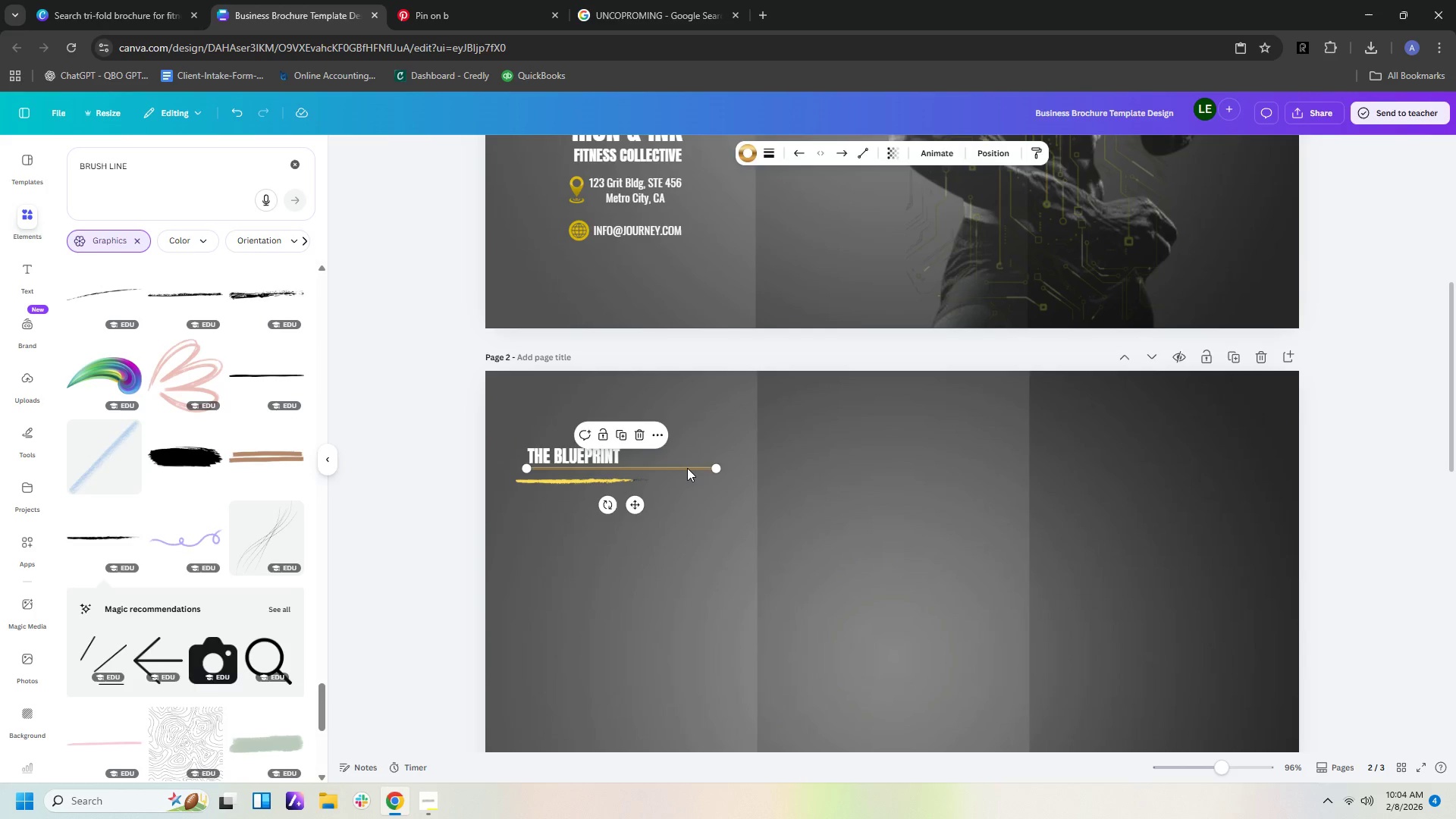 
key(Delete)
 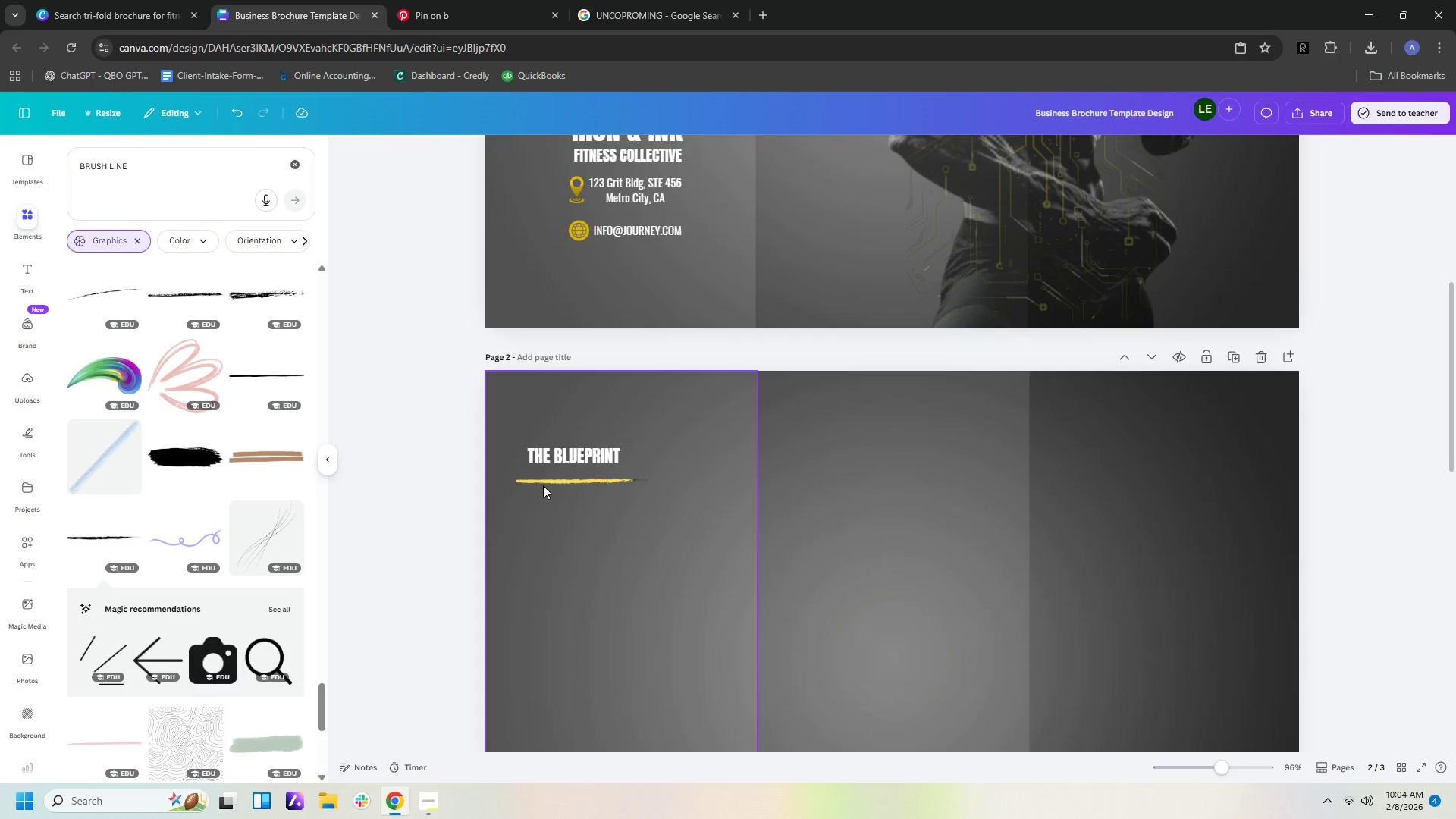 
left_click_drag(start_coordinate=[543, 479], to_coordinate=[557, 472])
 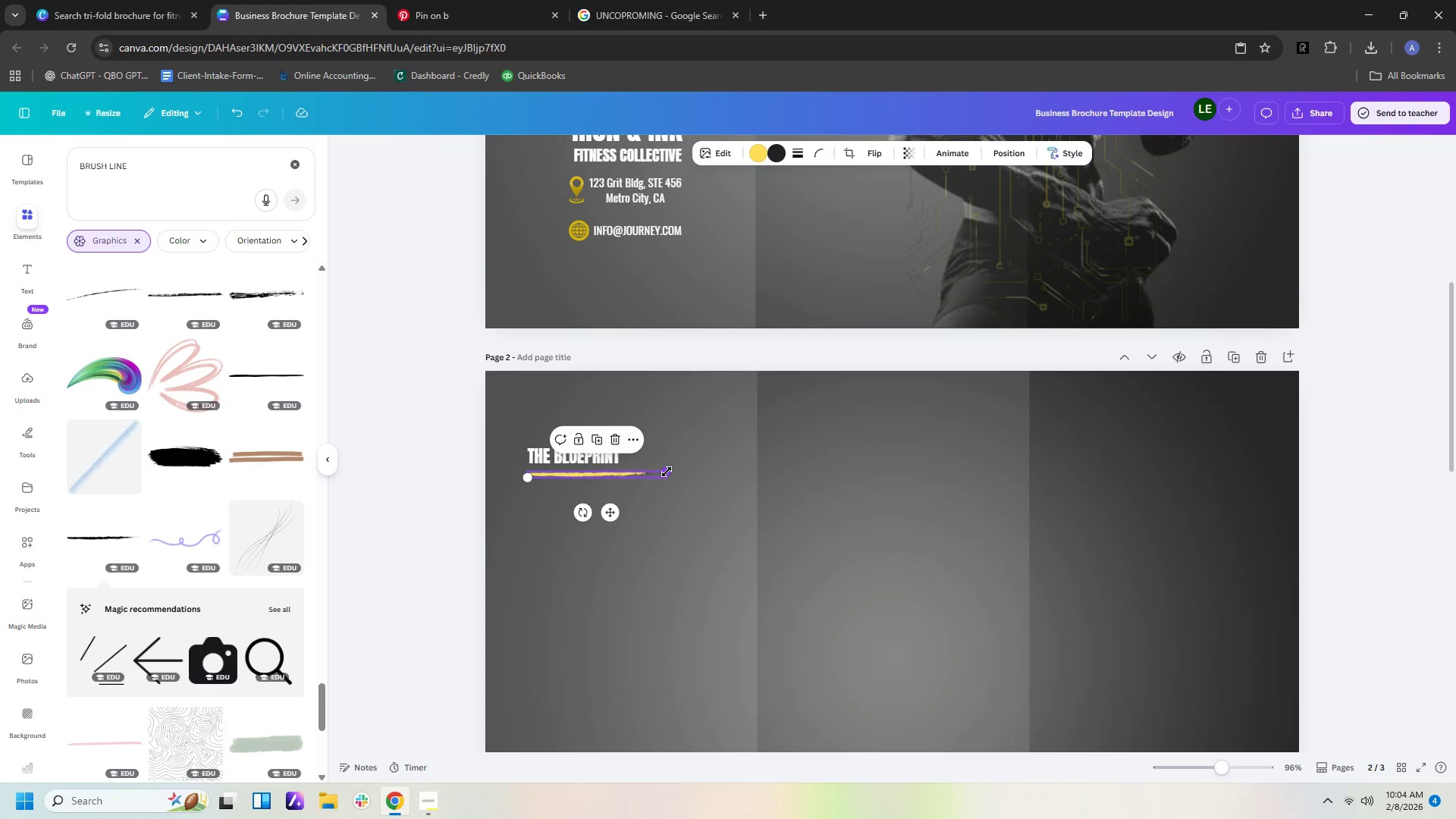 
left_click_drag(start_coordinate=[667, 472], to_coordinate=[622, 471])
 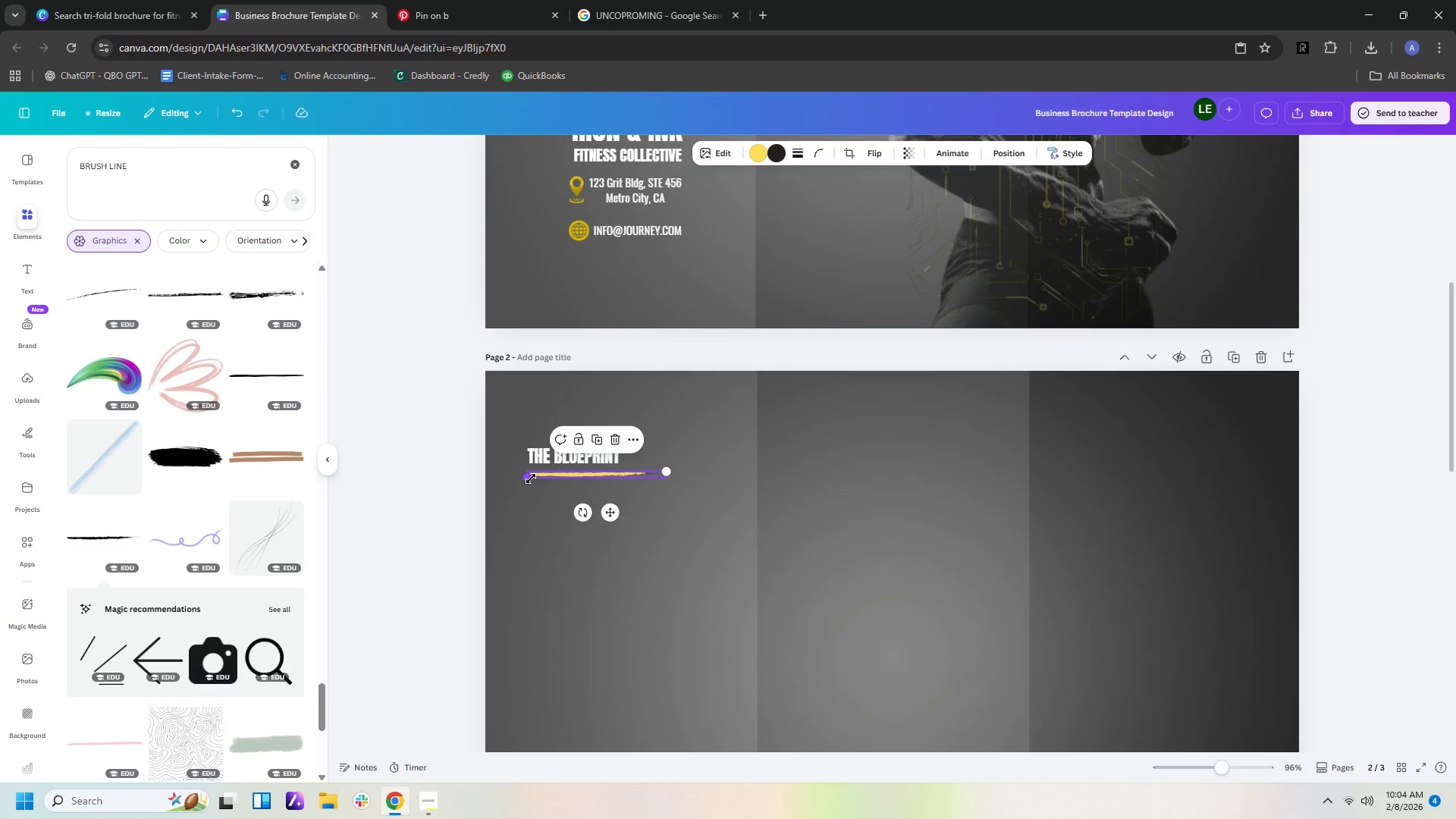 
left_click_drag(start_coordinate=[530, 479], to_coordinate=[567, 478])
 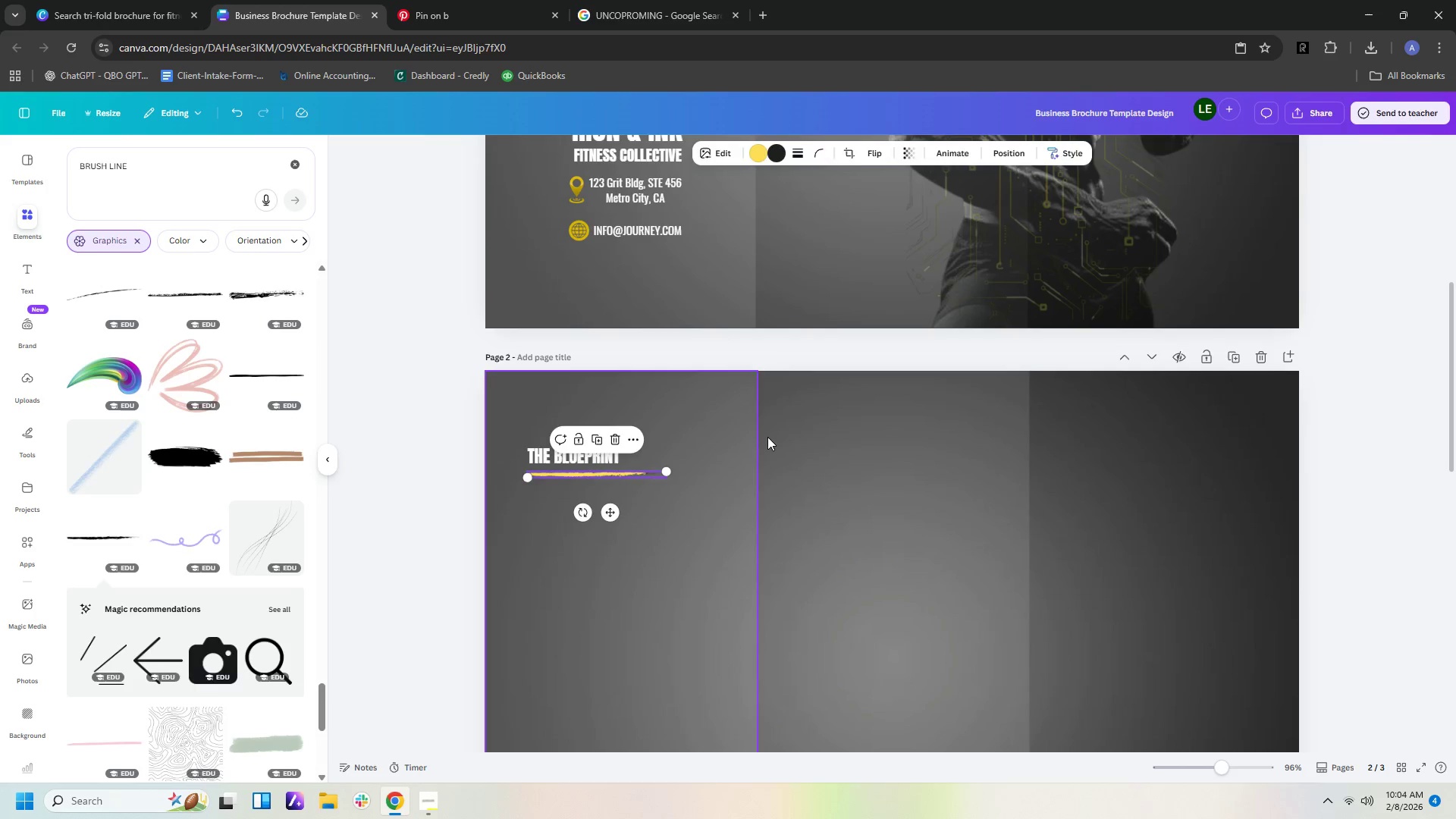 
left_click([767, 437])
 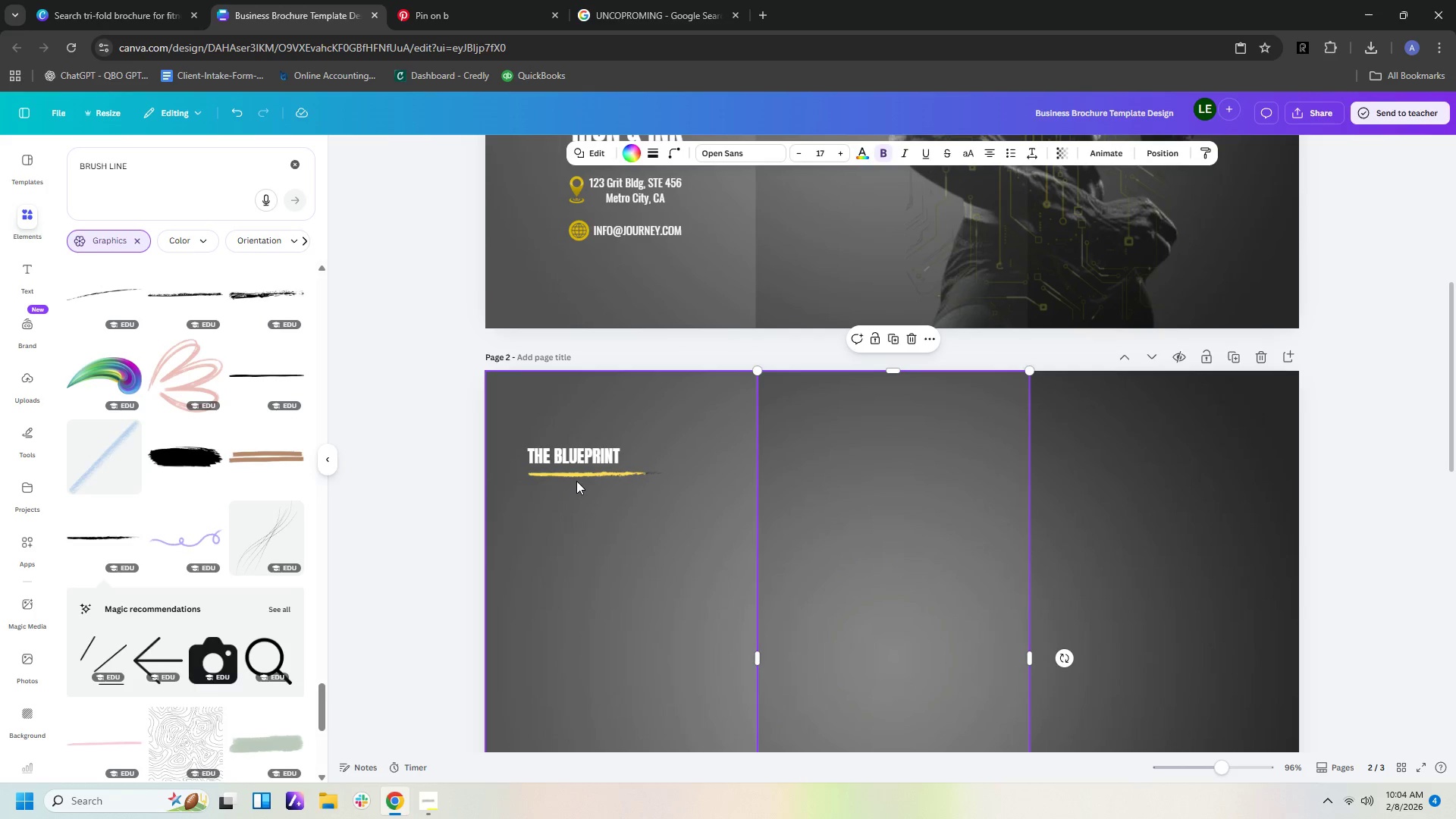 
left_click_drag(start_coordinate=[576, 476], to_coordinate=[568, 475])
 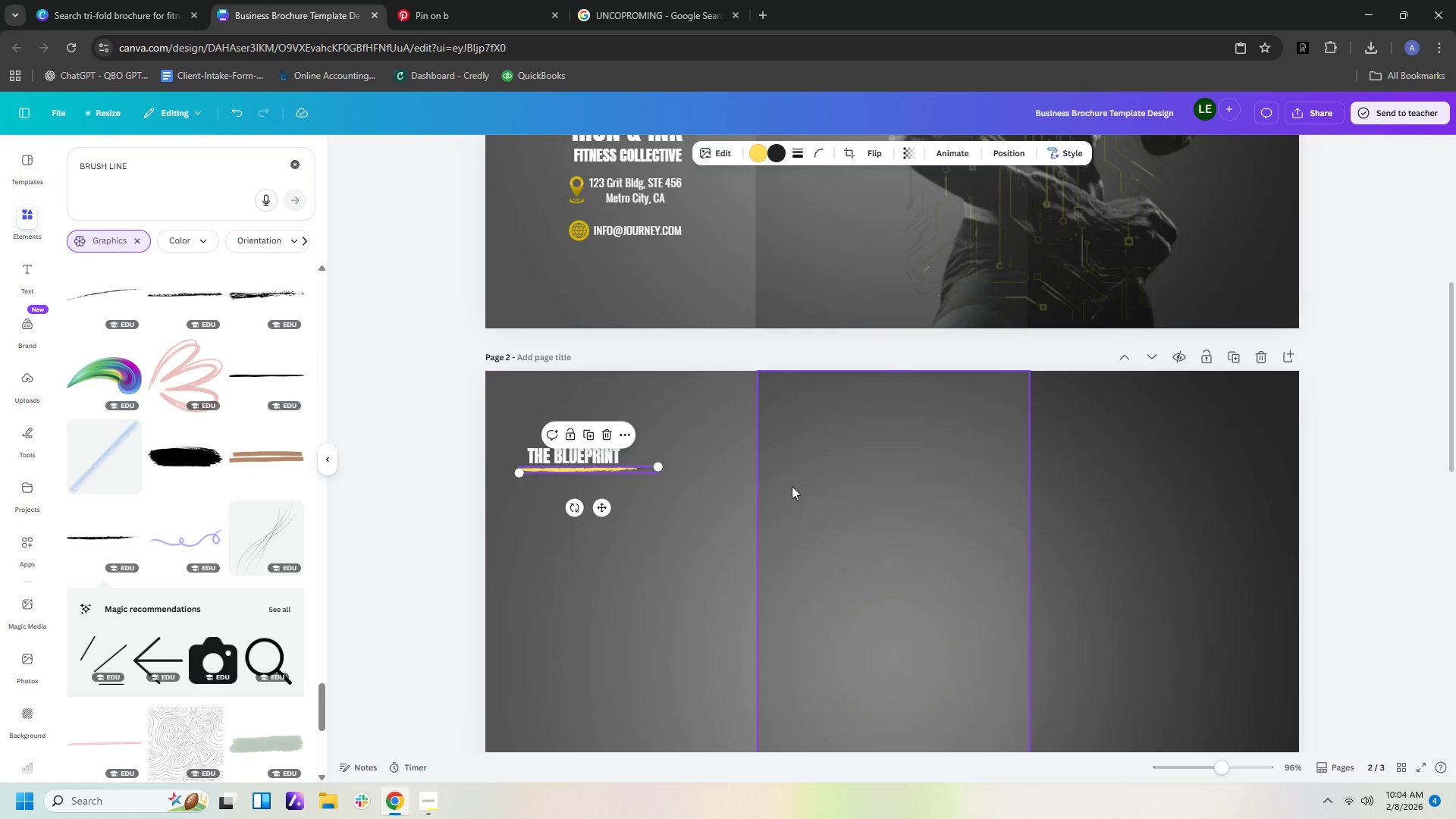 
left_click([792, 486])
 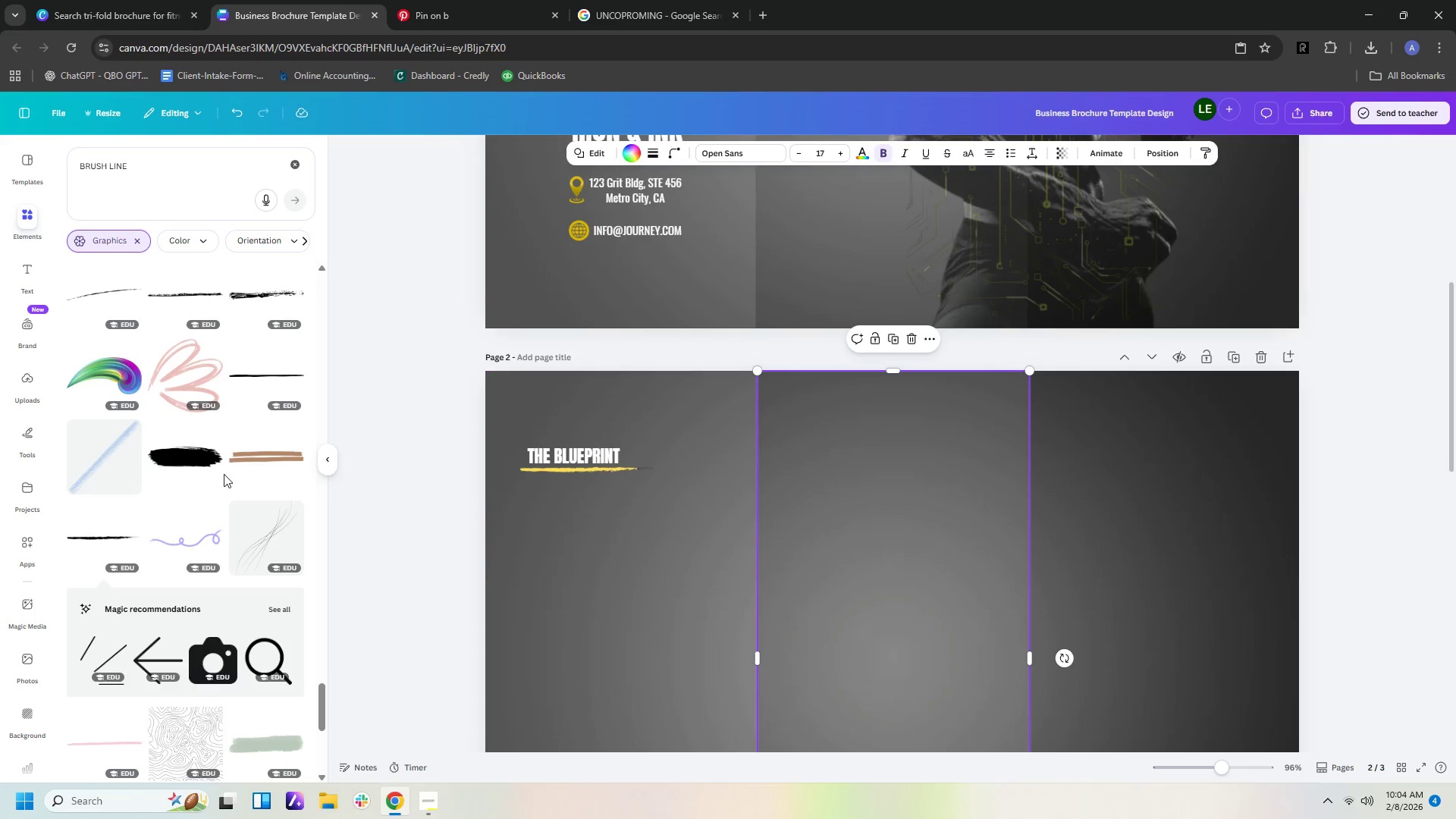 
scroll: coordinate [221, 463], scroll_direction: down, amount: 15.0
 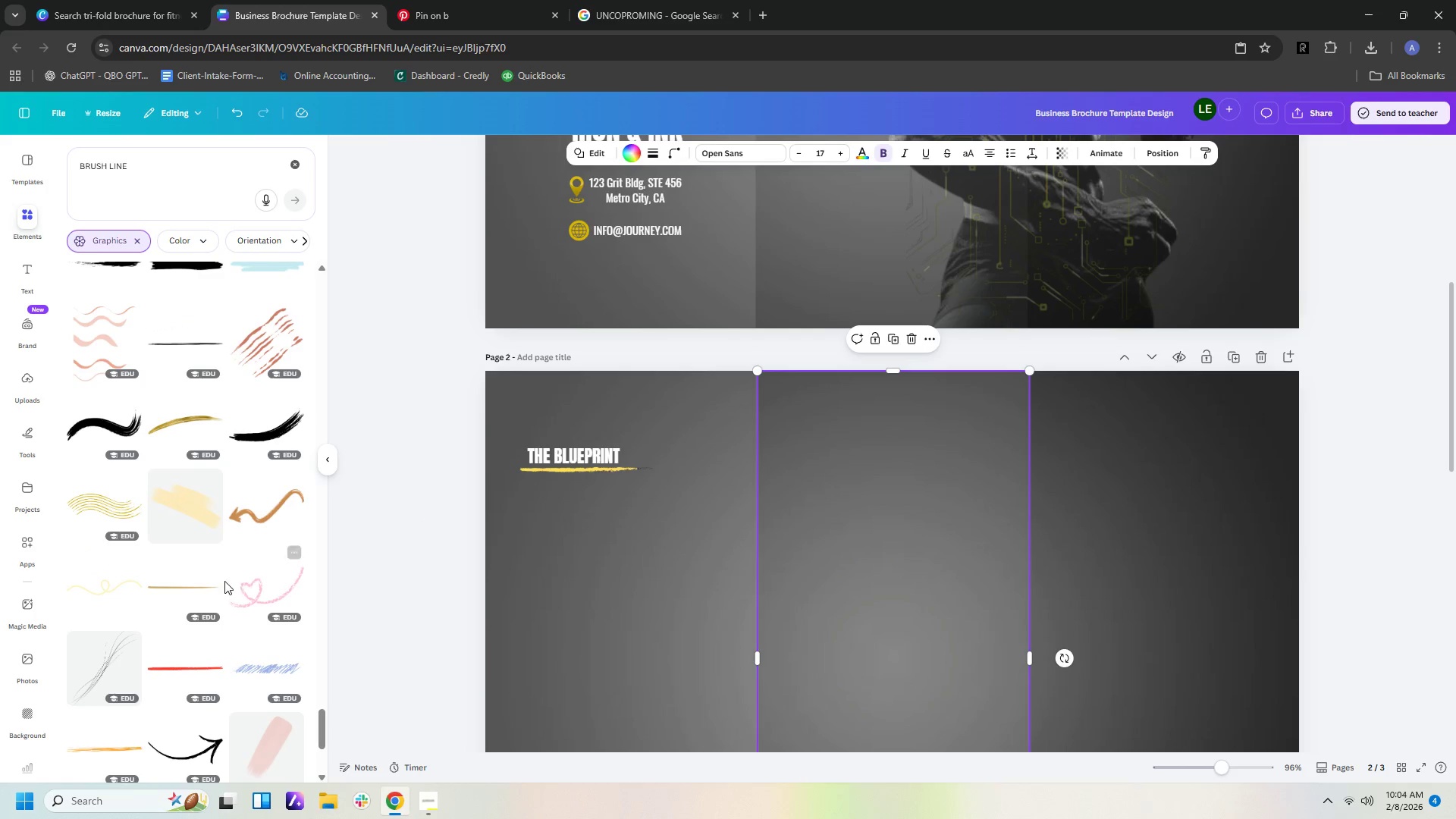 
left_click([195, 587])
 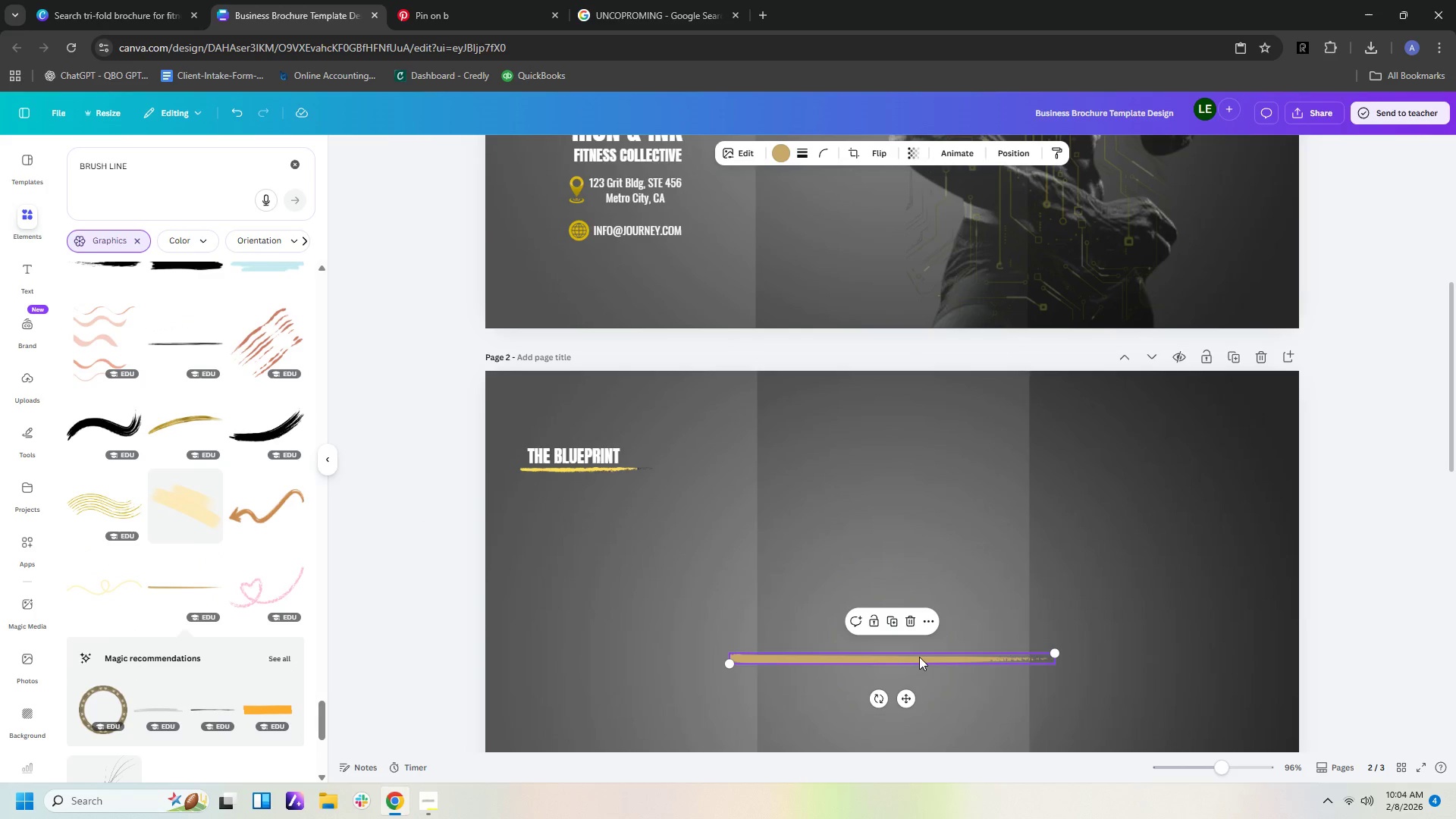 
left_click_drag(start_coordinate=[919, 657], to_coordinate=[714, 510])
 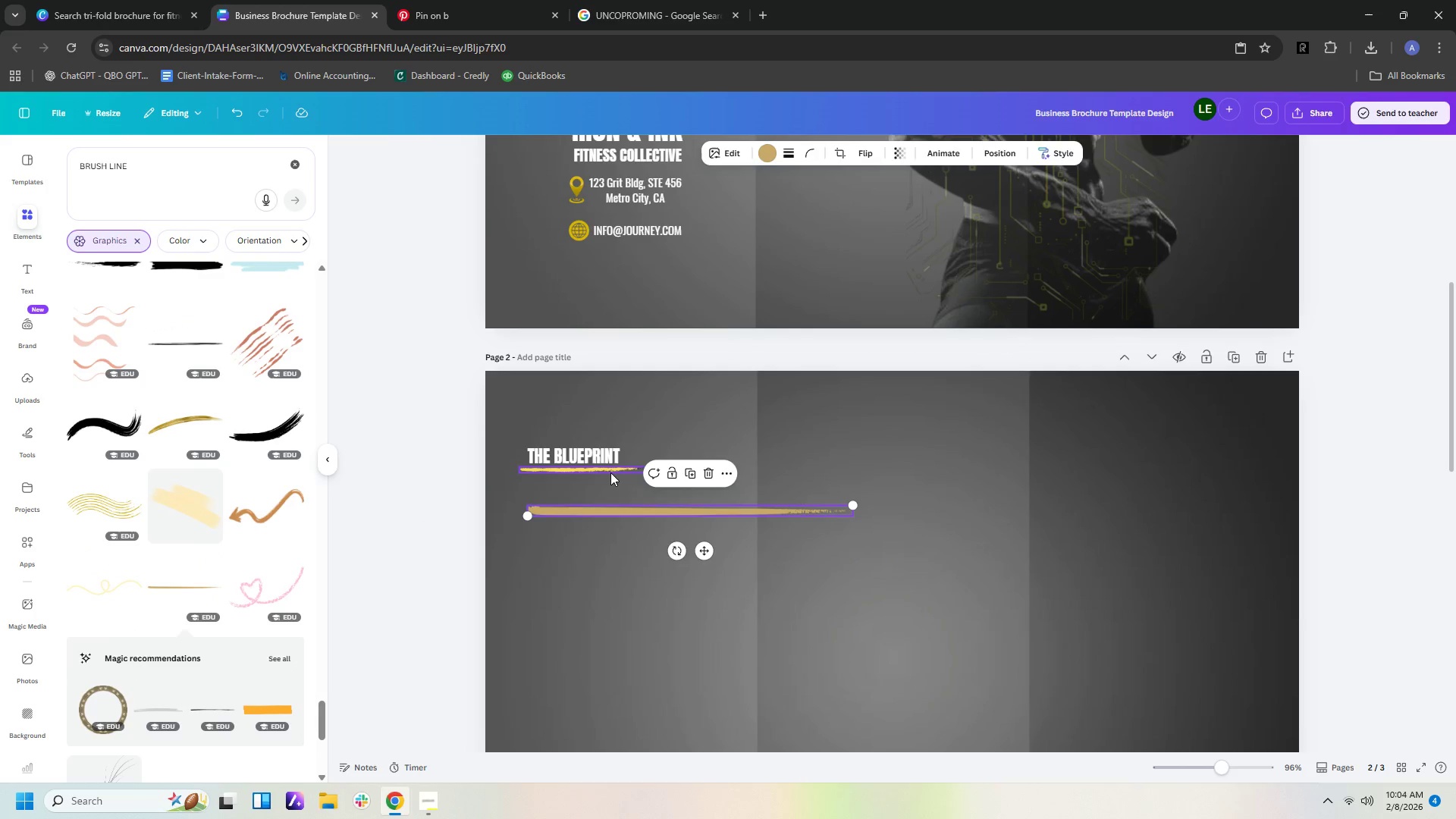 
left_click([610, 470])
 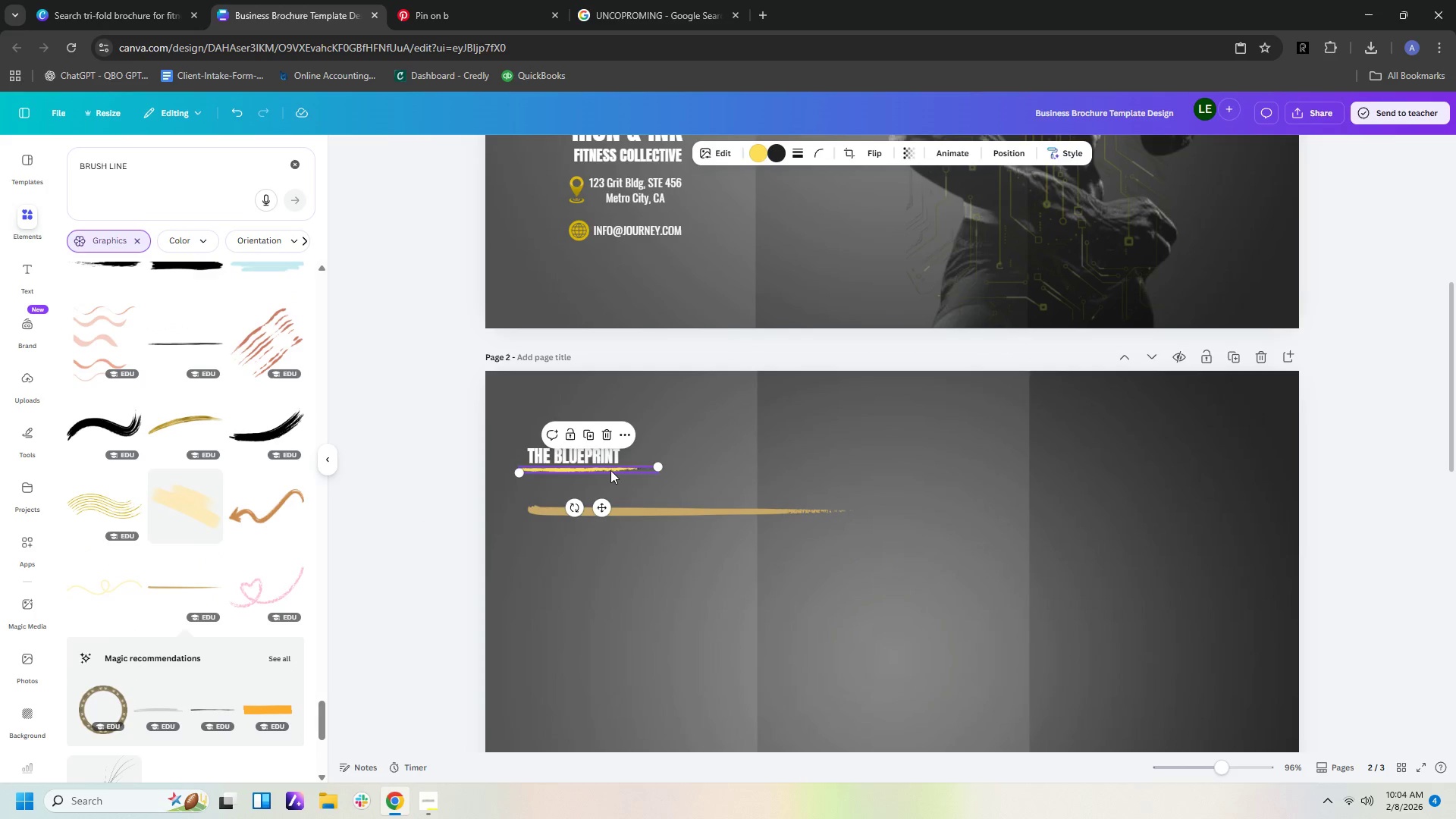 
key(Delete)
 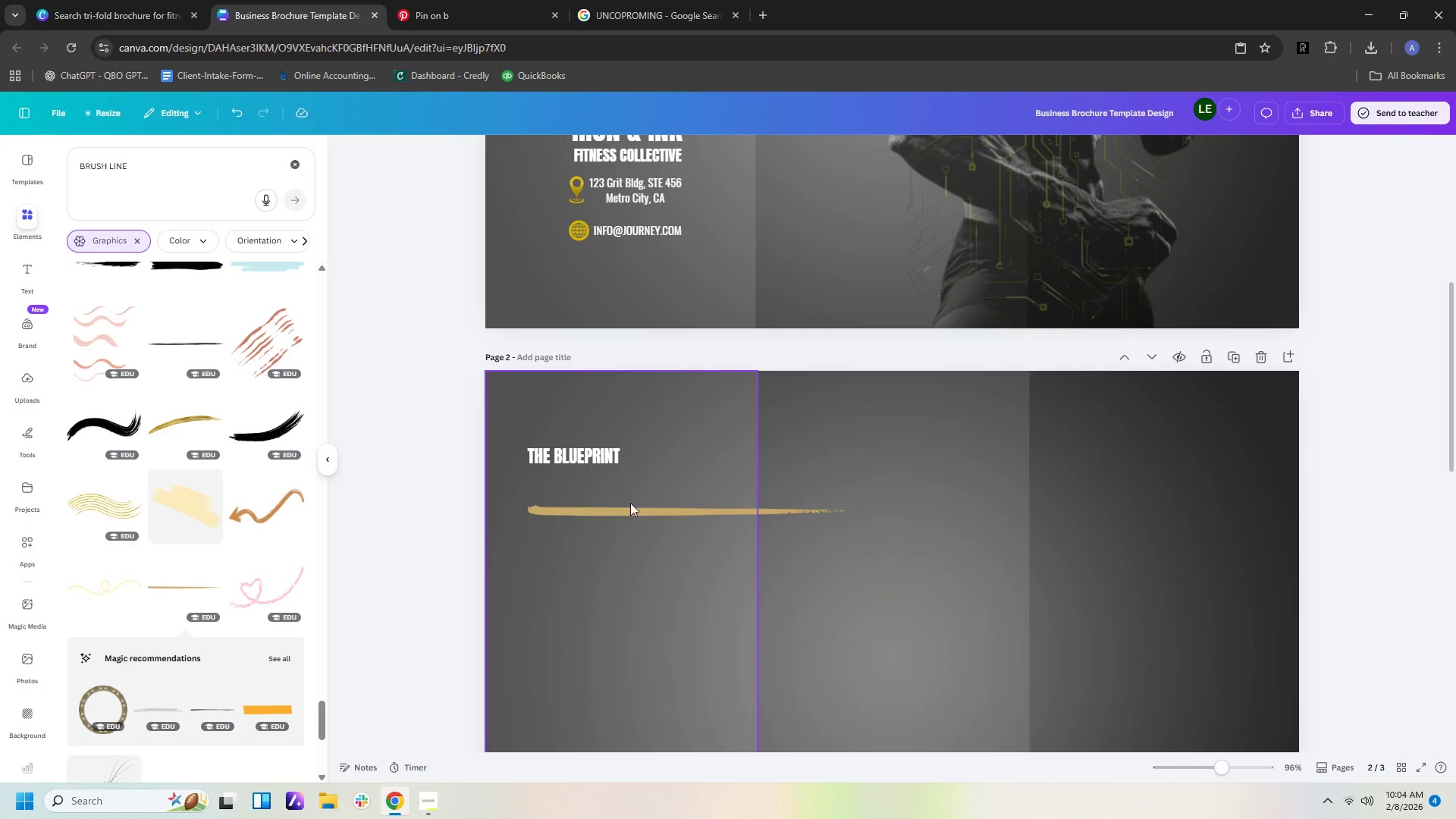 
left_click([630, 510])
 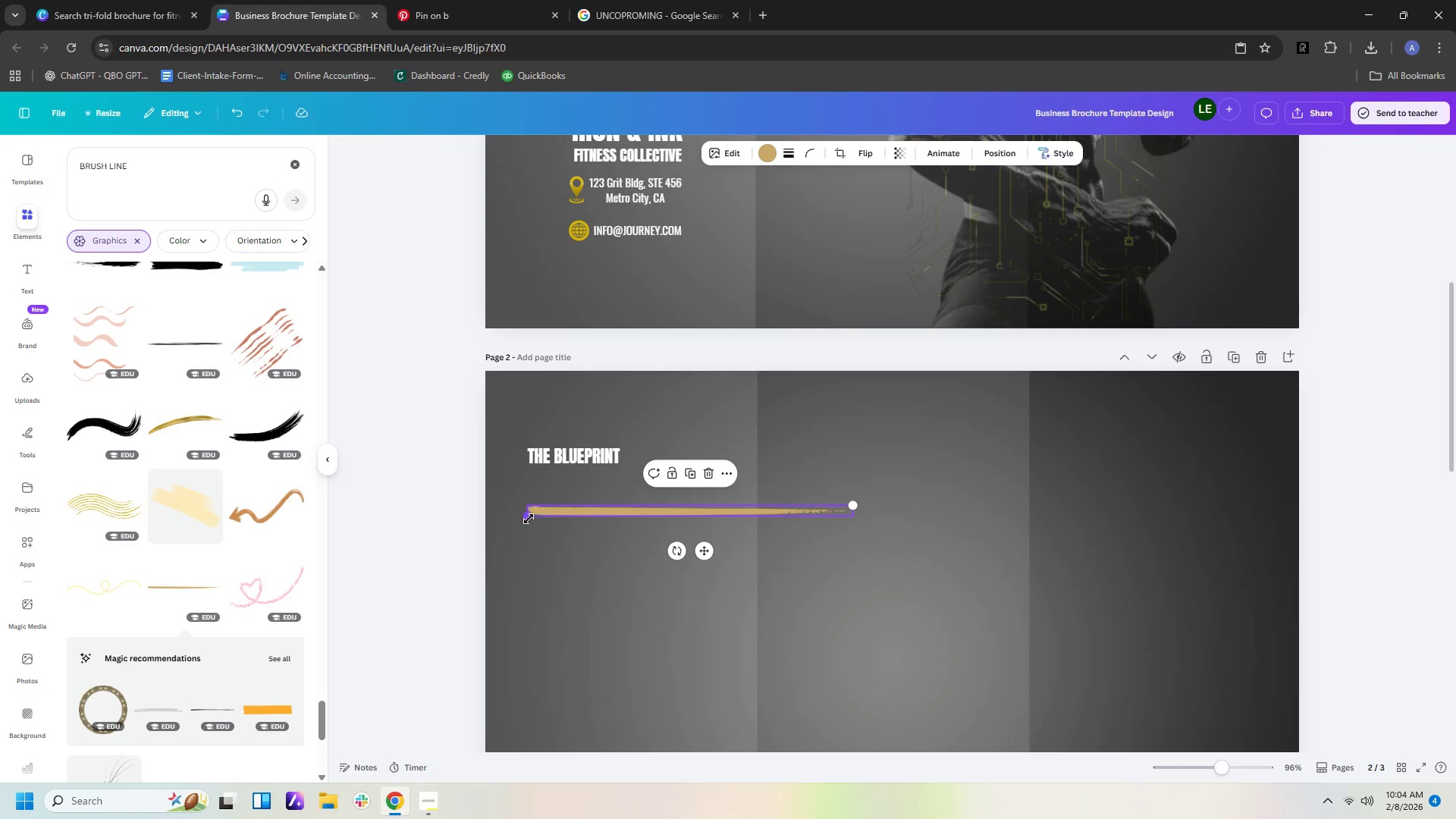 
left_click_drag(start_coordinate=[529, 517], to_coordinate=[704, 514])
 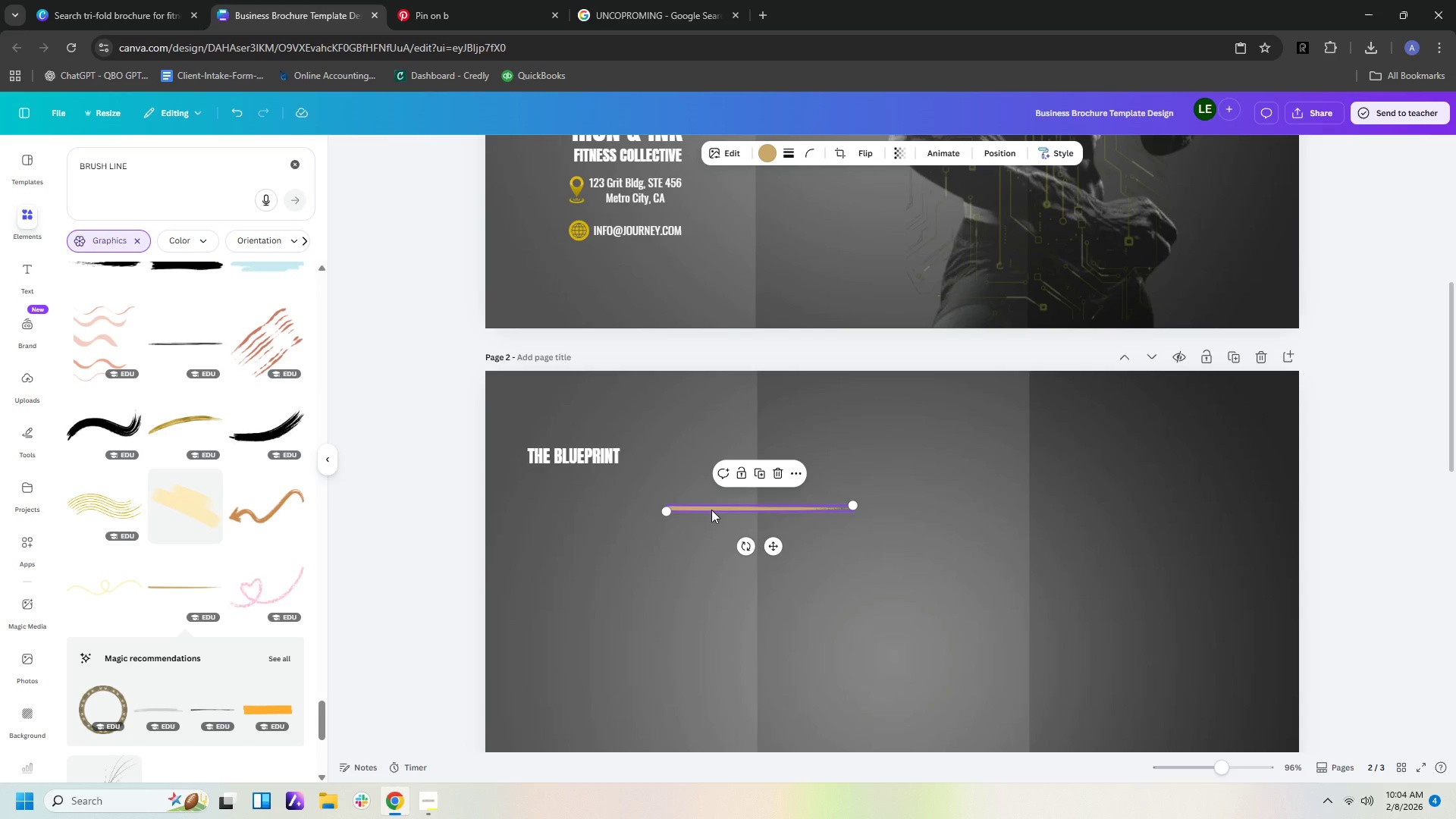 
left_click_drag(start_coordinate=[711, 510], to_coordinate=[570, 474])
 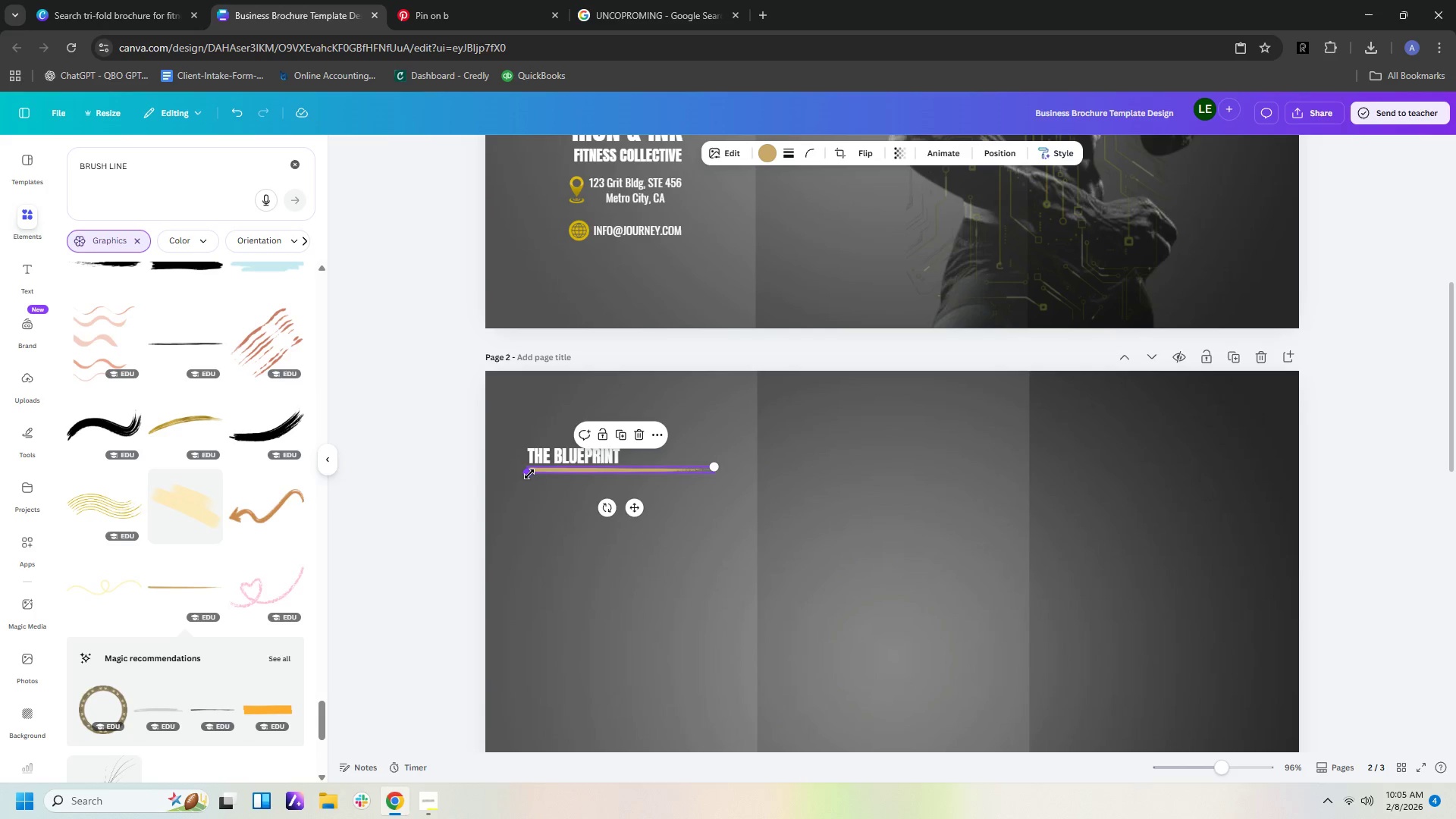 
left_click_drag(start_coordinate=[529, 474], to_coordinate=[557, 472])
 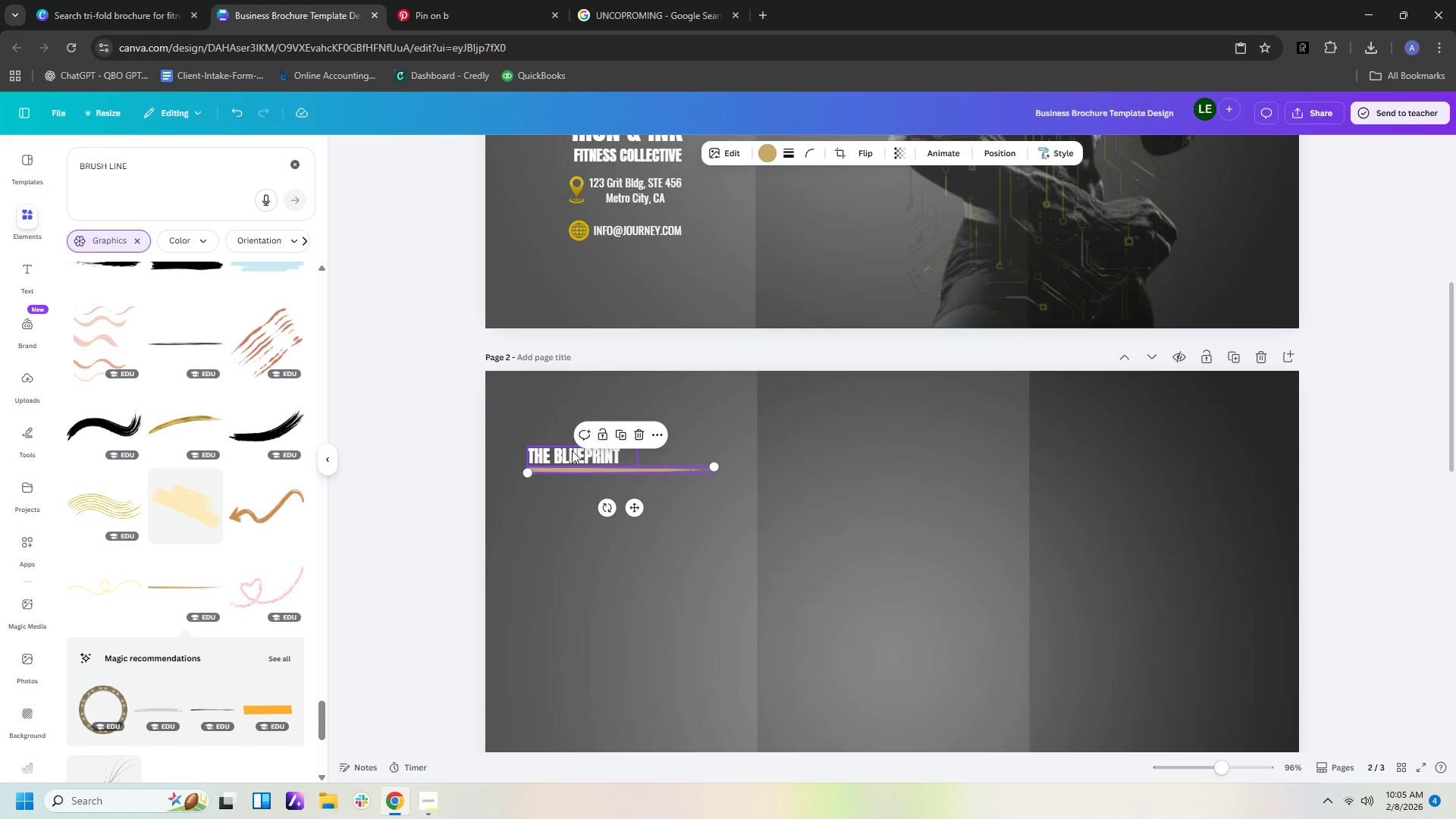 
left_click([569, 453])
 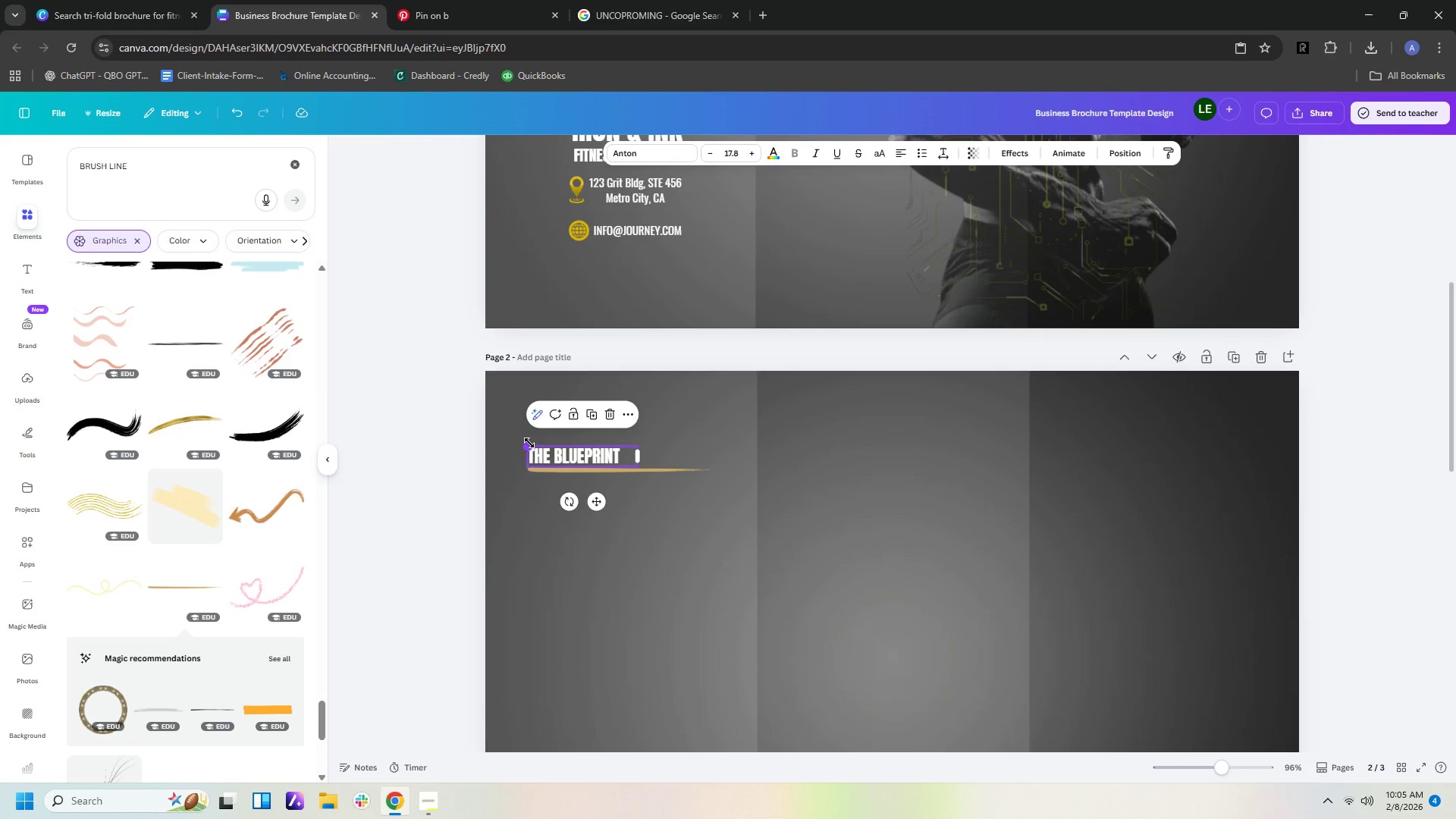 
left_click_drag(start_coordinate=[529, 443], to_coordinate=[487, 418])
 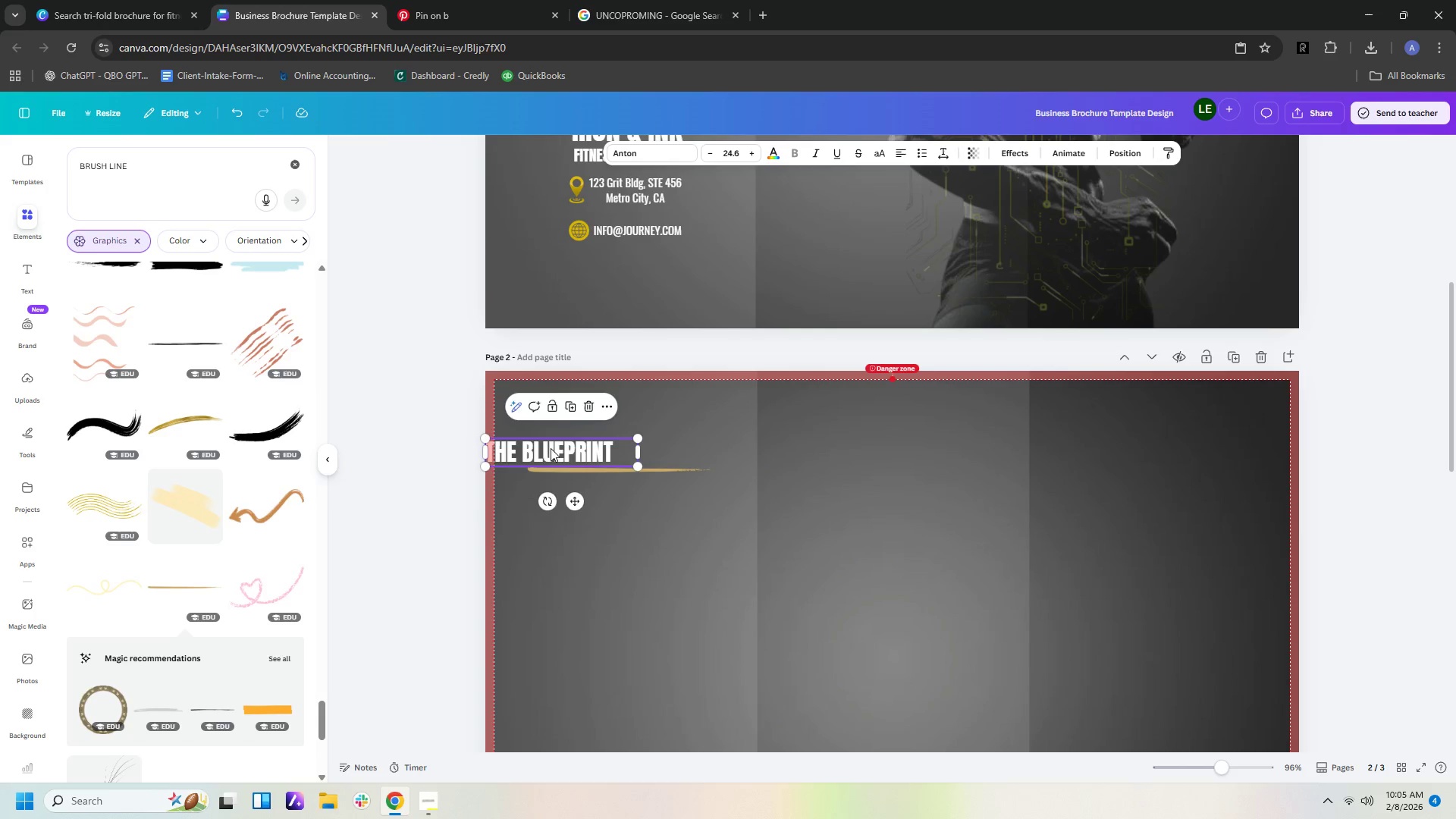 
left_click_drag(start_coordinate=[551, 448], to_coordinate=[581, 407])
 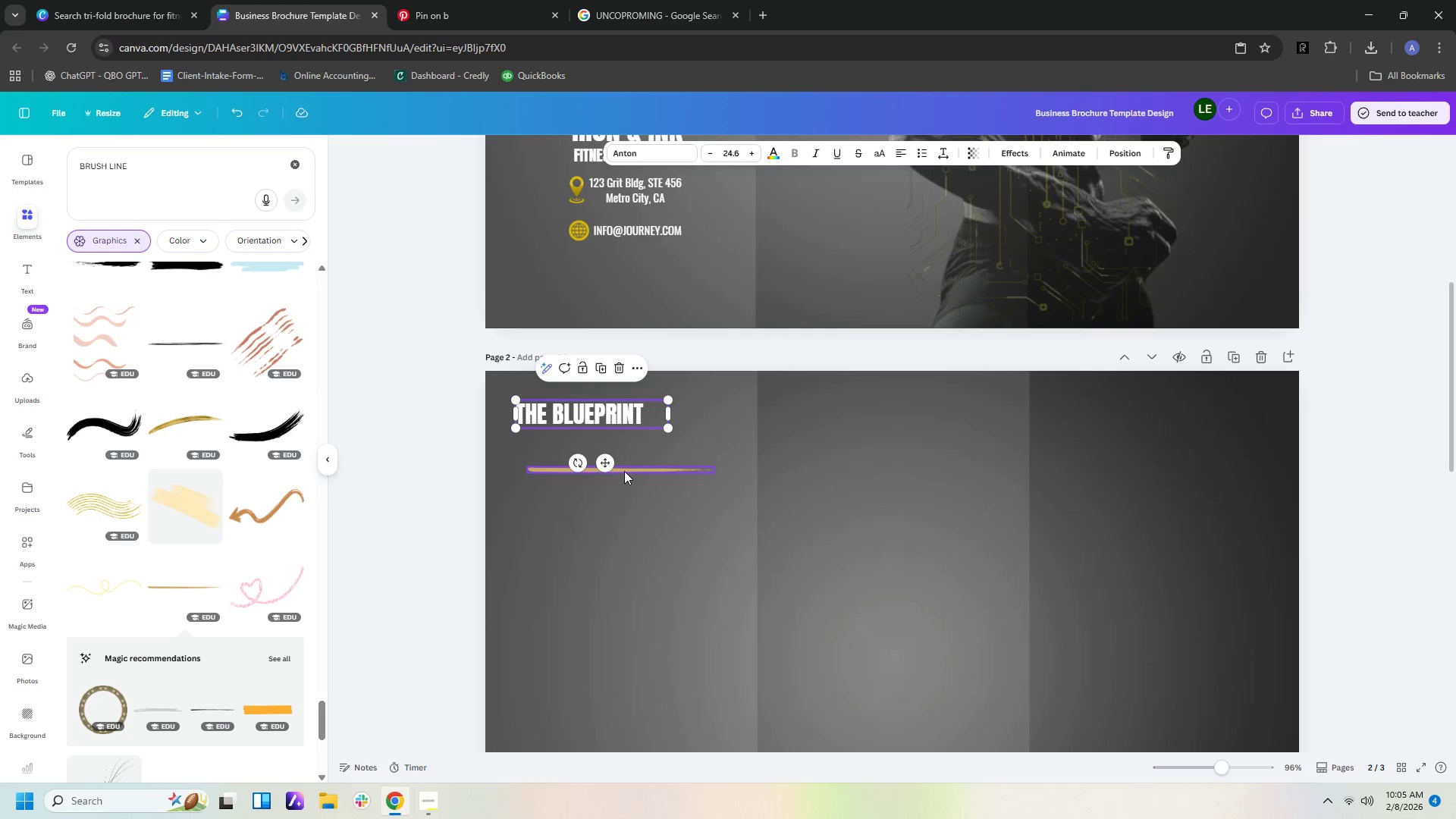 
left_click_drag(start_coordinate=[630, 471], to_coordinate=[617, 441])
 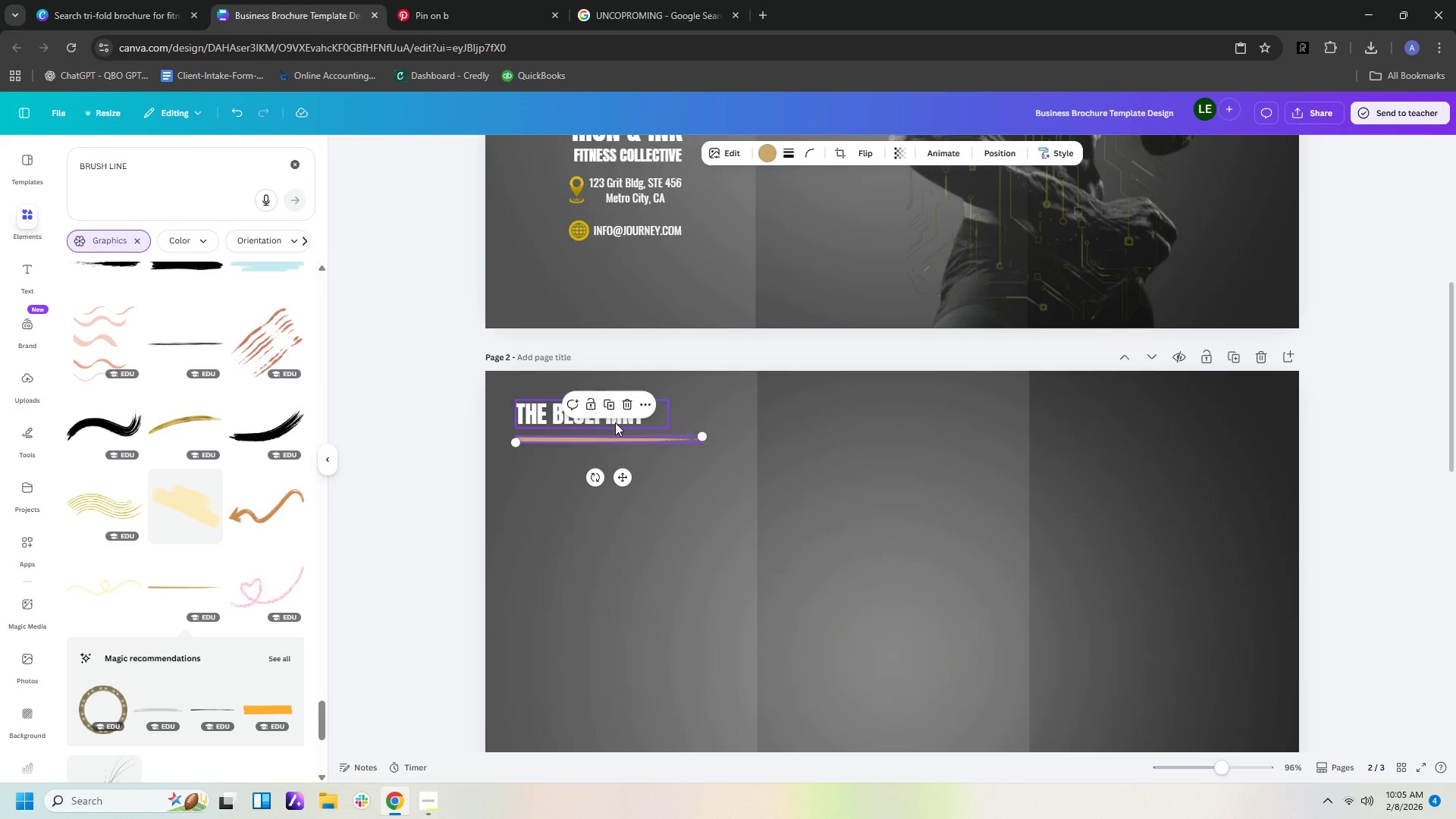 
left_click([615, 422])
 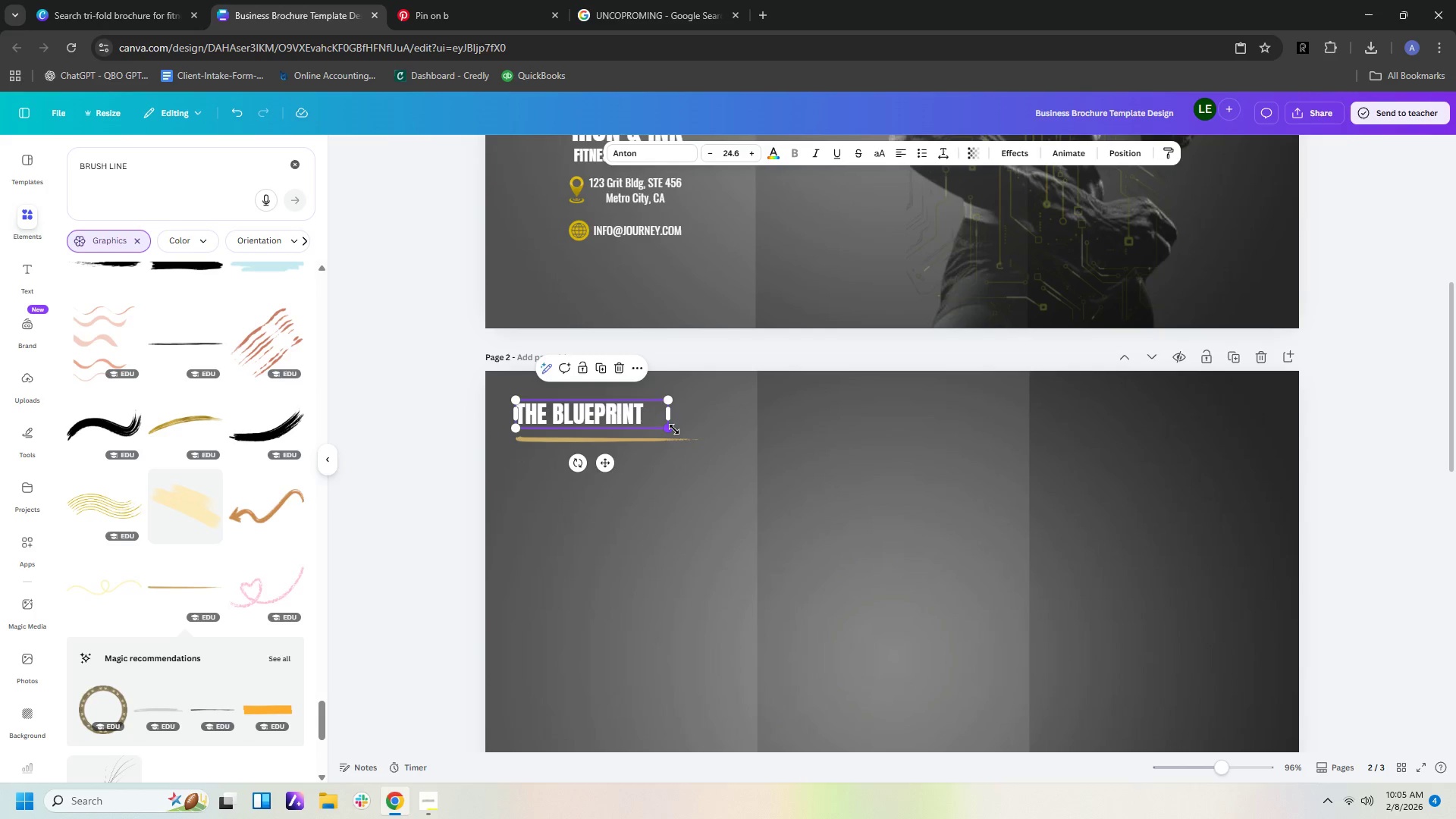 
left_click_drag(start_coordinate=[673, 429], to_coordinate=[716, 447])
 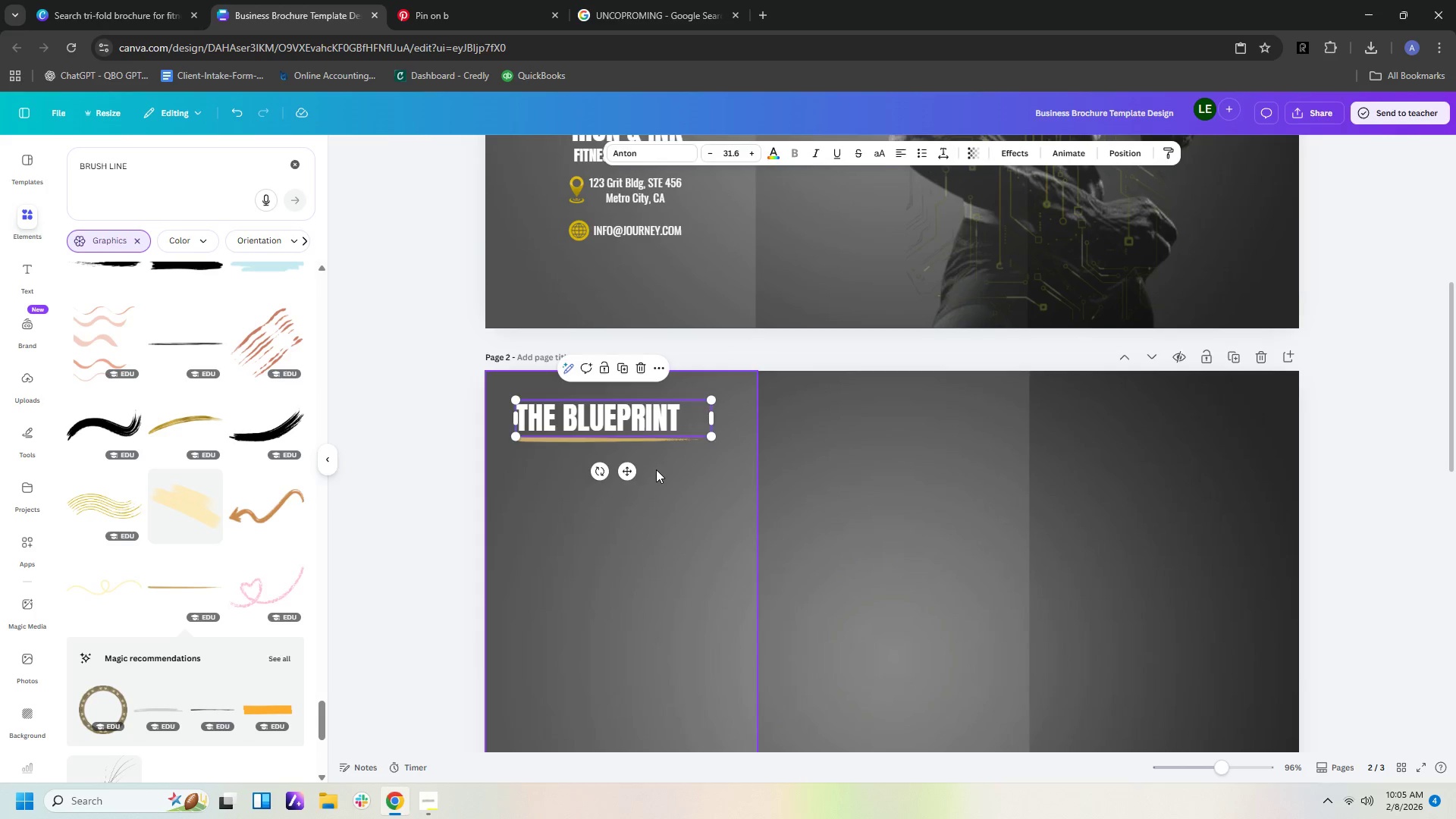 
left_click([656, 469])
 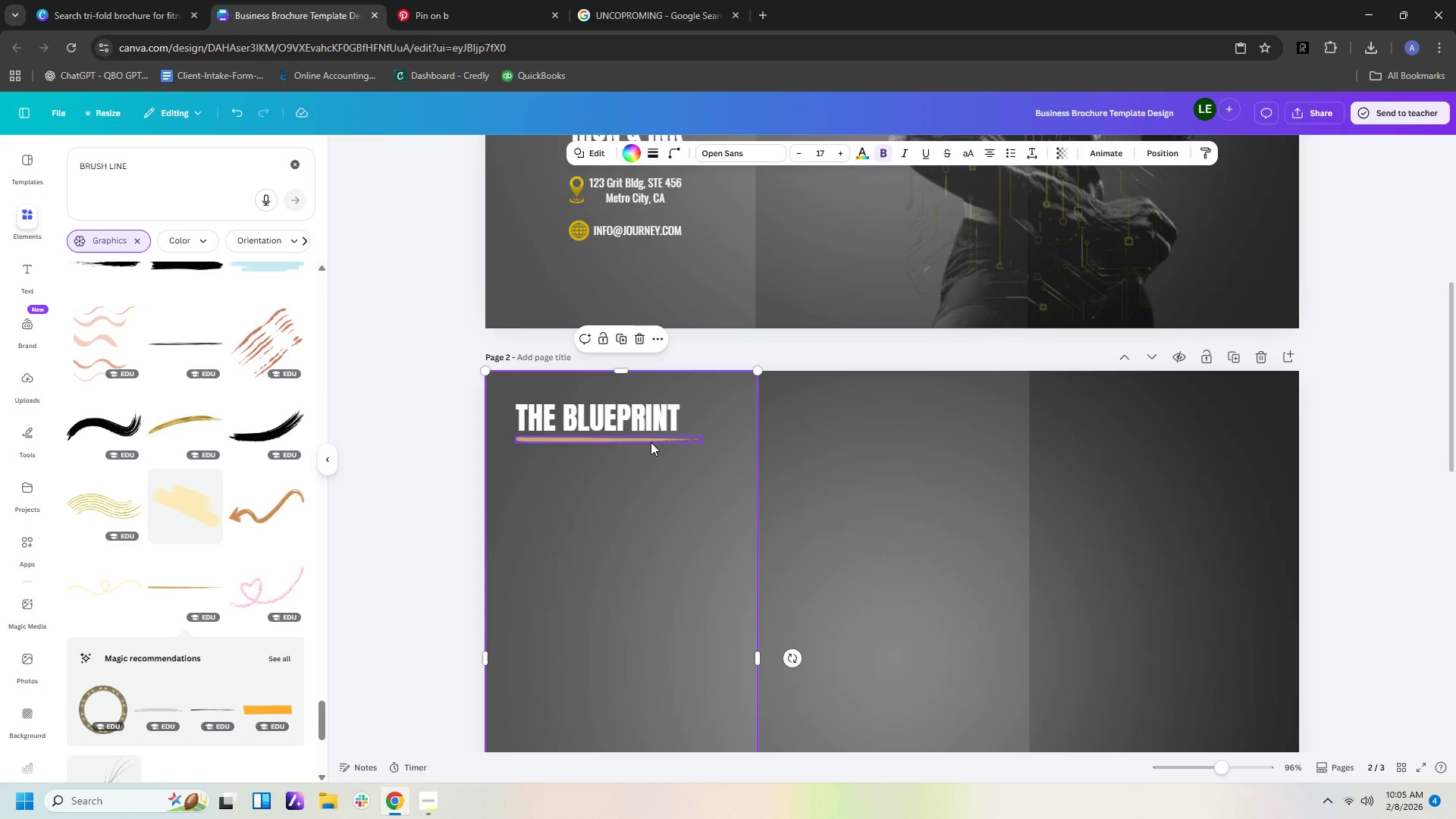 
left_click([649, 440])
 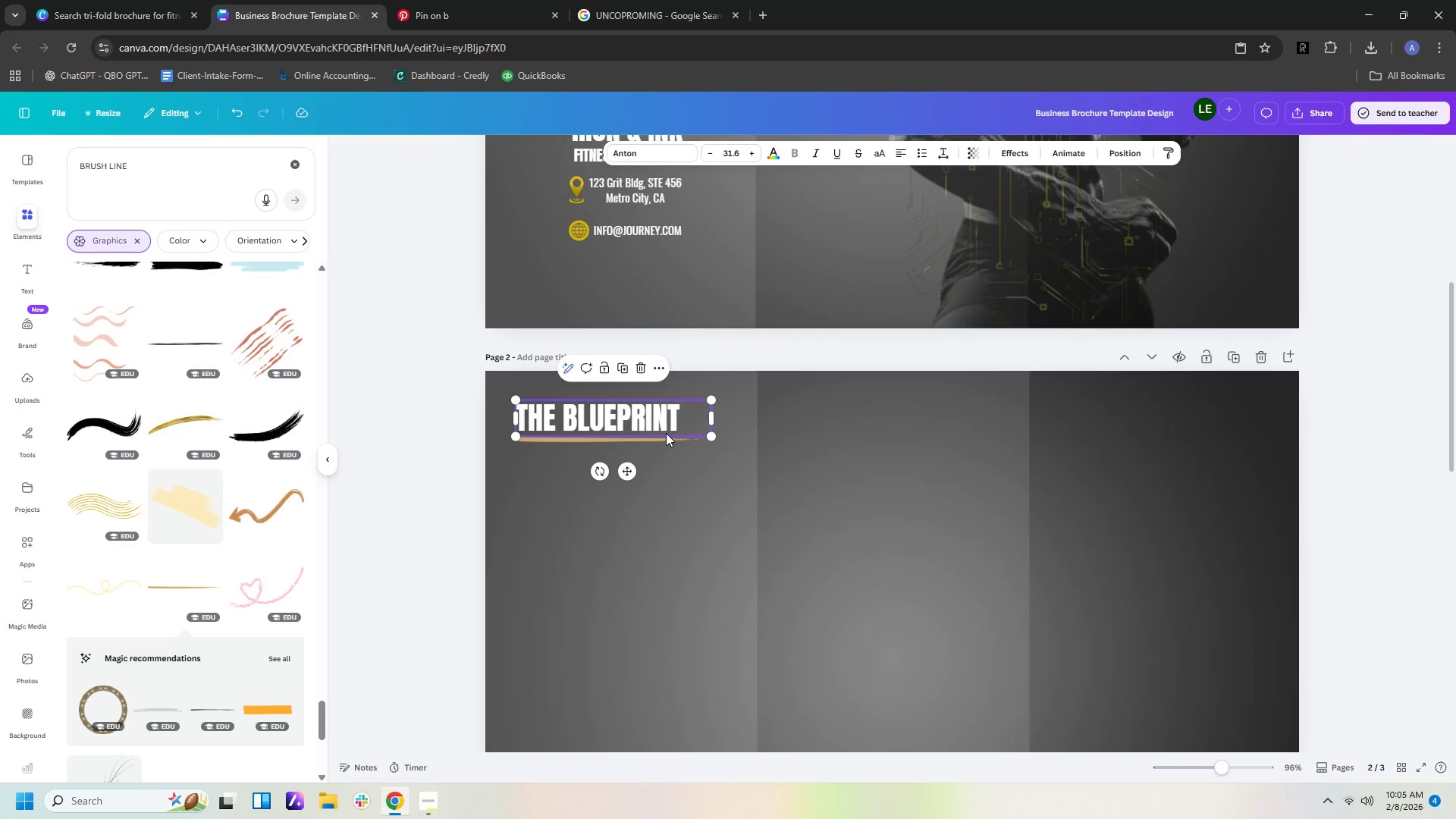 
left_click([701, 508])
 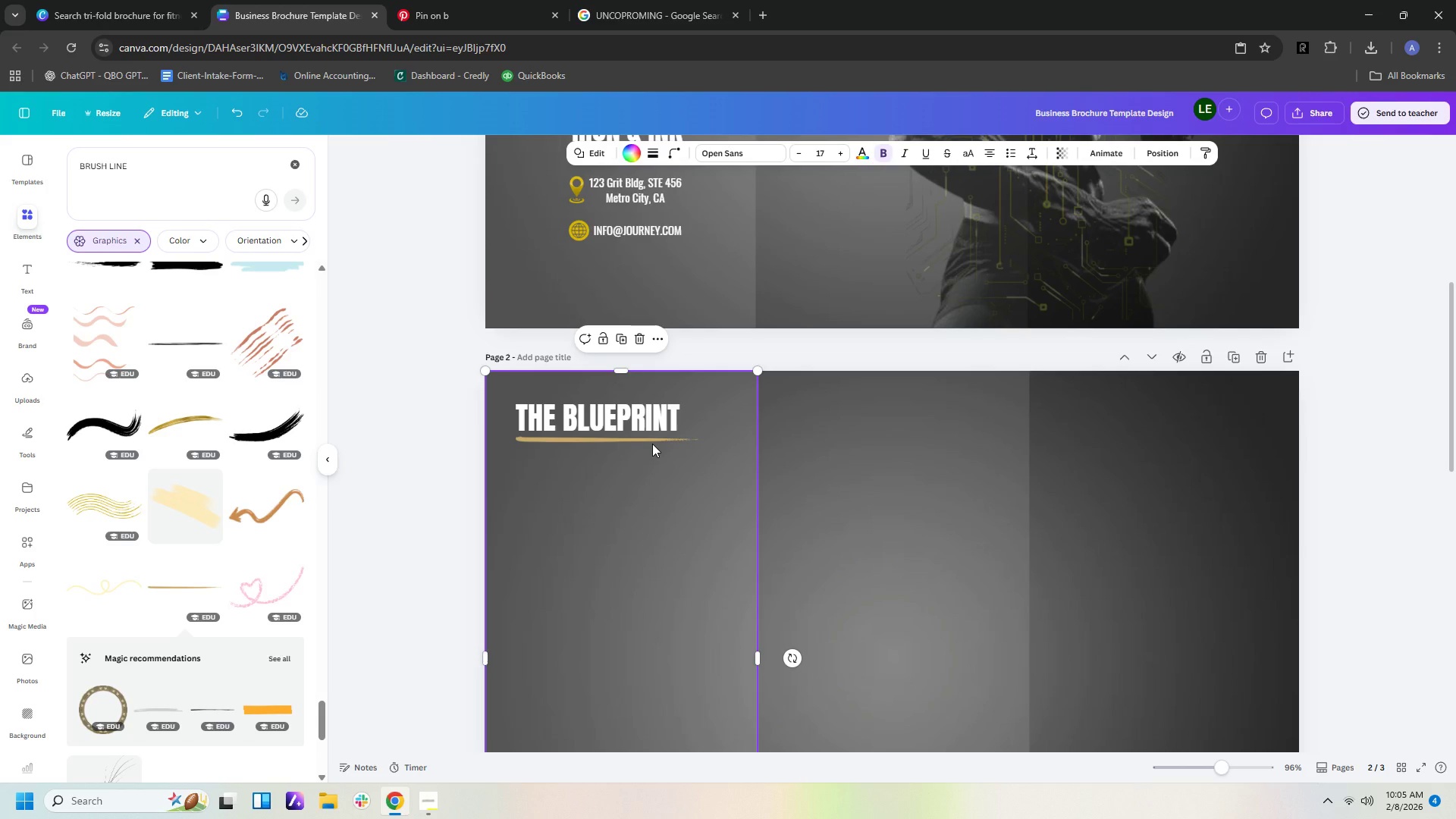 
left_click([652, 444])
 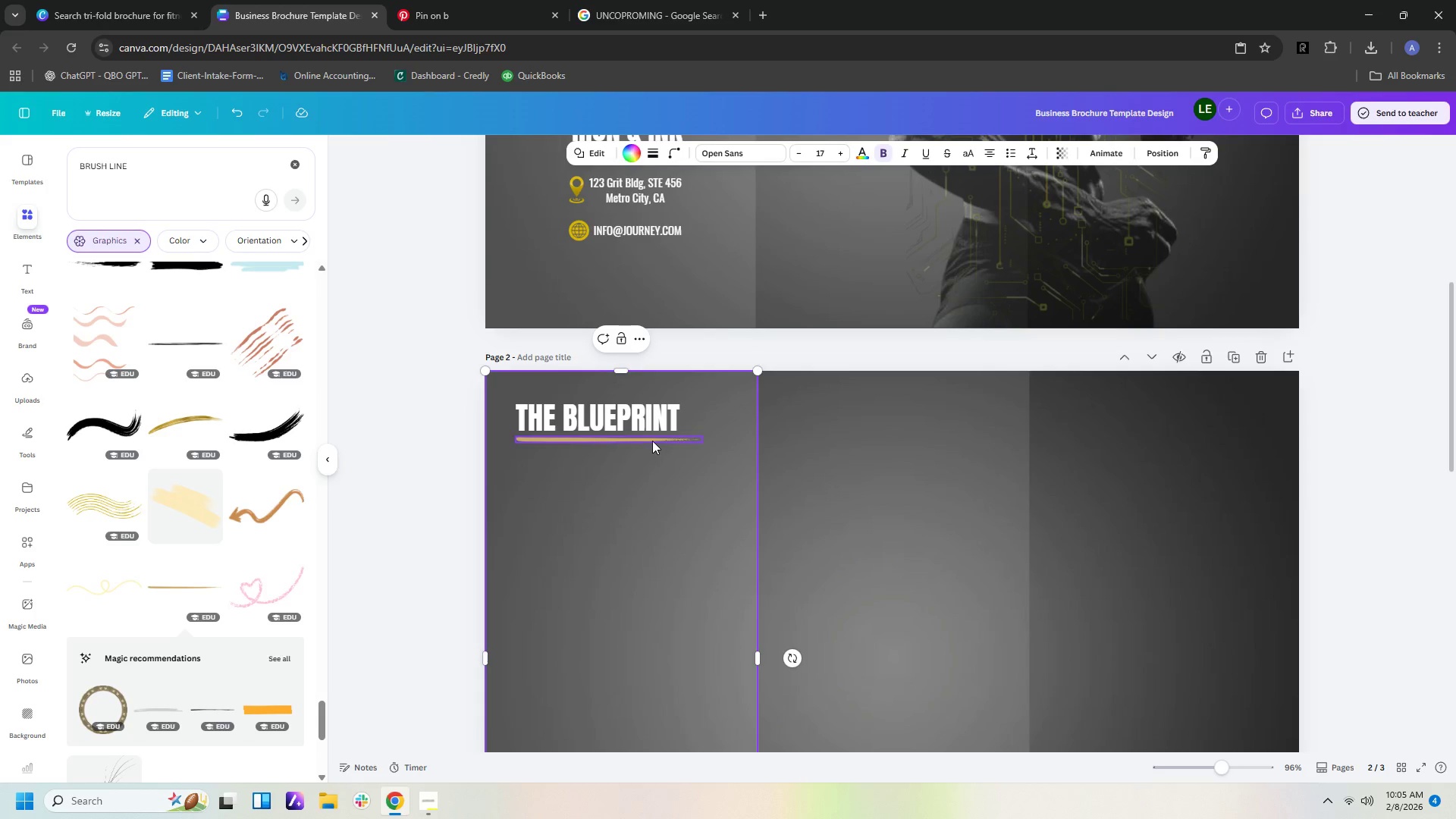 
left_click([652, 441])
 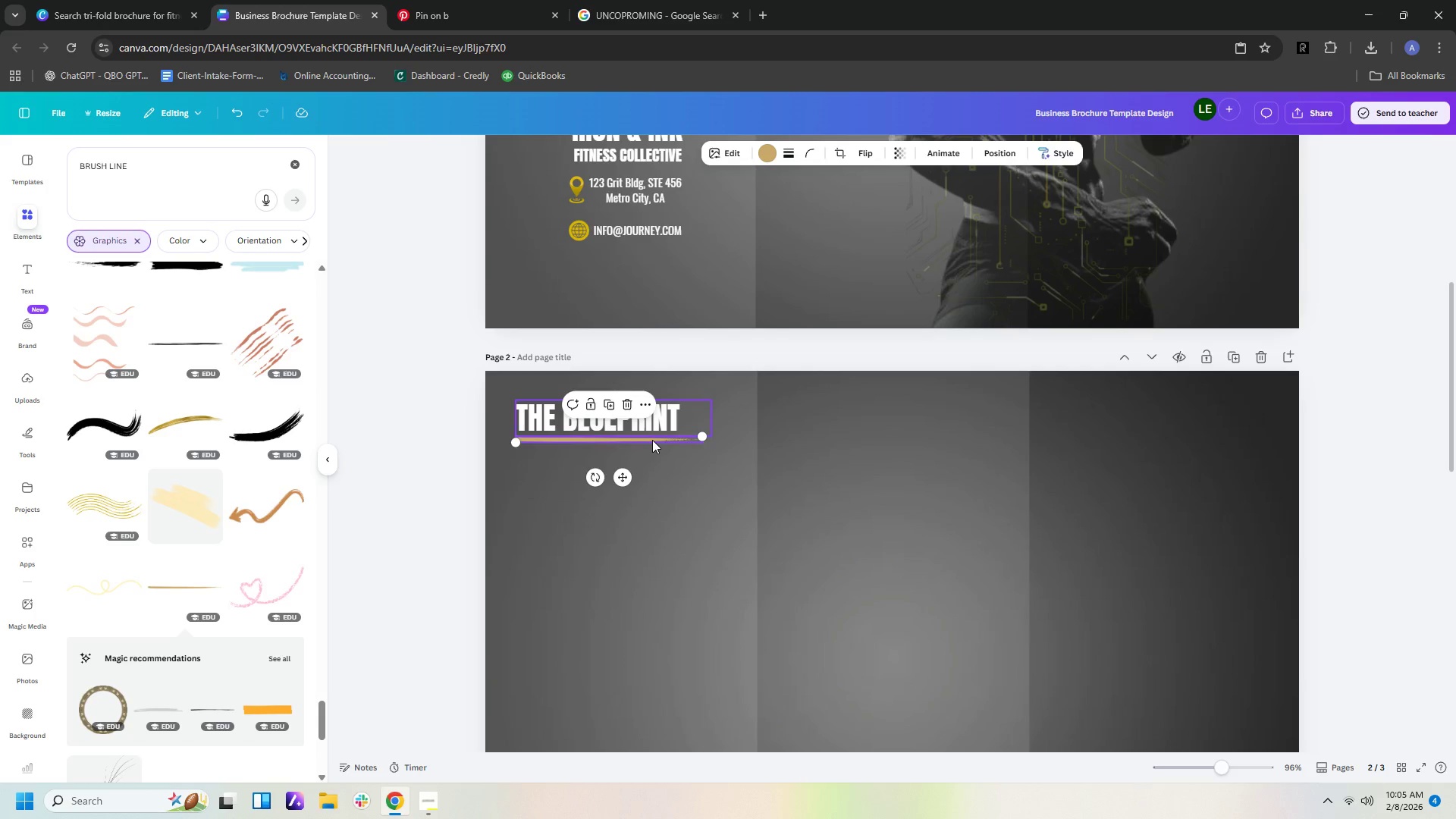 
key(Control+V)
 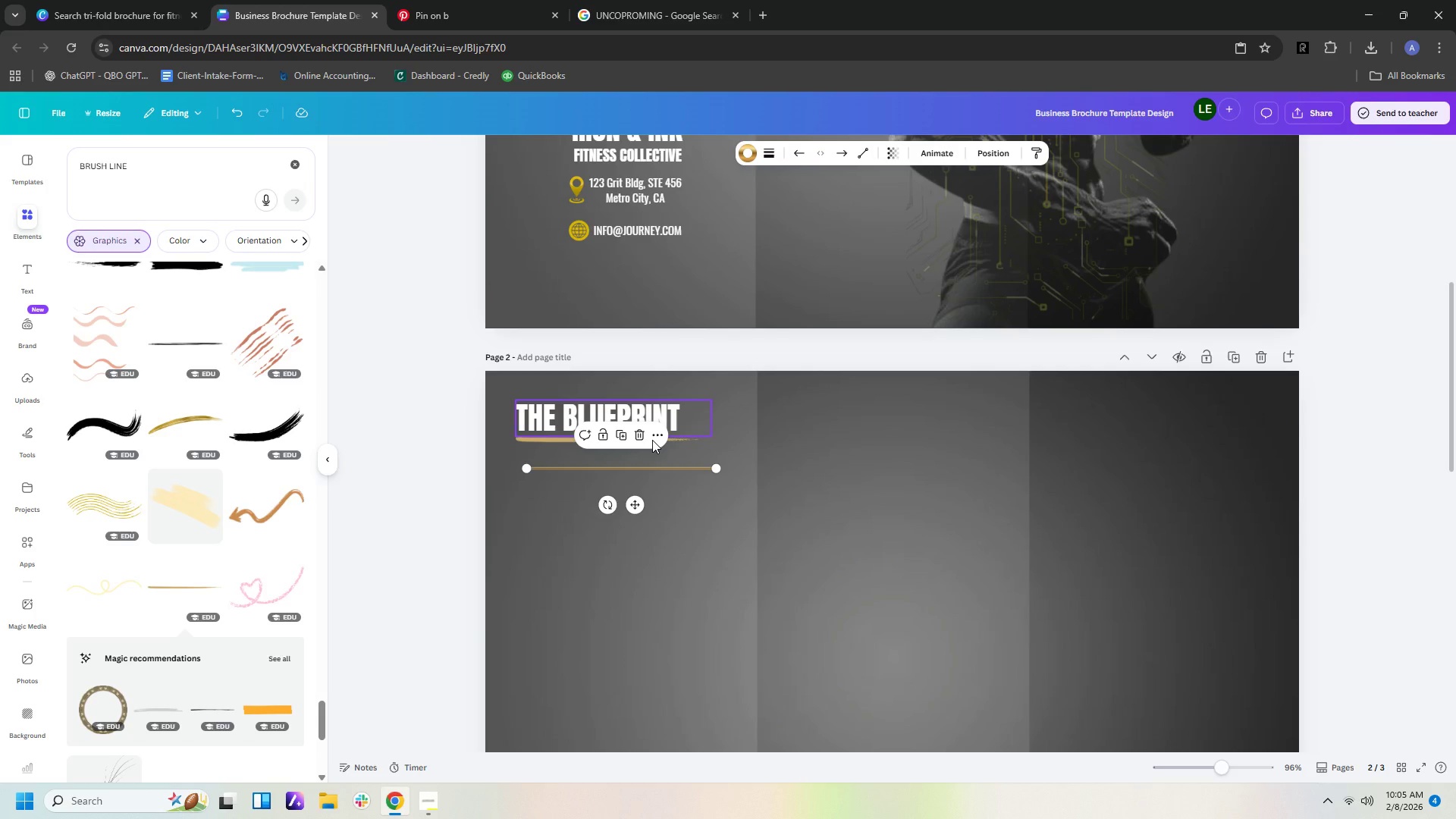 
hold_key(key=ControlLeft, duration=0.75)
 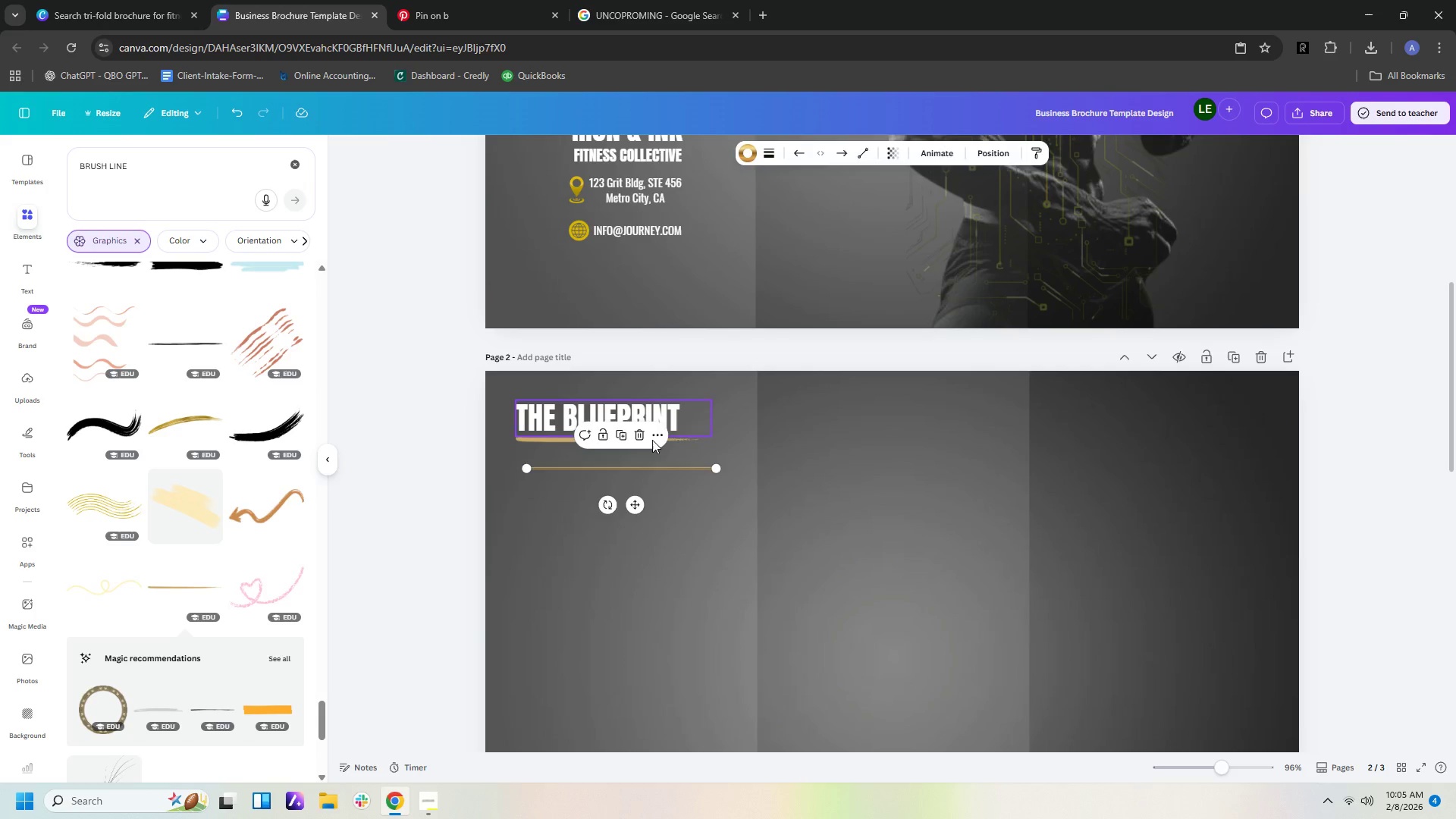 
key(Delete)
 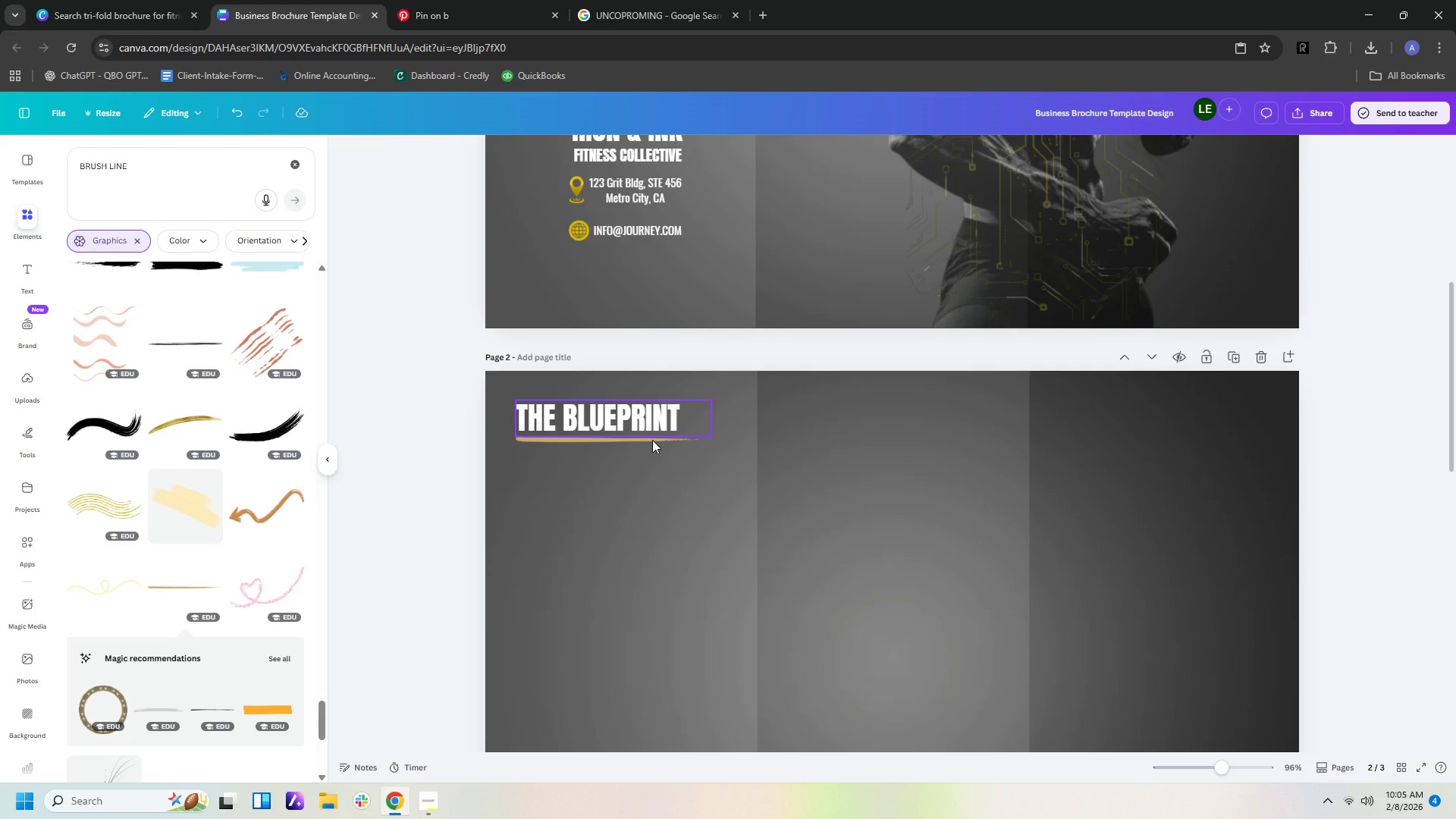 
left_click([652, 440])
 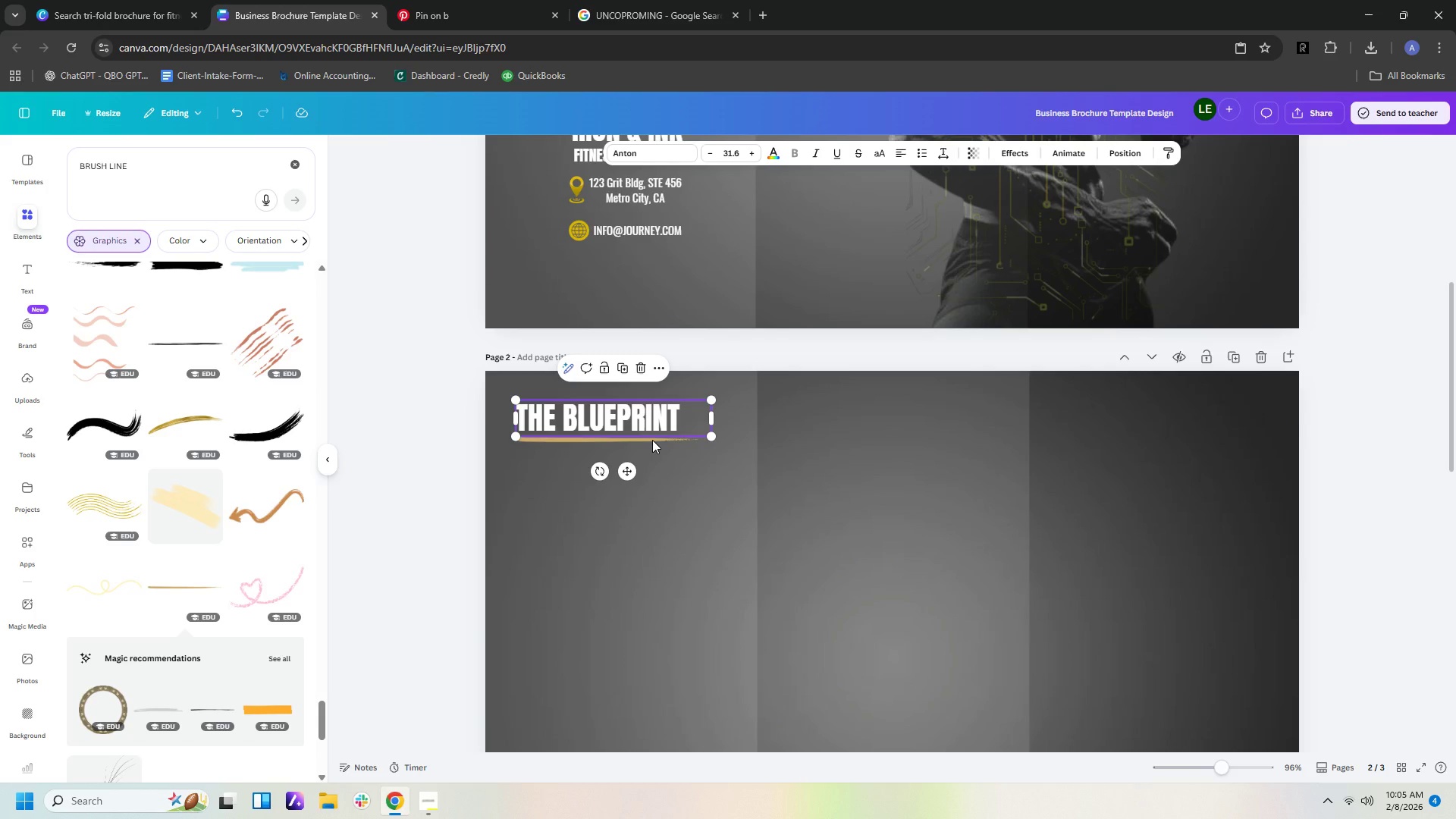 
key(Control+ControlLeft)
 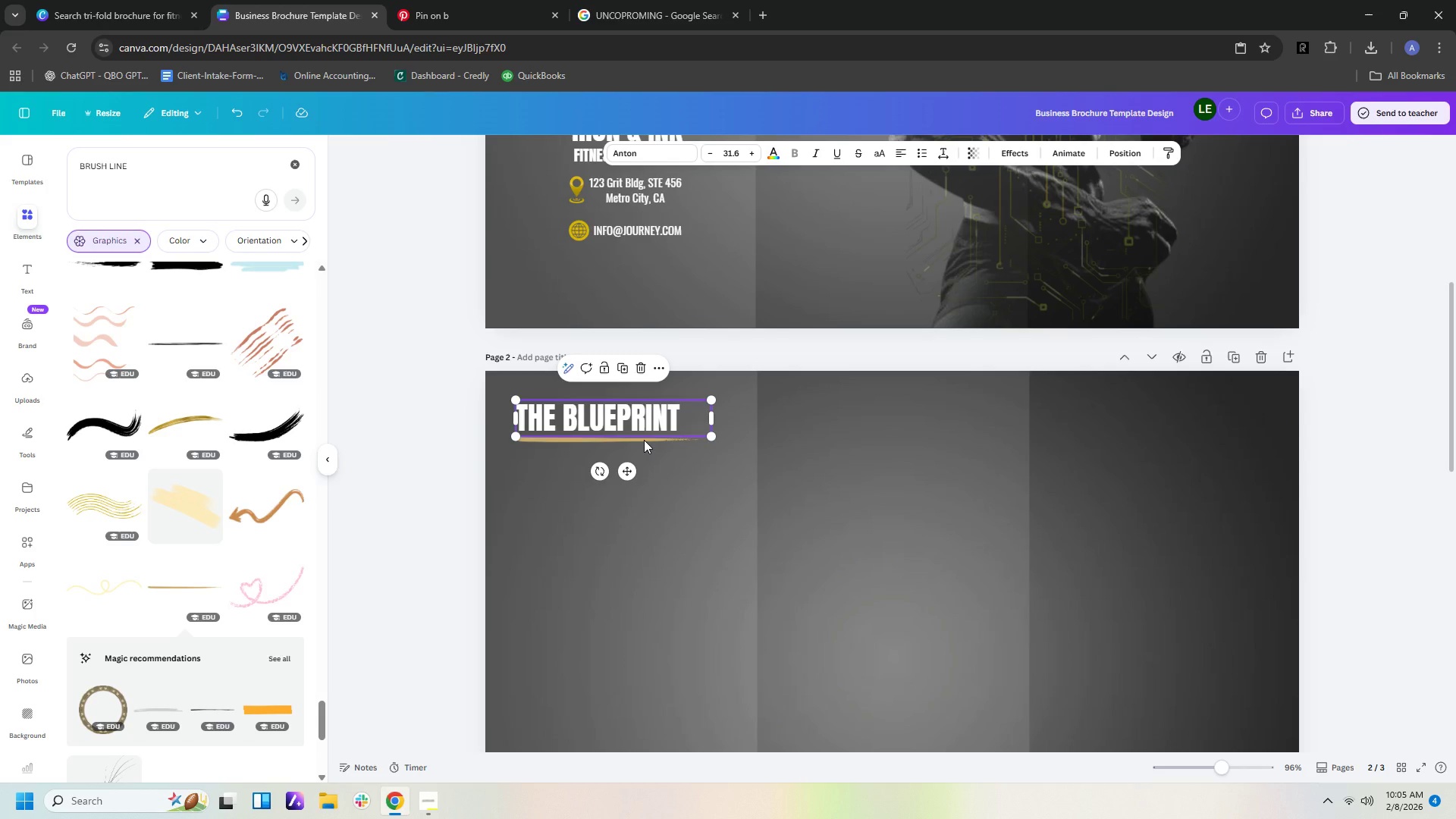 
left_click([644, 440])
 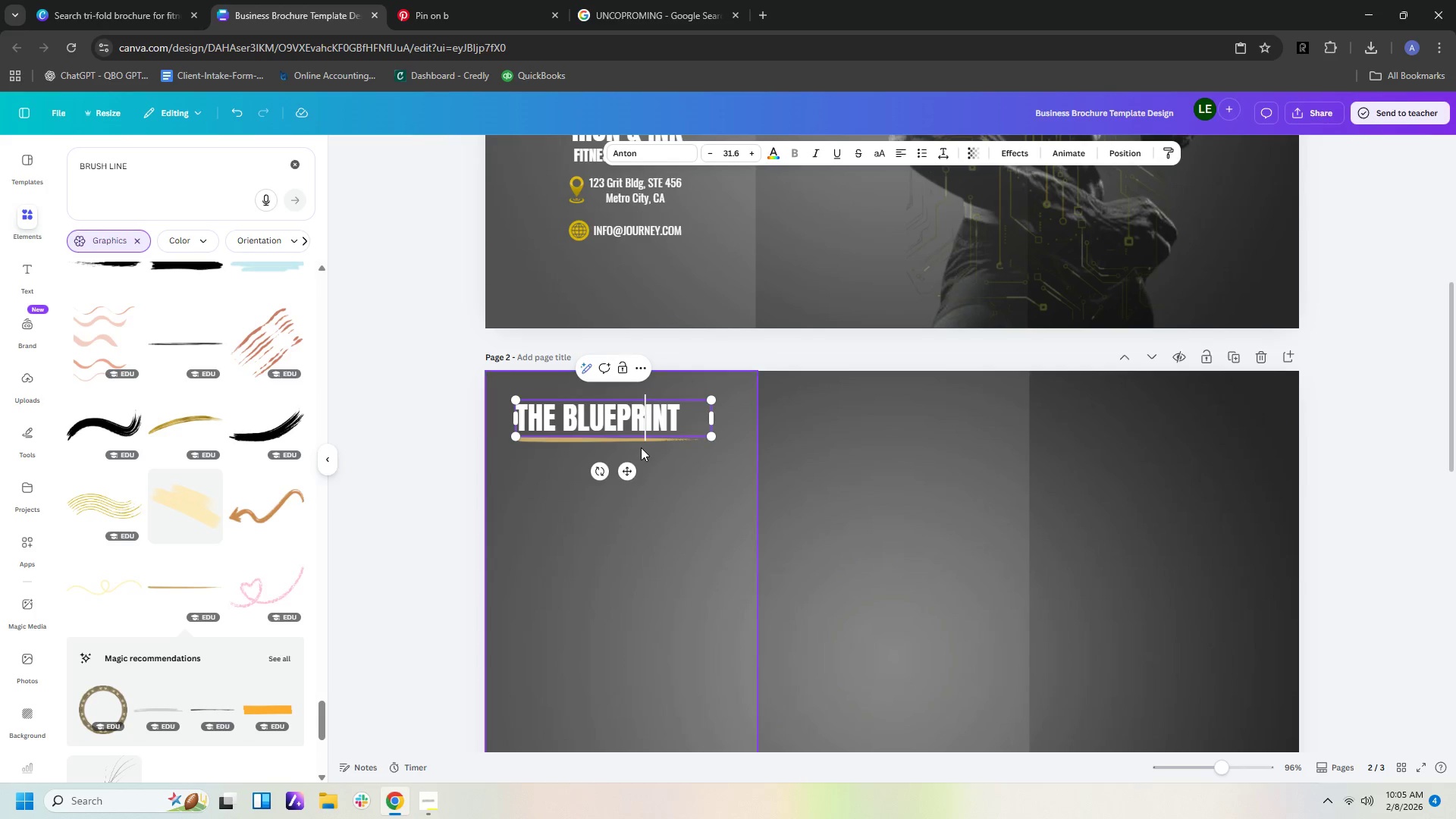 
left_click([639, 450])
 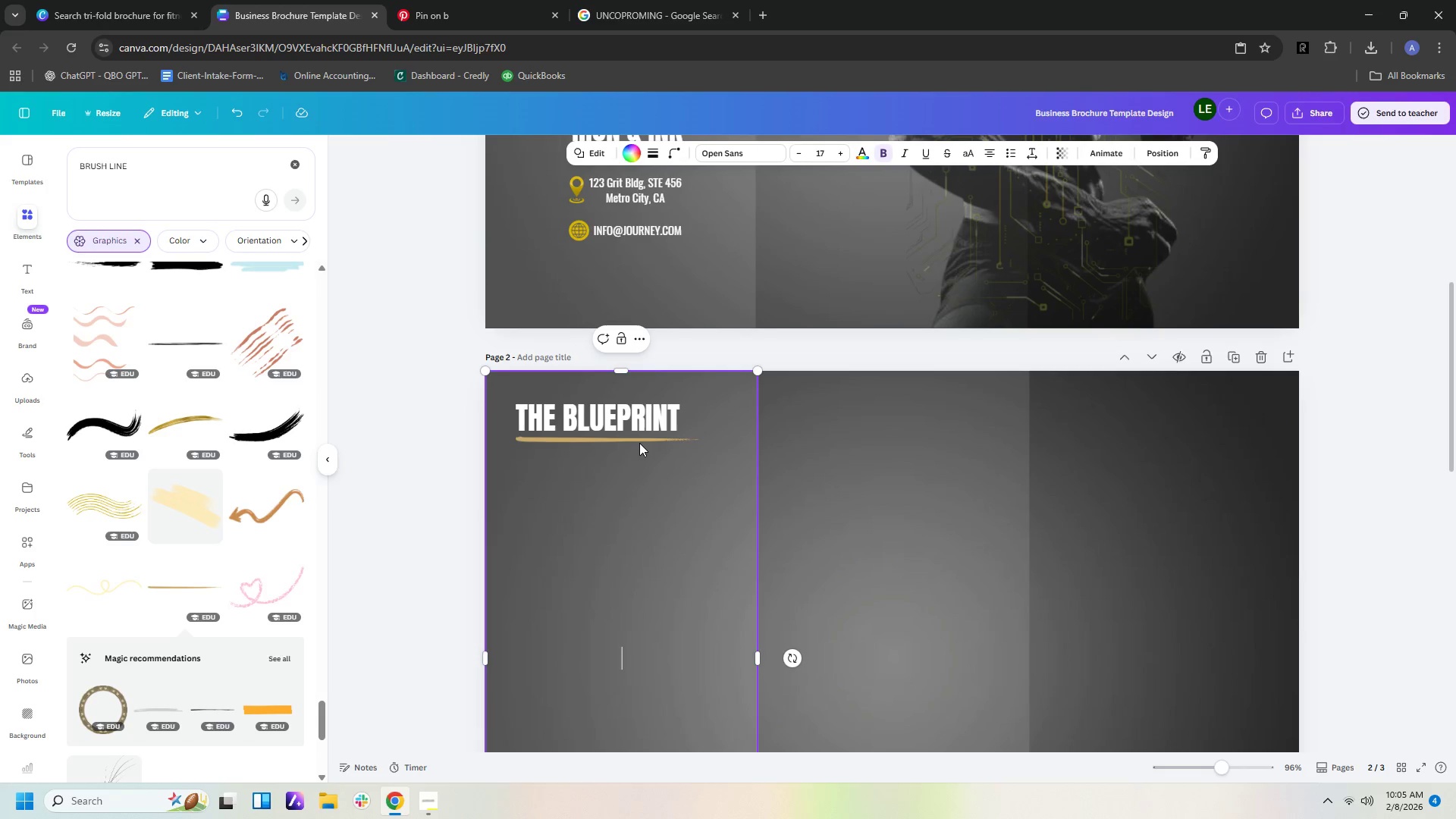 
double_click([639, 443])
 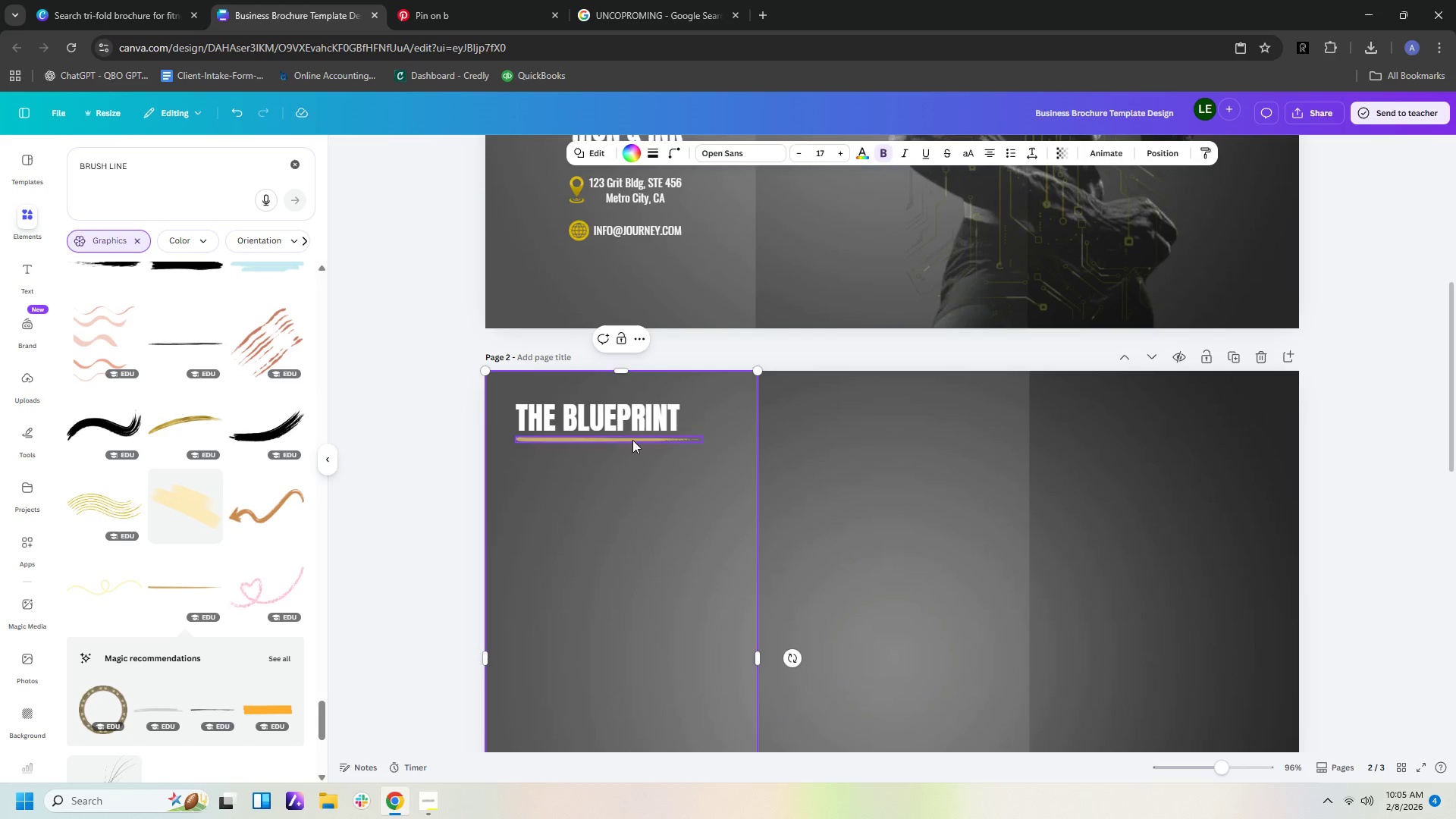 
left_click([632, 440])
 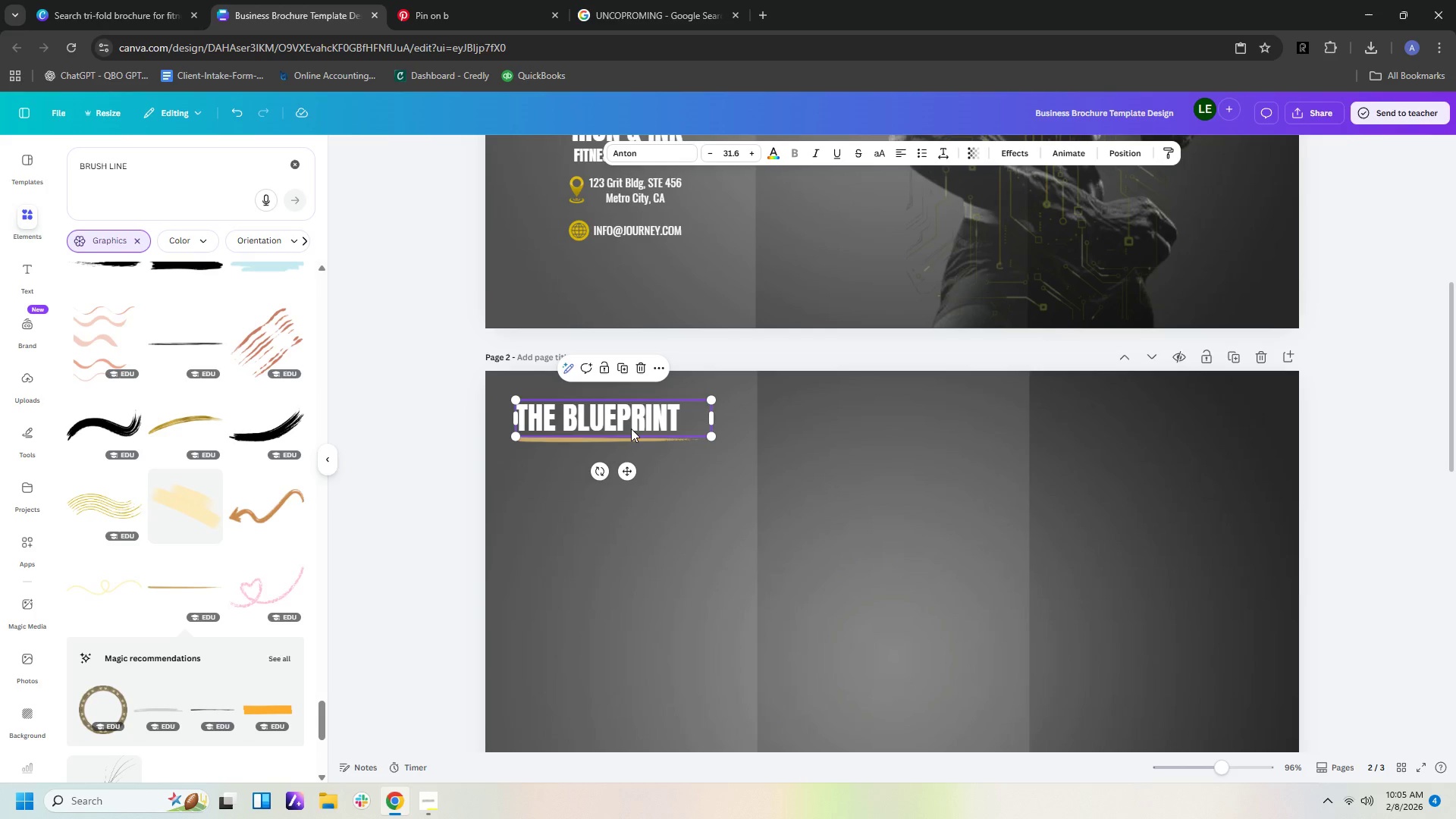 
left_click_drag(start_coordinate=[631, 427], to_coordinate=[631, 419])
 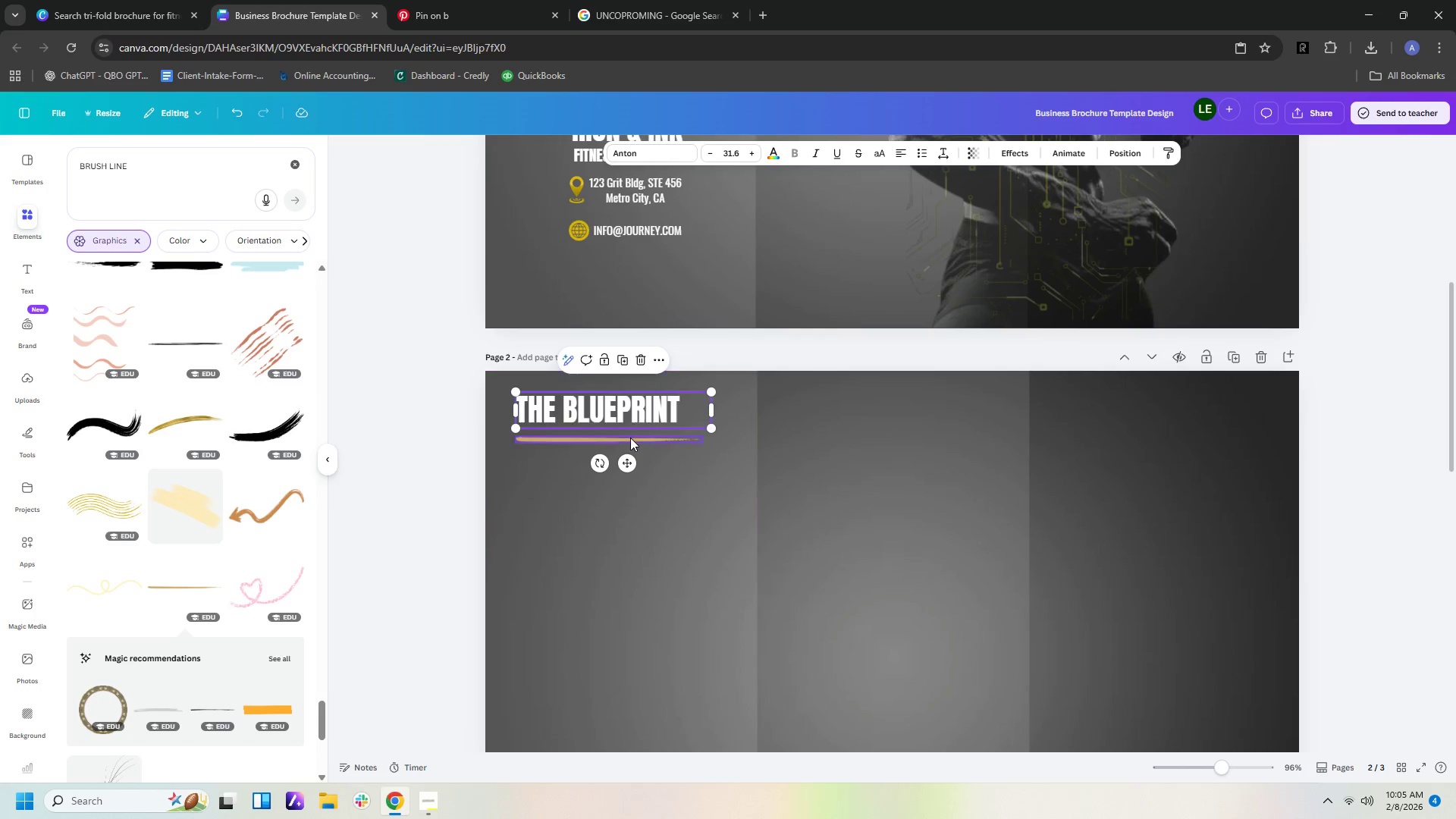 
left_click([630, 438])
 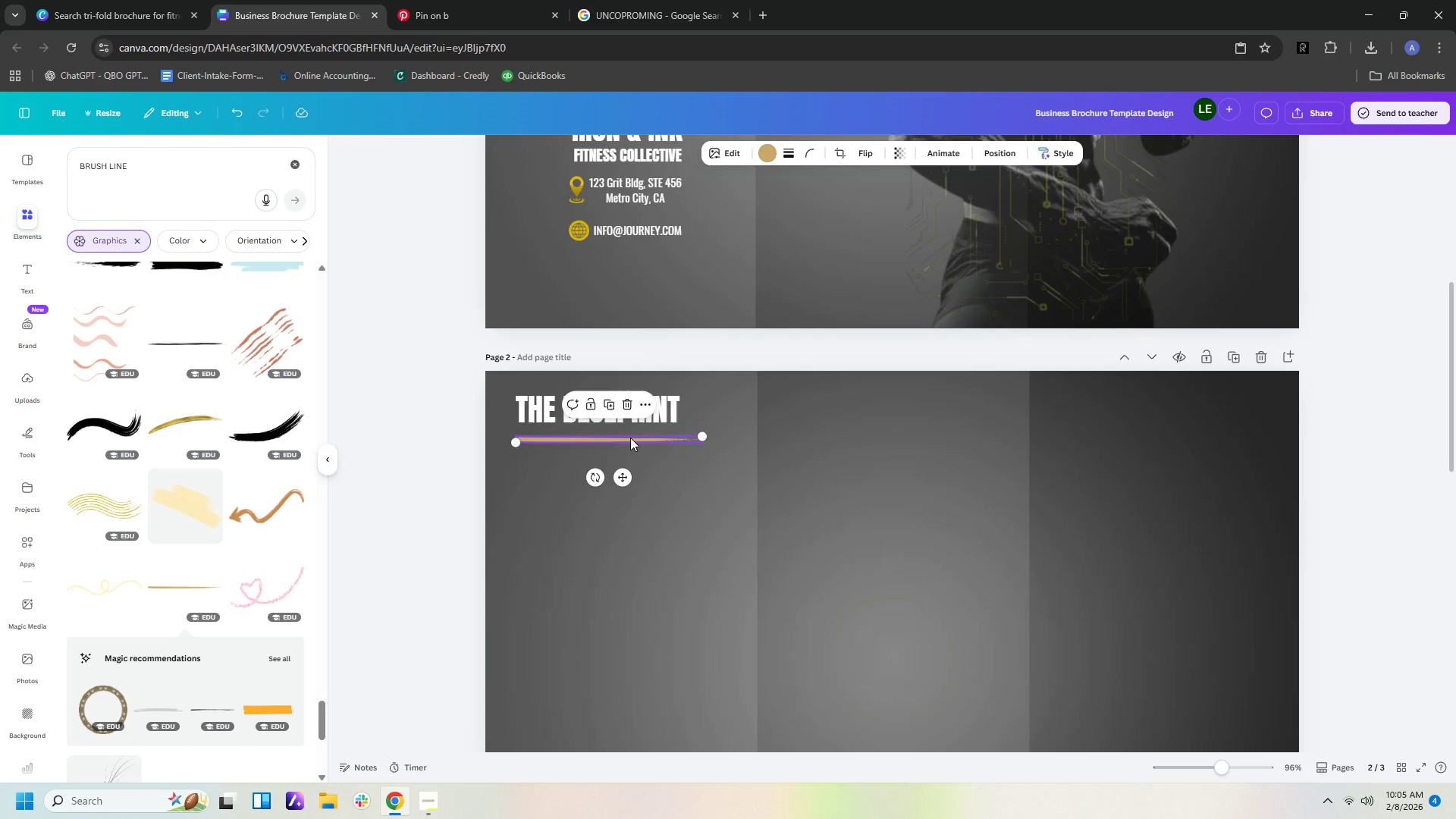 
key(Control+C)
 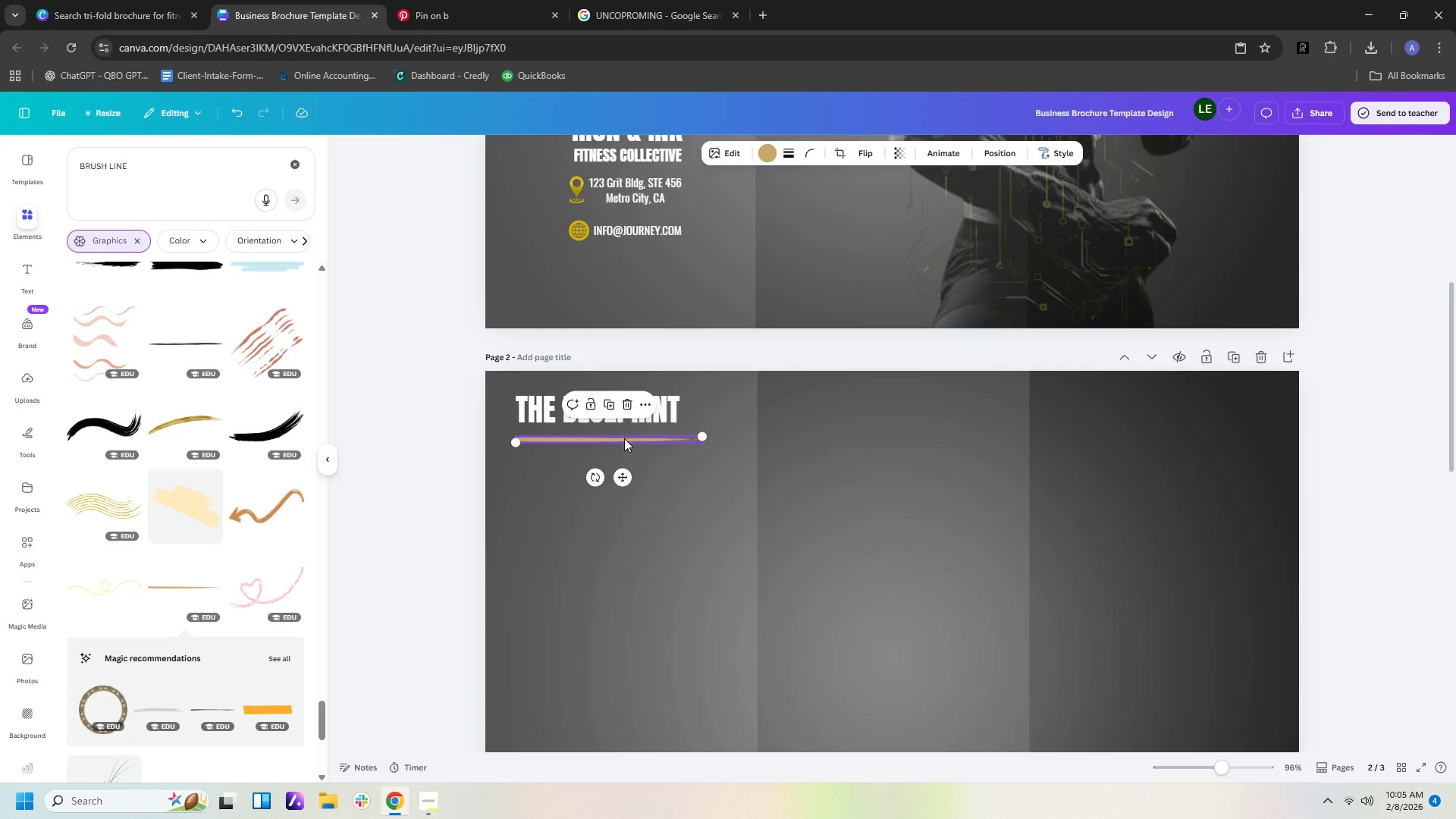 
scroll: coordinate [620, 409], scroll_direction: up, amount: 7.0
 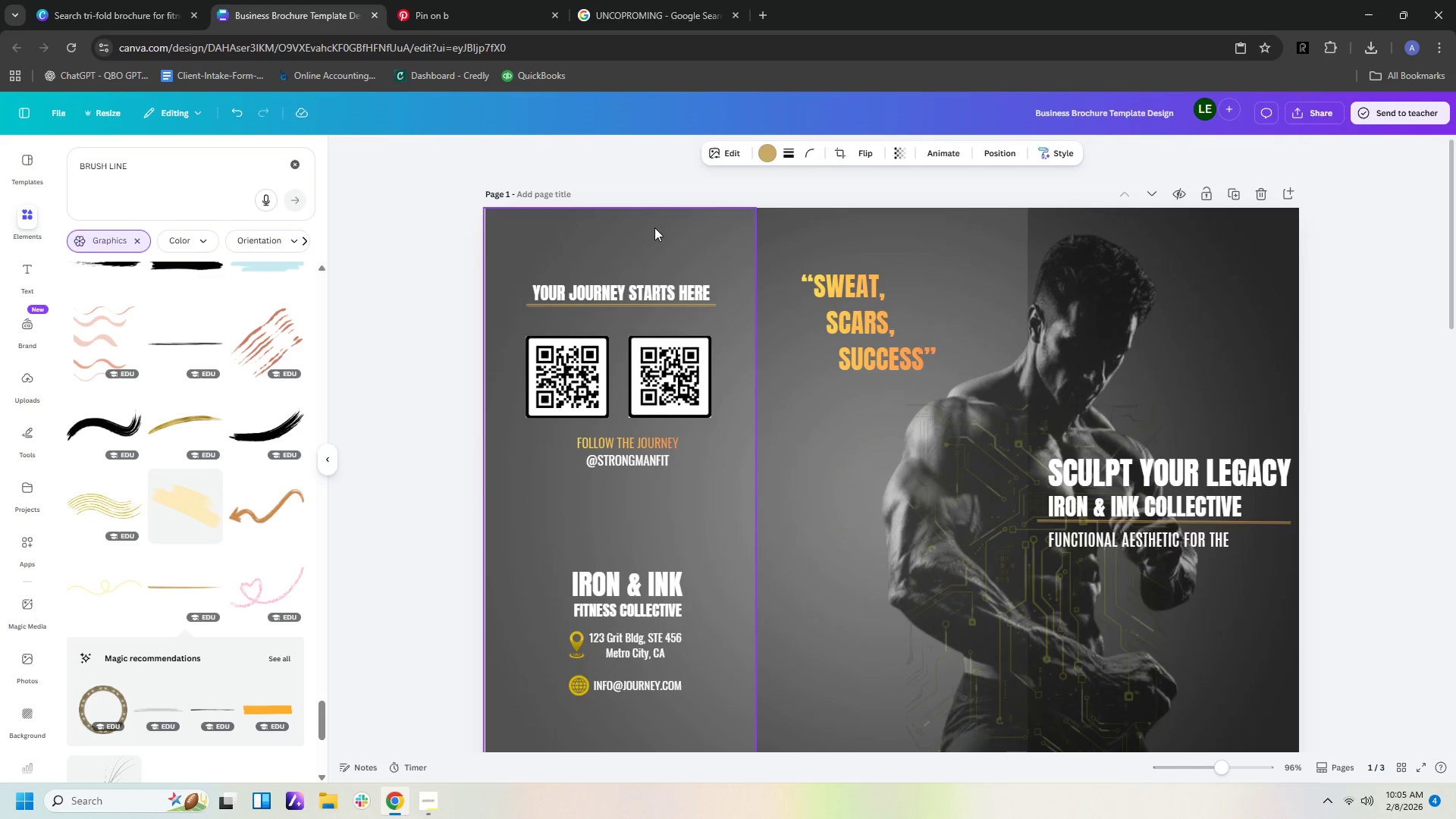 
left_click([654, 220])
 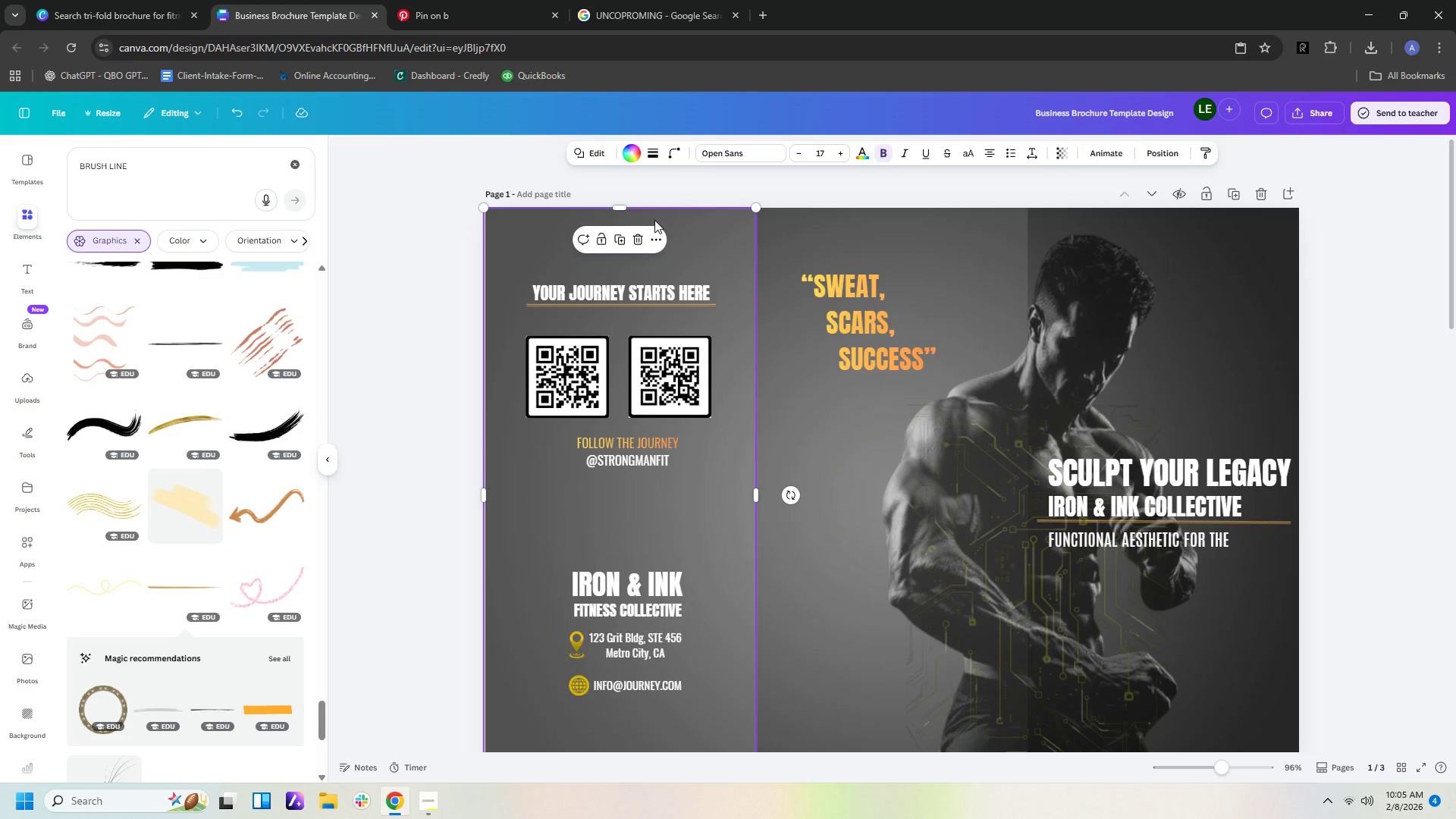 
key(Control+V)
 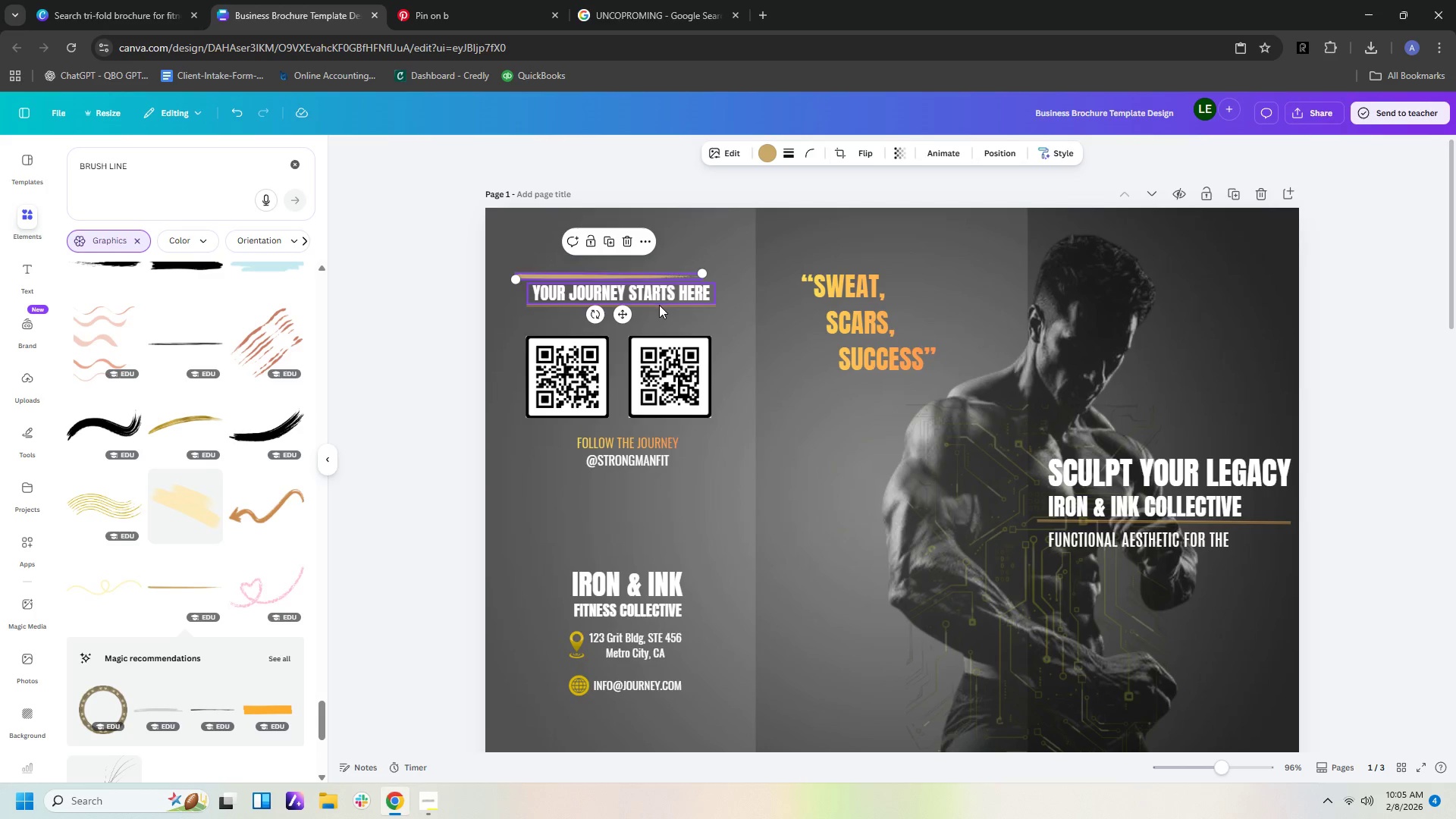 
left_click([659, 305])
 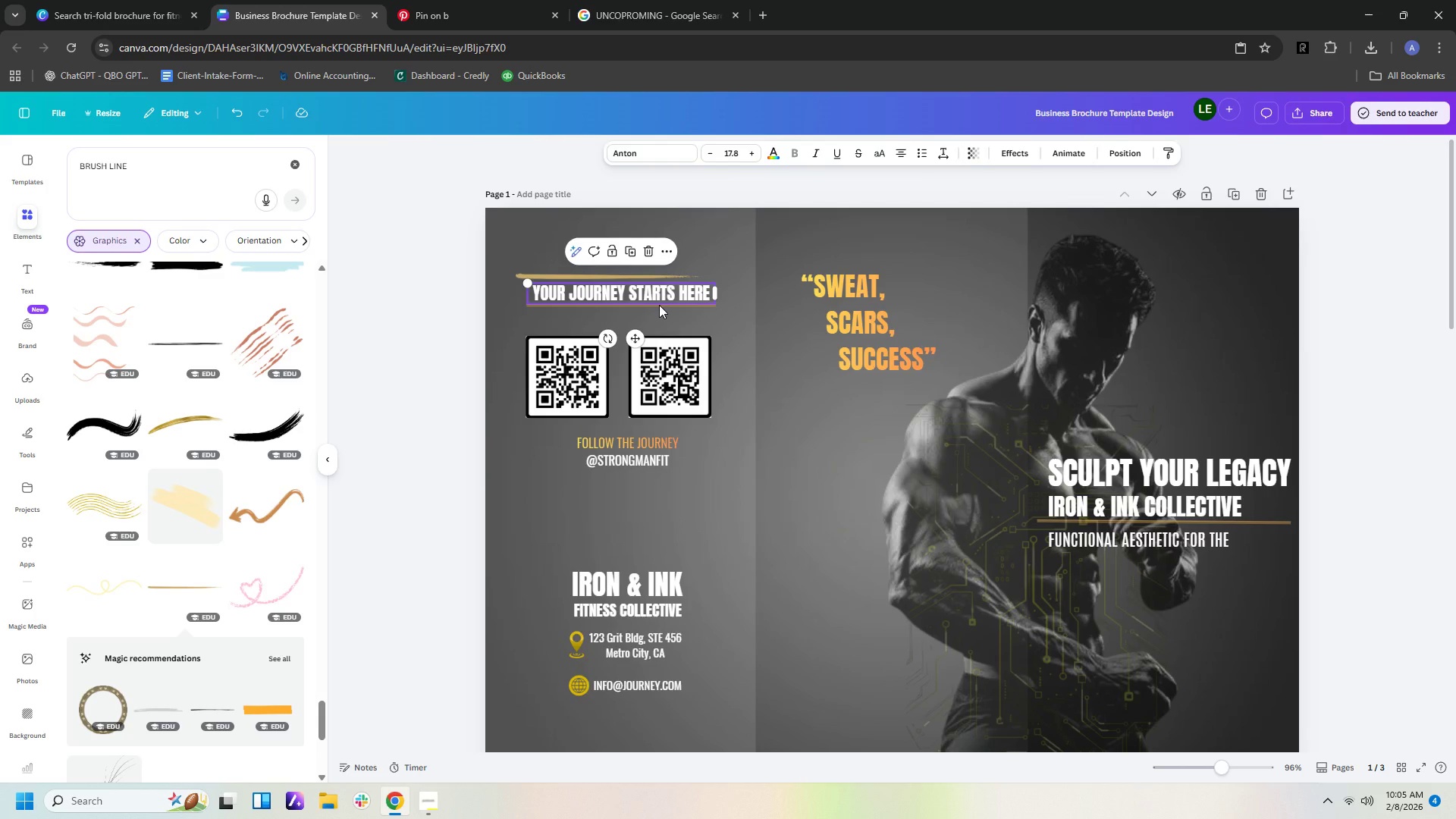 
left_click([662, 311])
 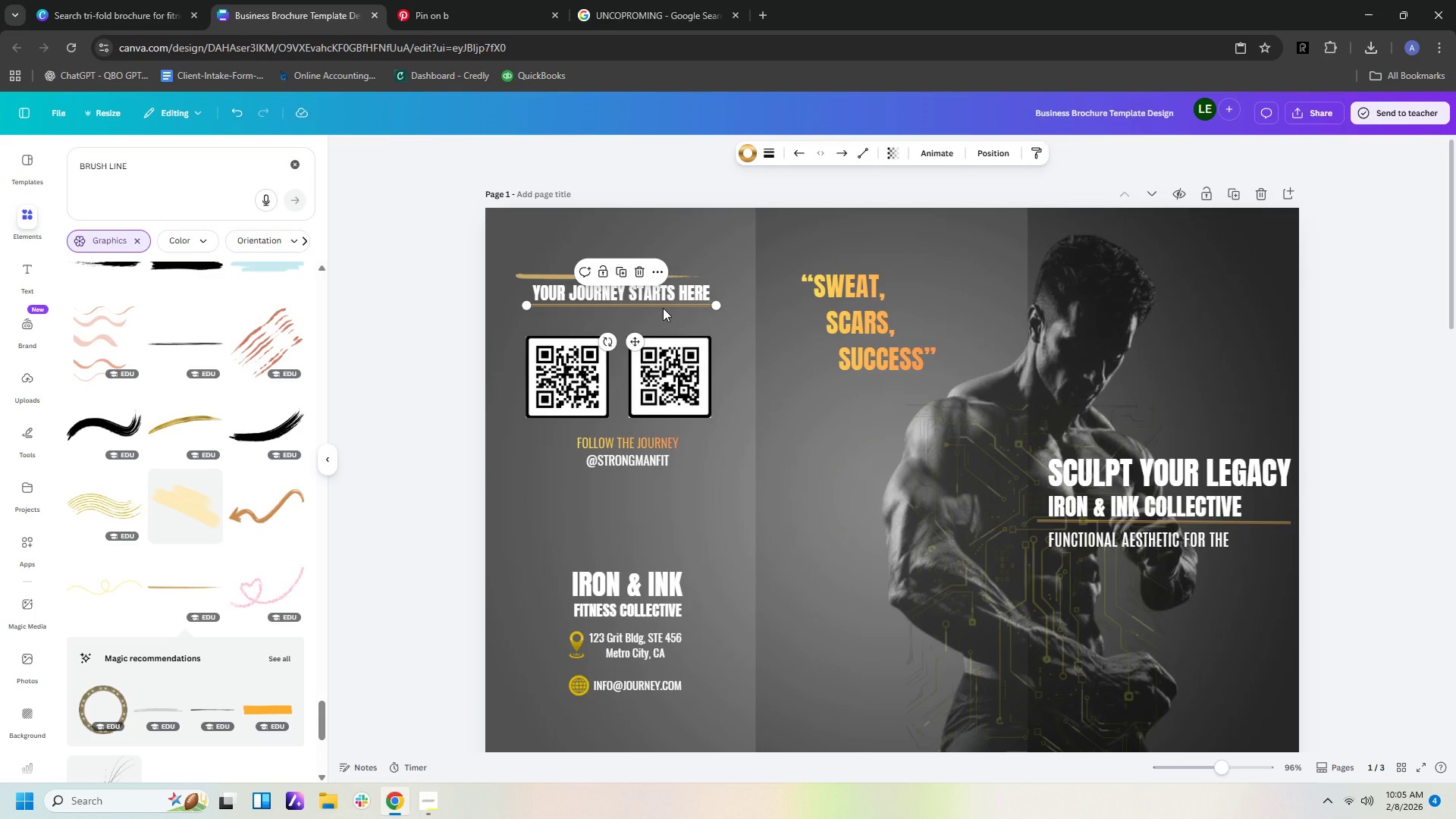 
key(Delete)
 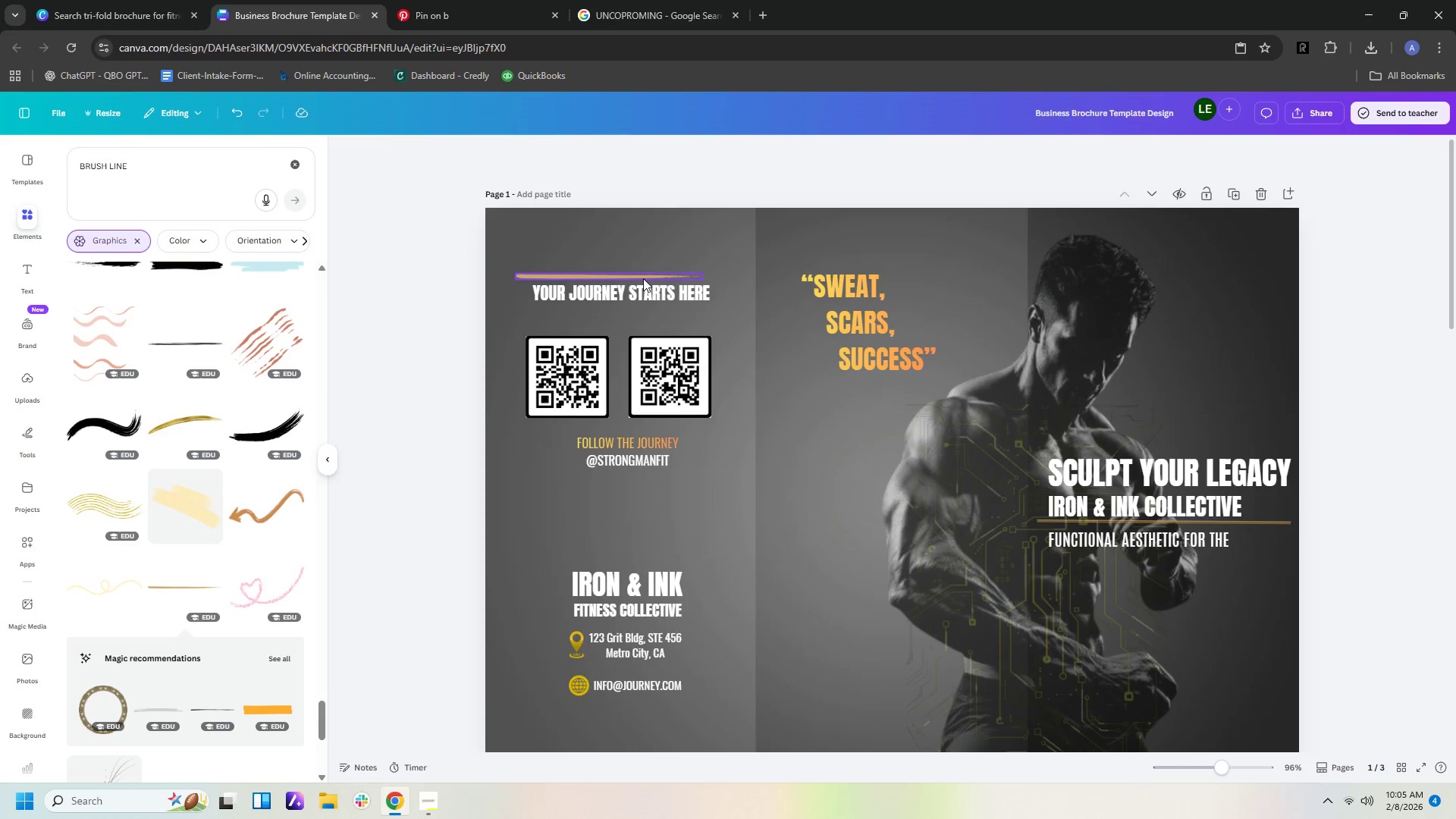 
left_click_drag(start_coordinate=[643, 277], to_coordinate=[658, 309])
 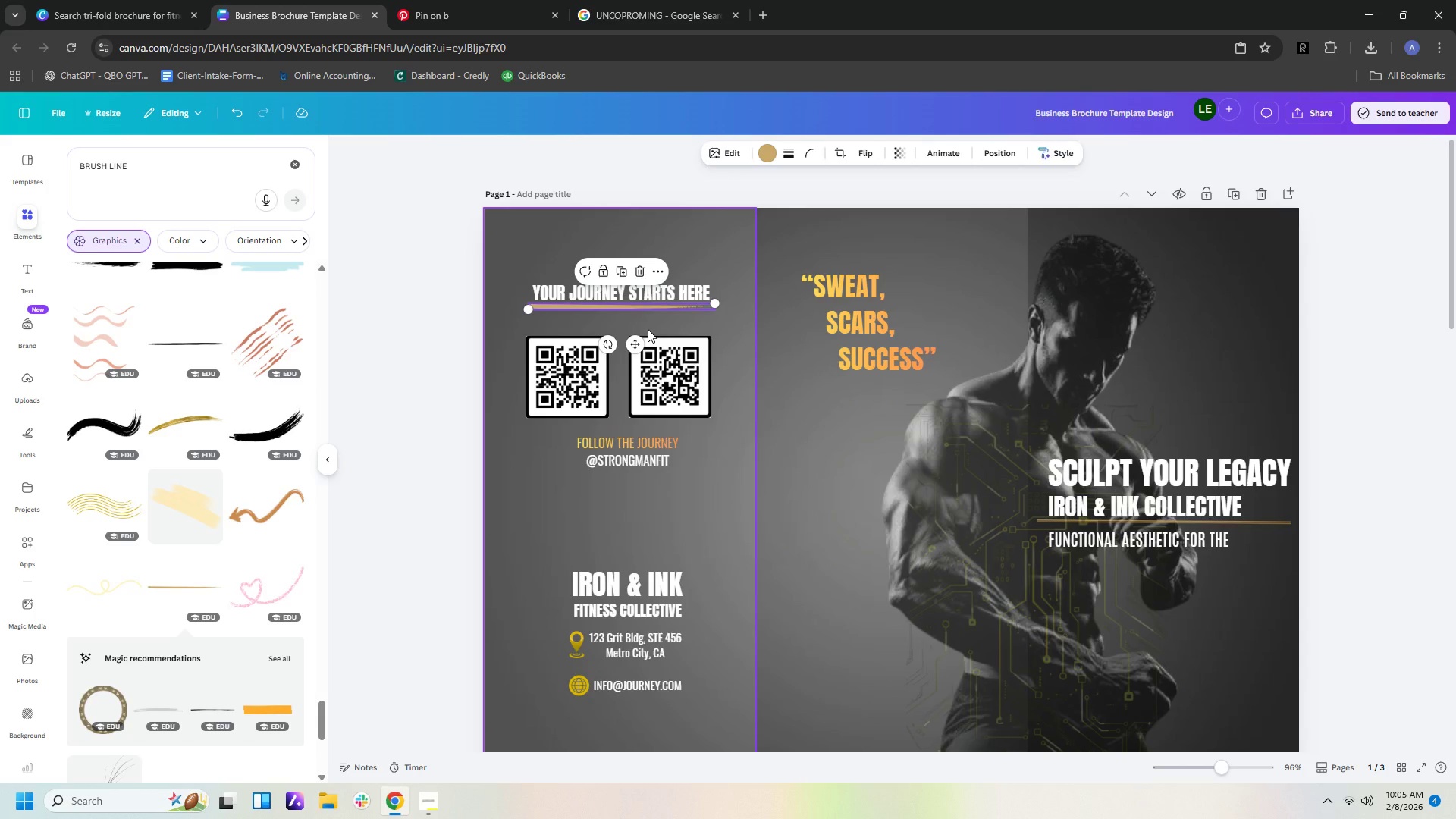 
key(Control+V)
 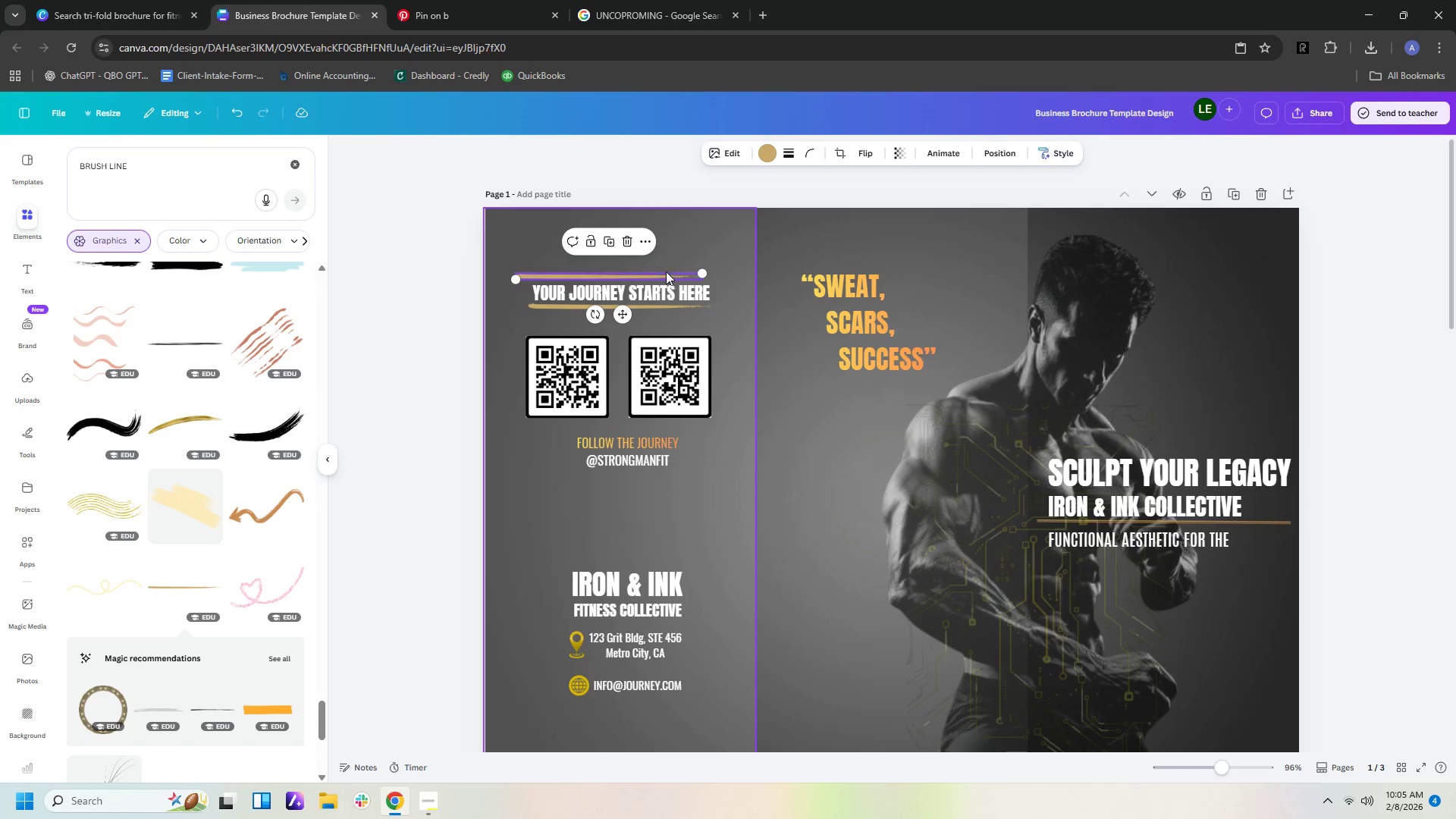 
left_click_drag(start_coordinate=[666, 273], to_coordinate=[1196, 519])
 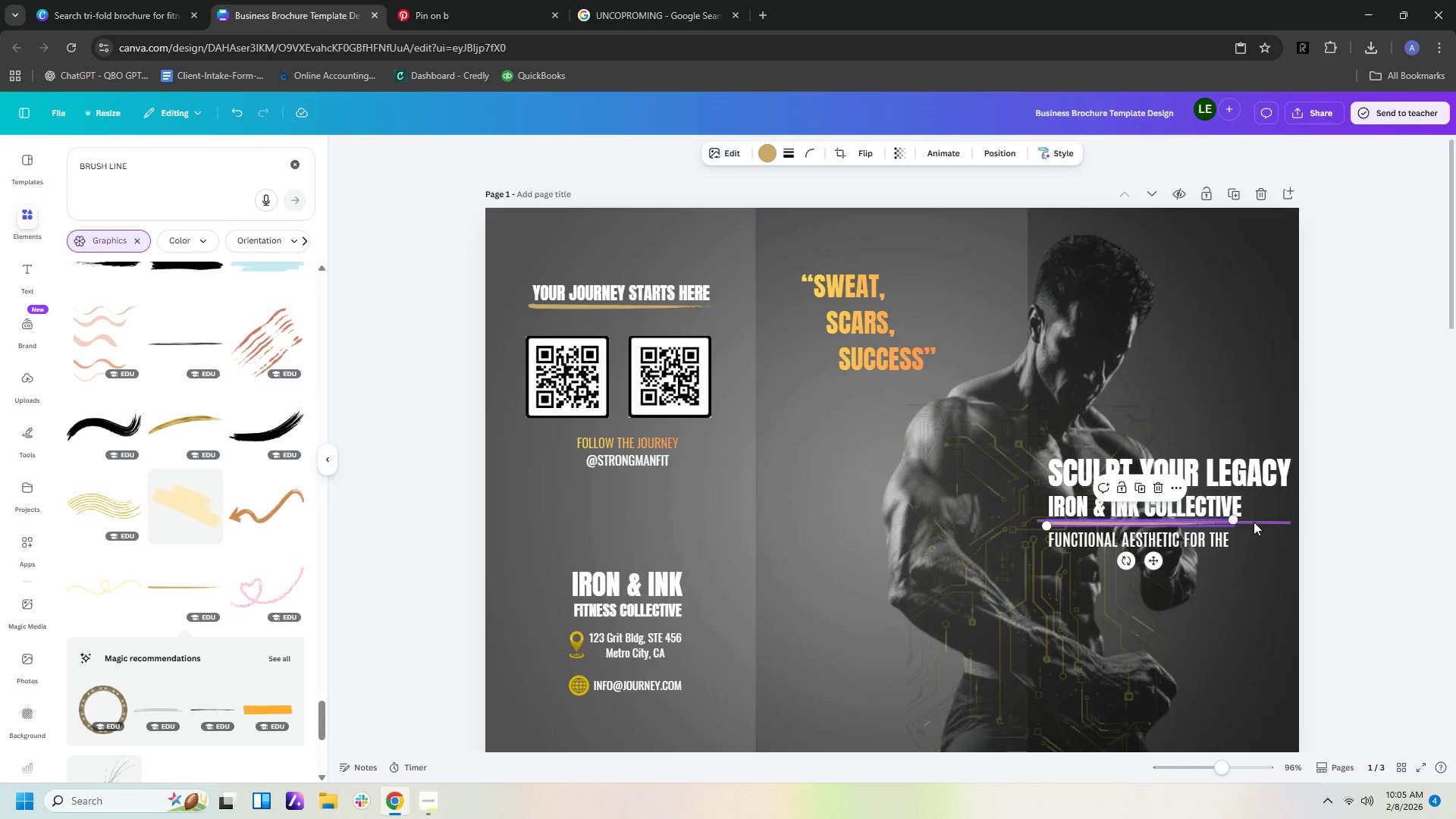 
left_click([1258, 522])
 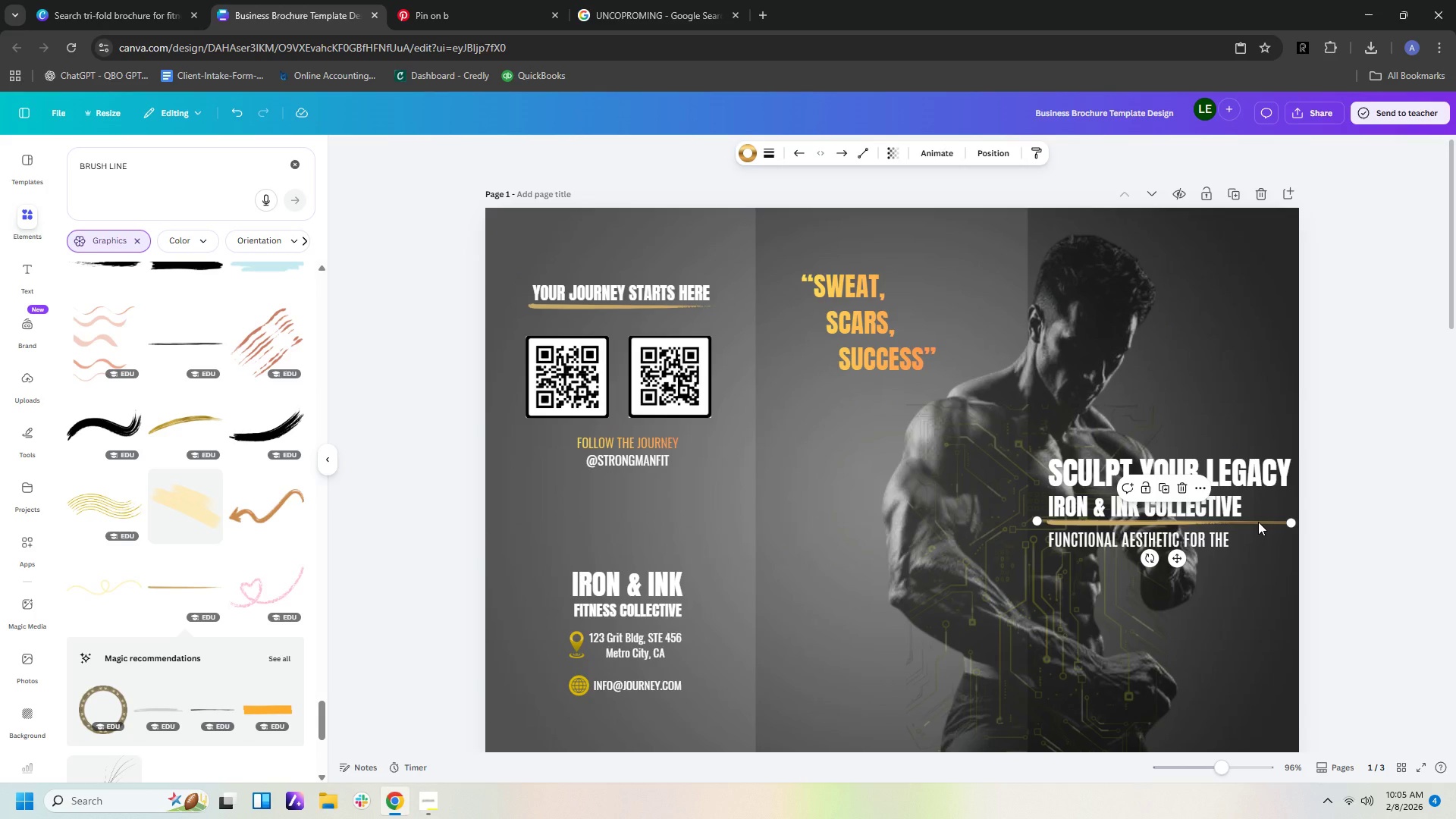 
key(Delete)
 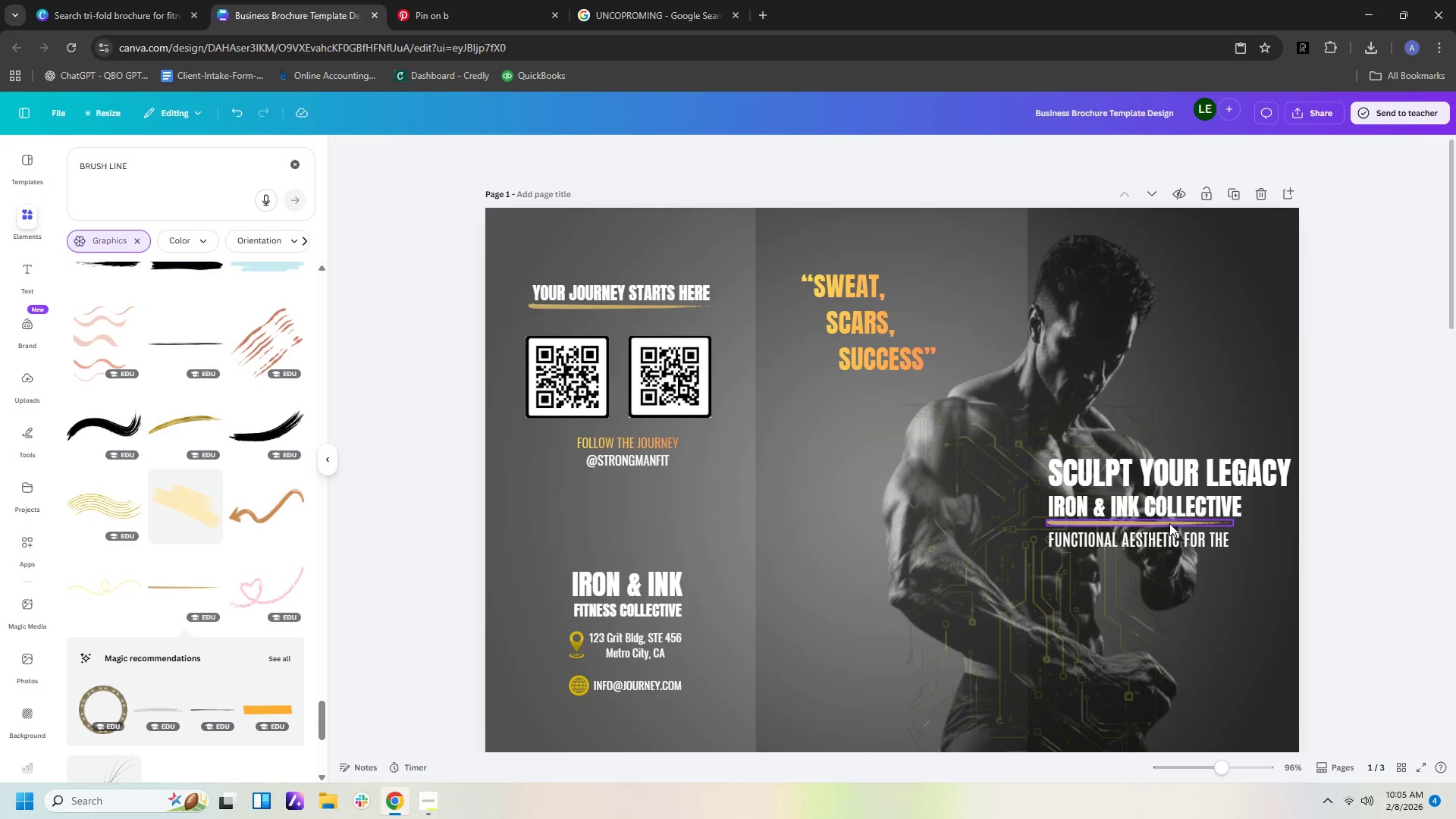 
left_click([1169, 523])
 